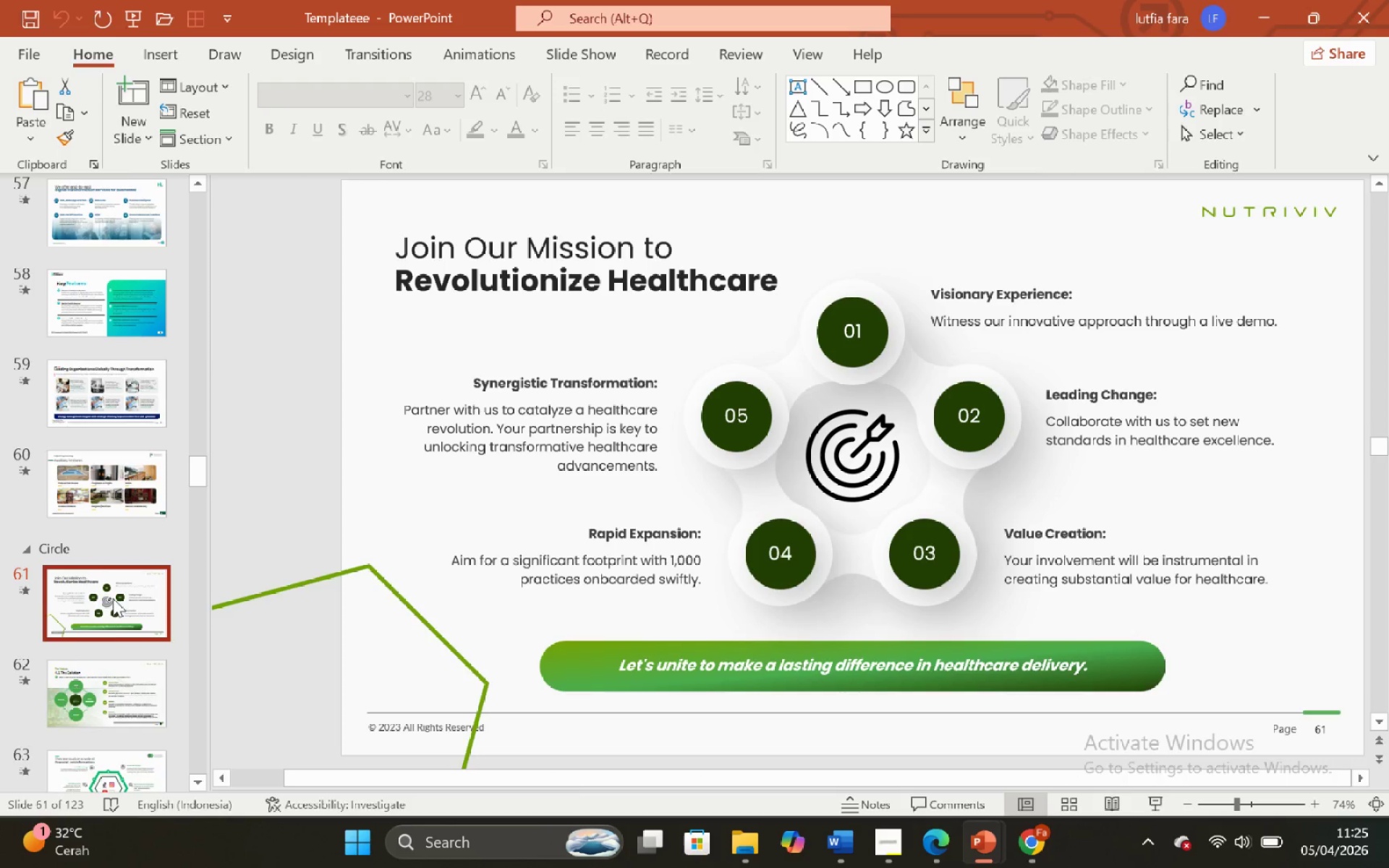 
left_click([113, 598])
 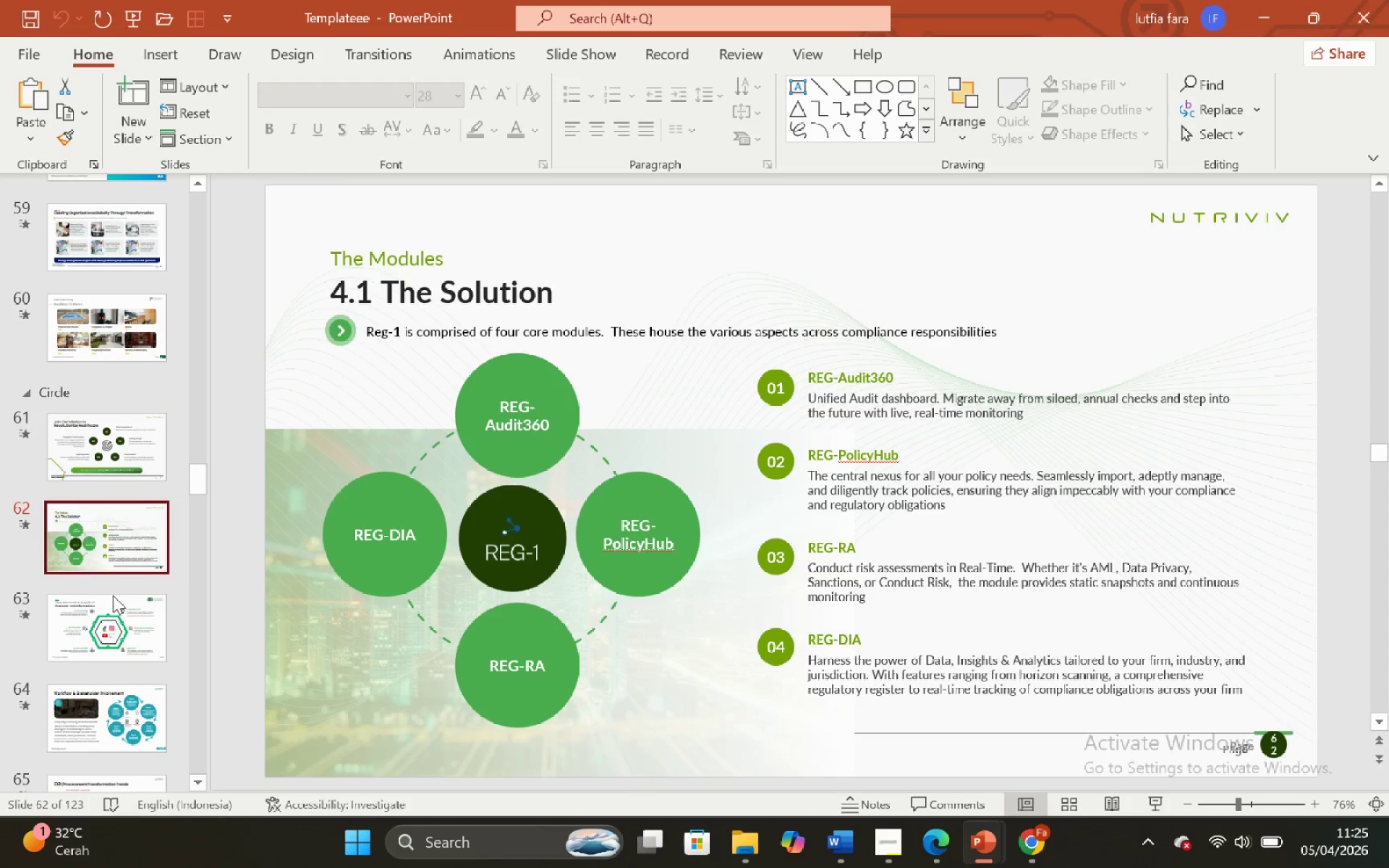 
scroll: coordinate [113, 598], scroll_direction: down, amount: 2.0
 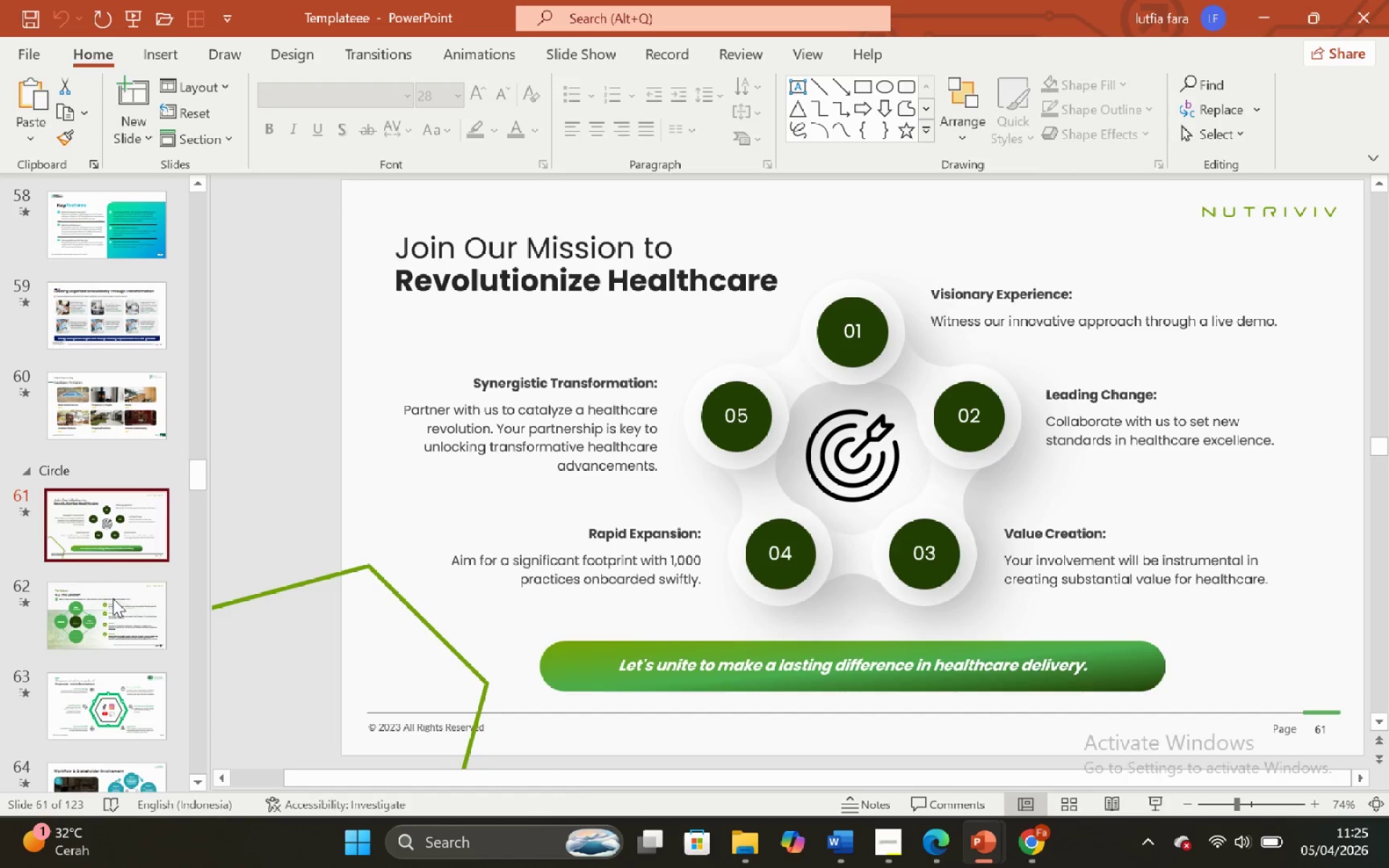 
left_click([113, 595])
 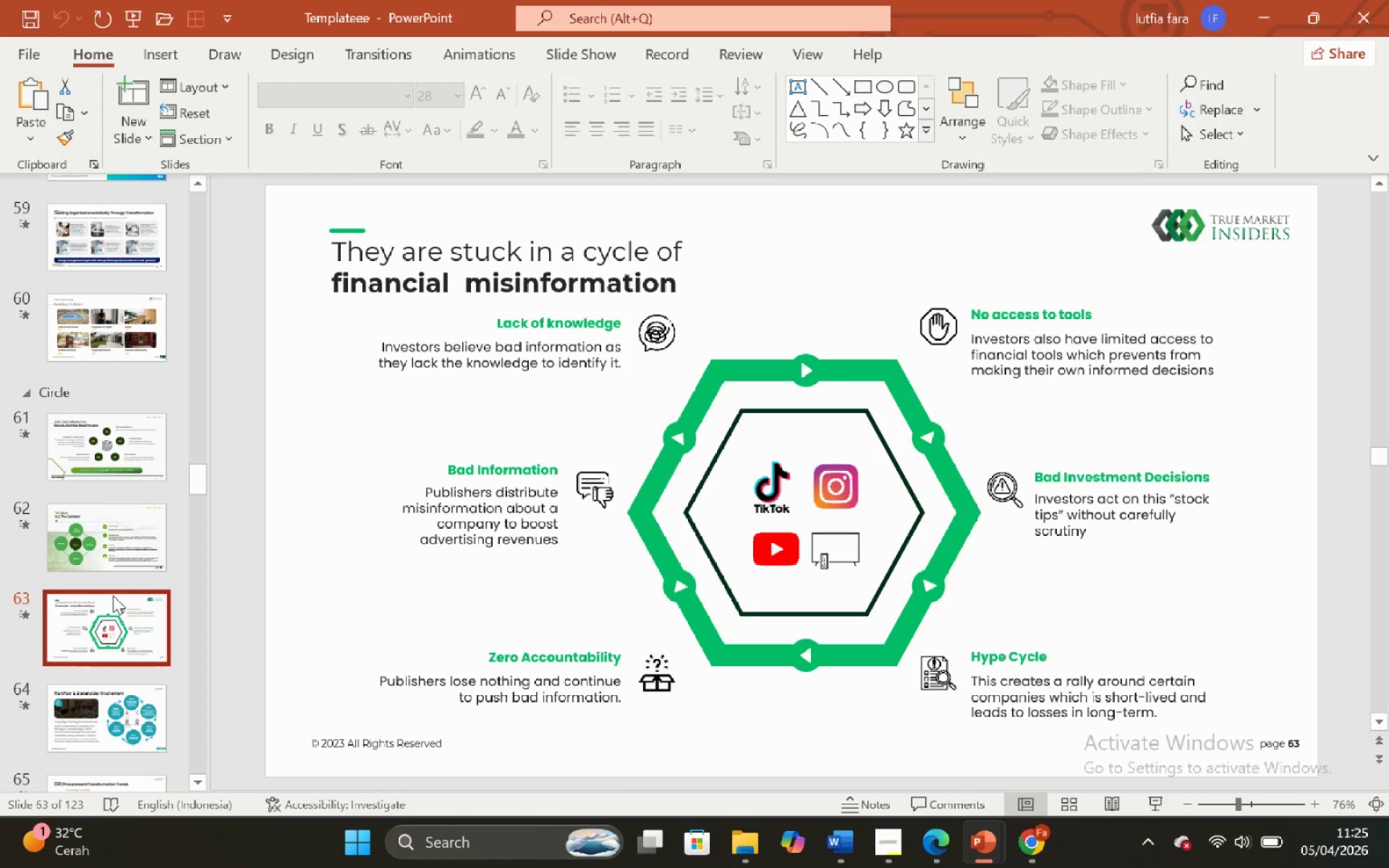 
scroll: coordinate [113, 590], scroll_direction: down, amount: 37.0
 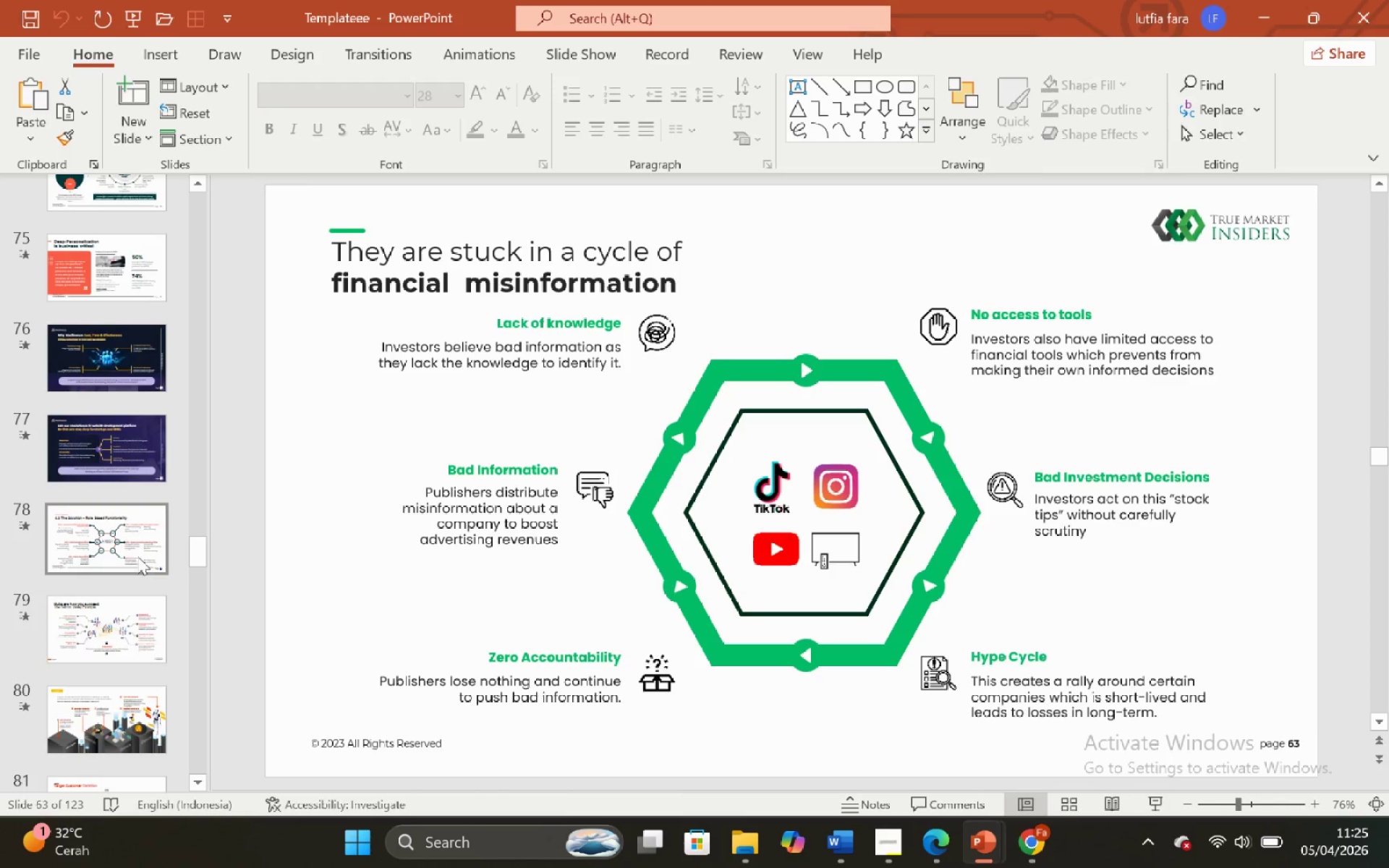 
left_click([137, 556])
 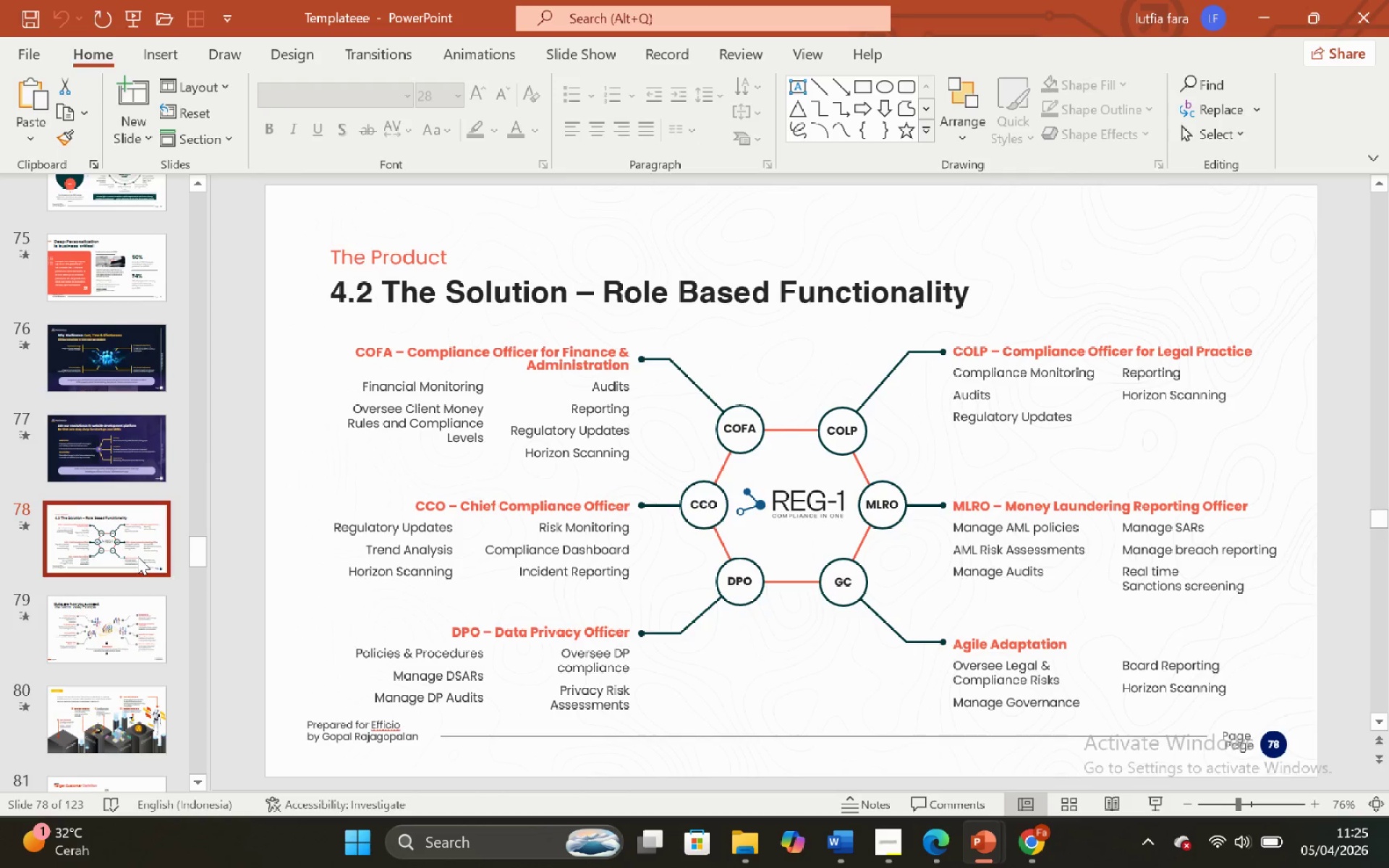 
scroll: coordinate [137, 556], scroll_direction: down, amount: 3.0
 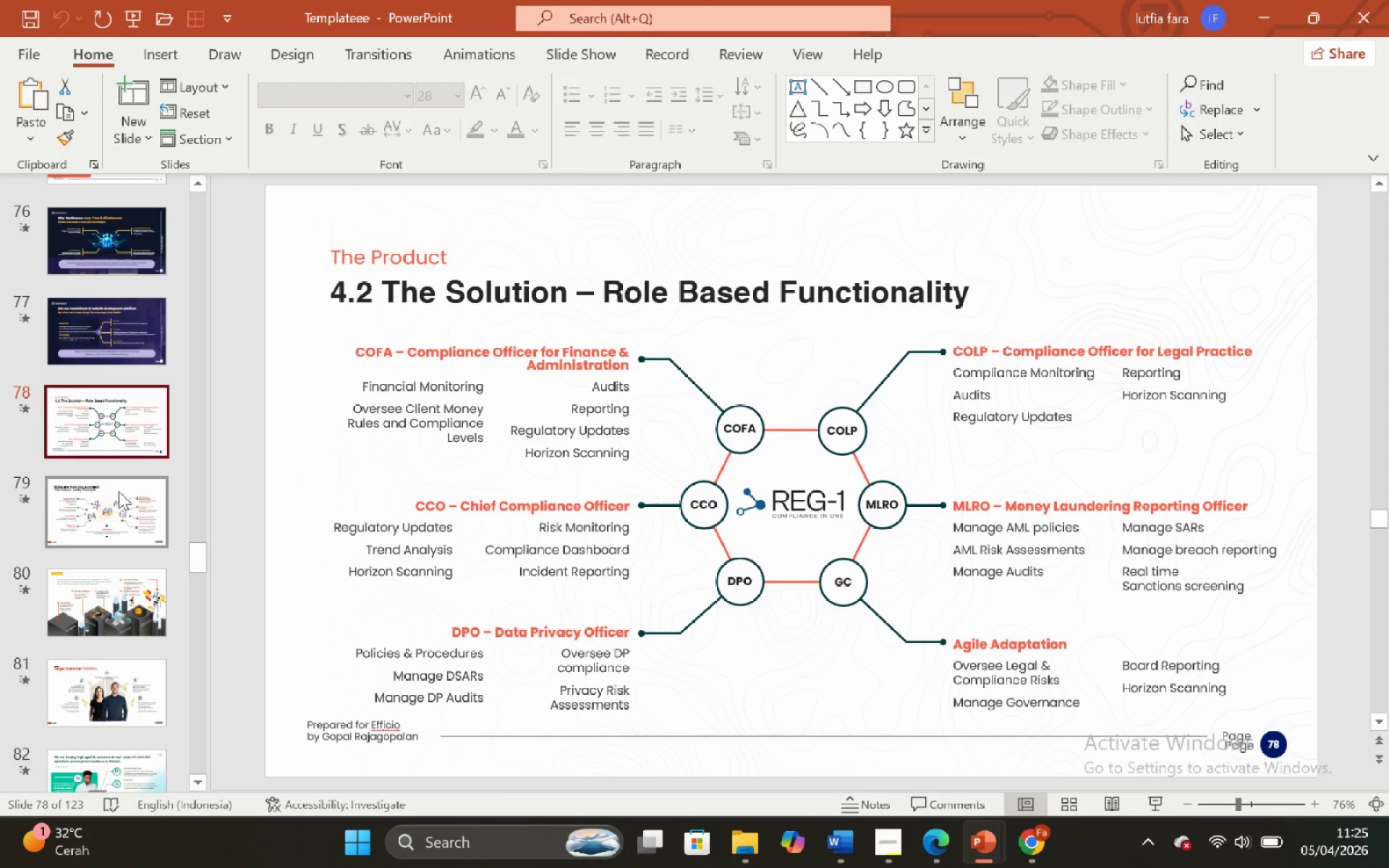 
left_click([118, 490])
 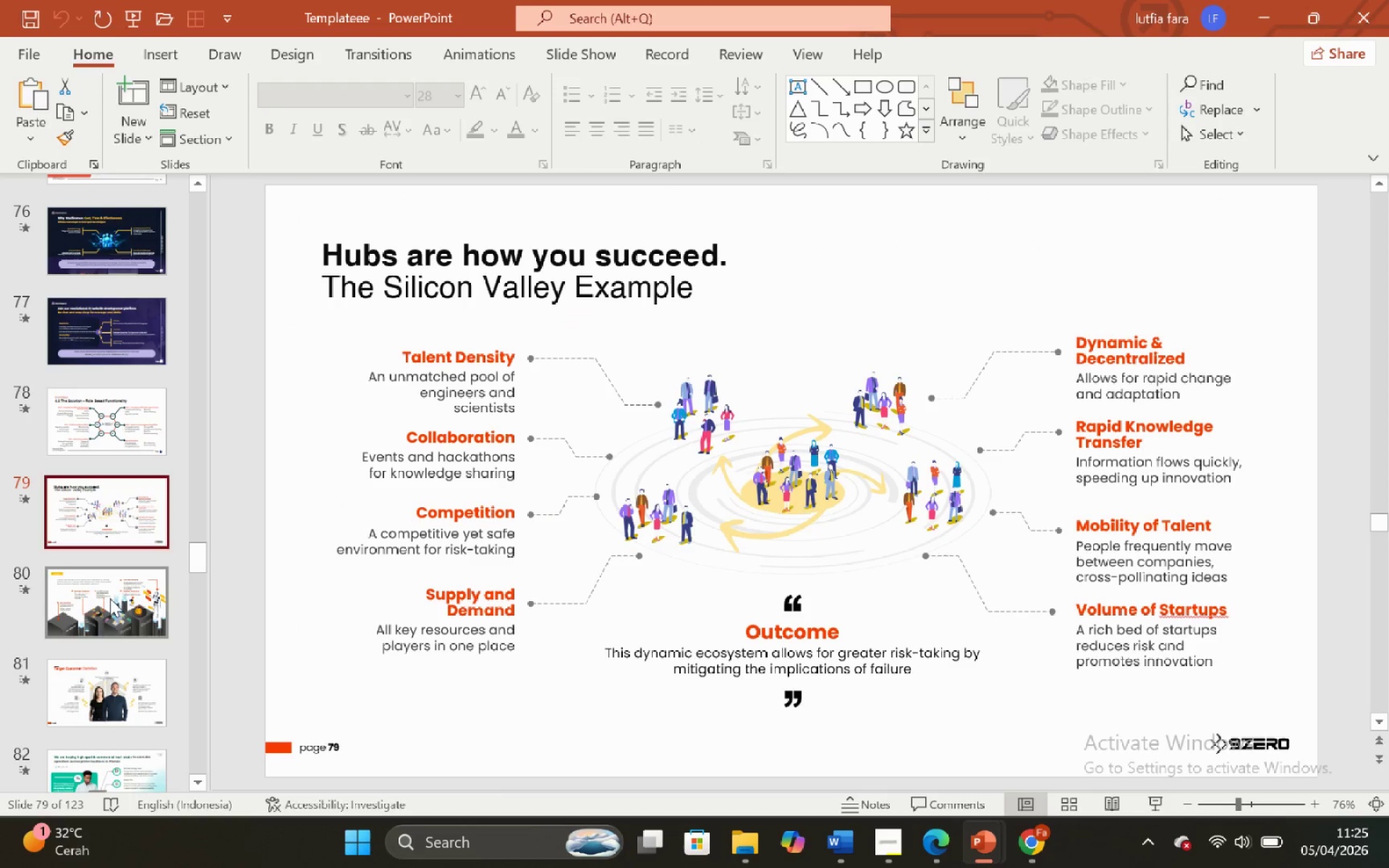 
left_click([110, 598])
 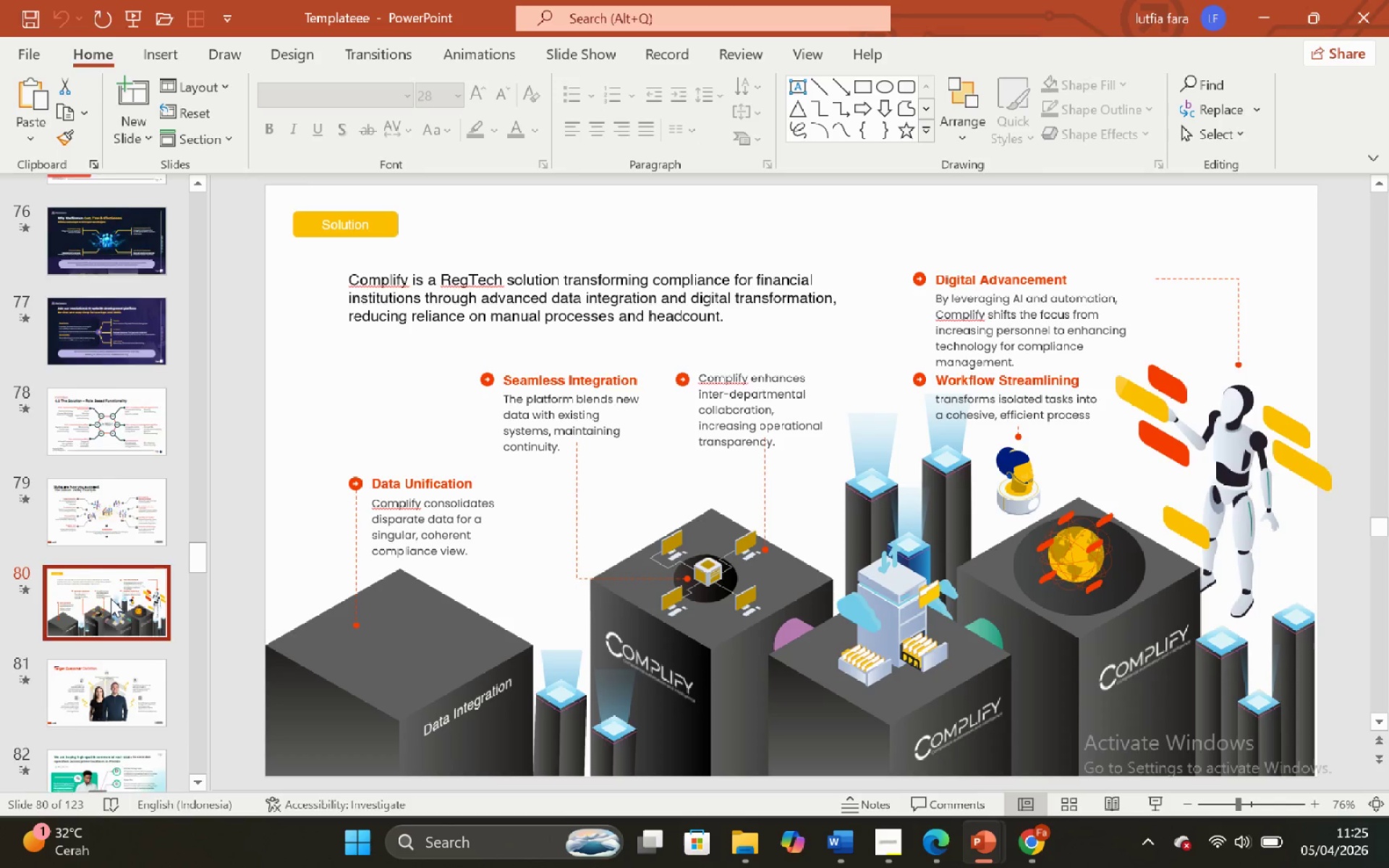 
left_click([111, 598])
 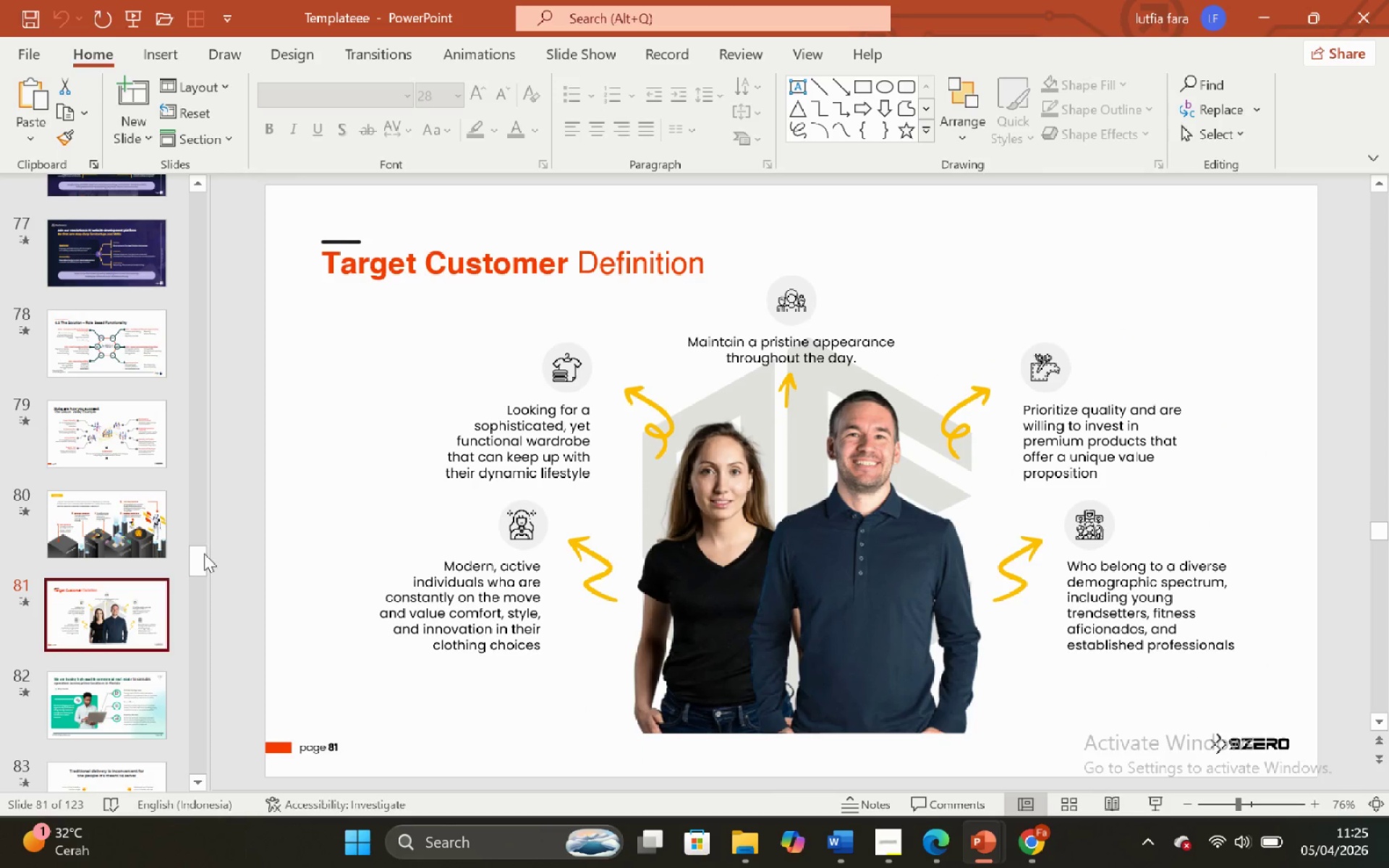 
scroll: coordinate [111, 598], scroll_direction: down, amount: 2.0
 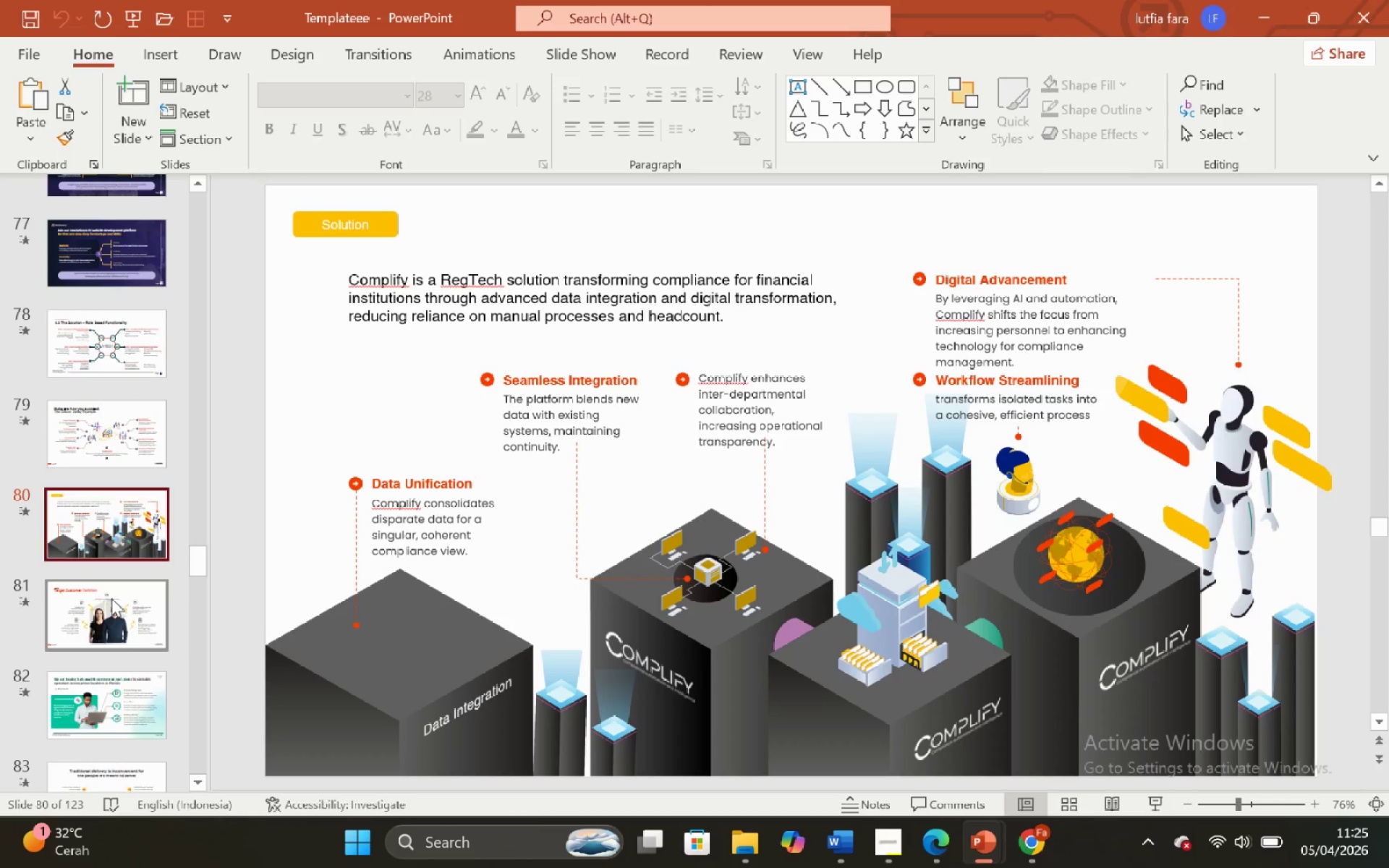 
left_click_drag(start_coordinate=[201, 554], to_coordinate=[245, 161])
 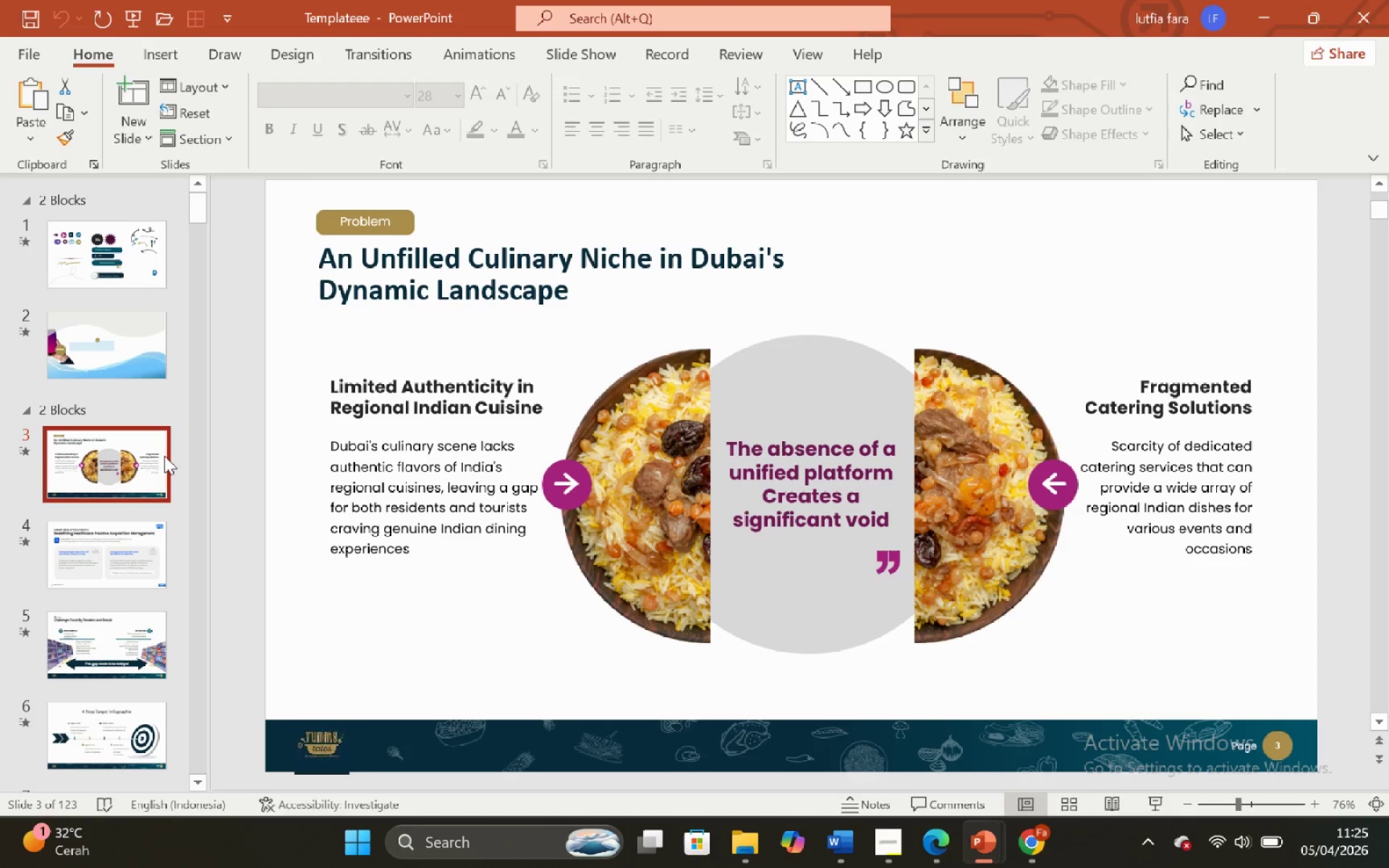 
left_click([90, 538])
 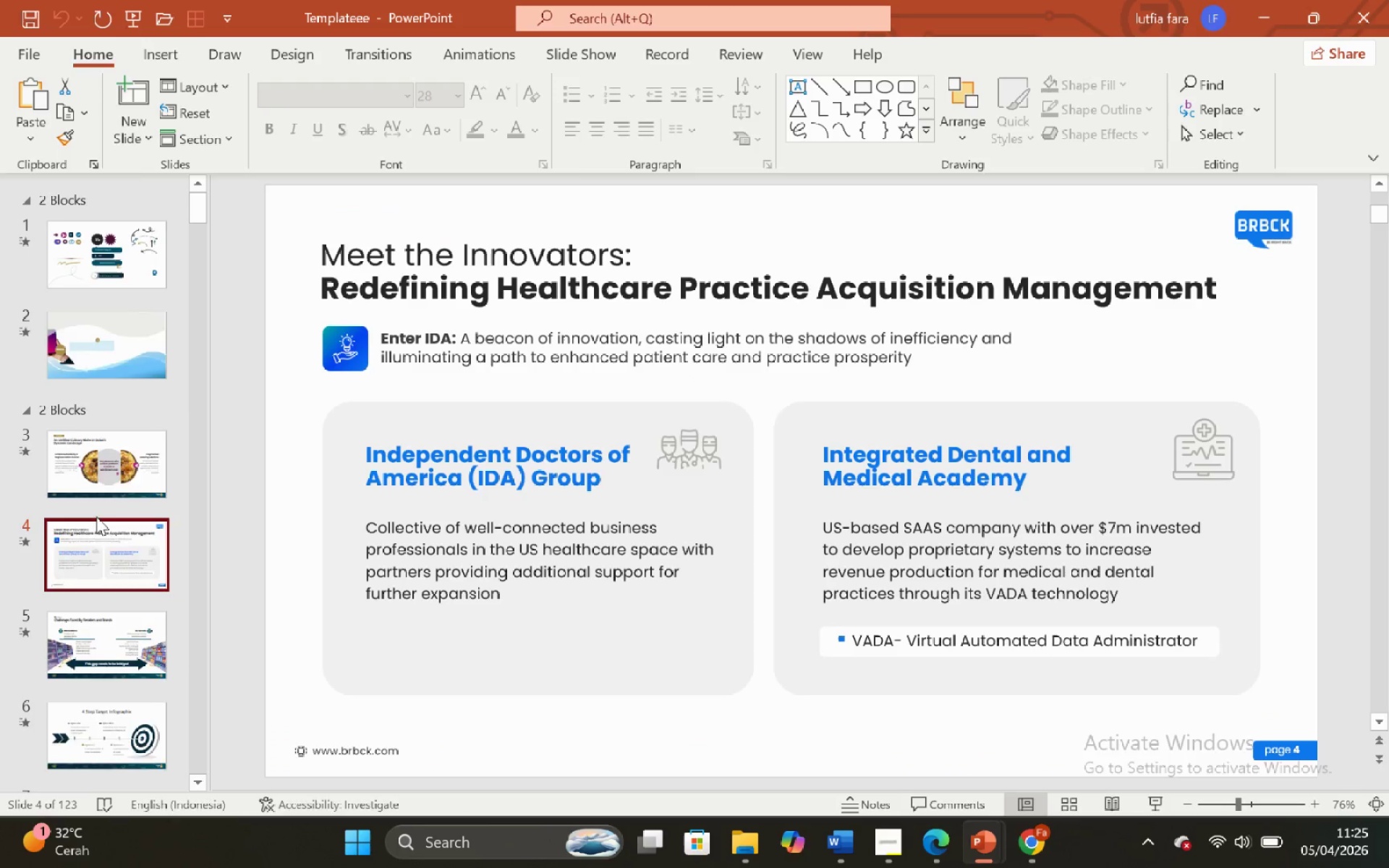 
scroll: coordinate [96, 516], scroll_direction: down, amount: 2.0
 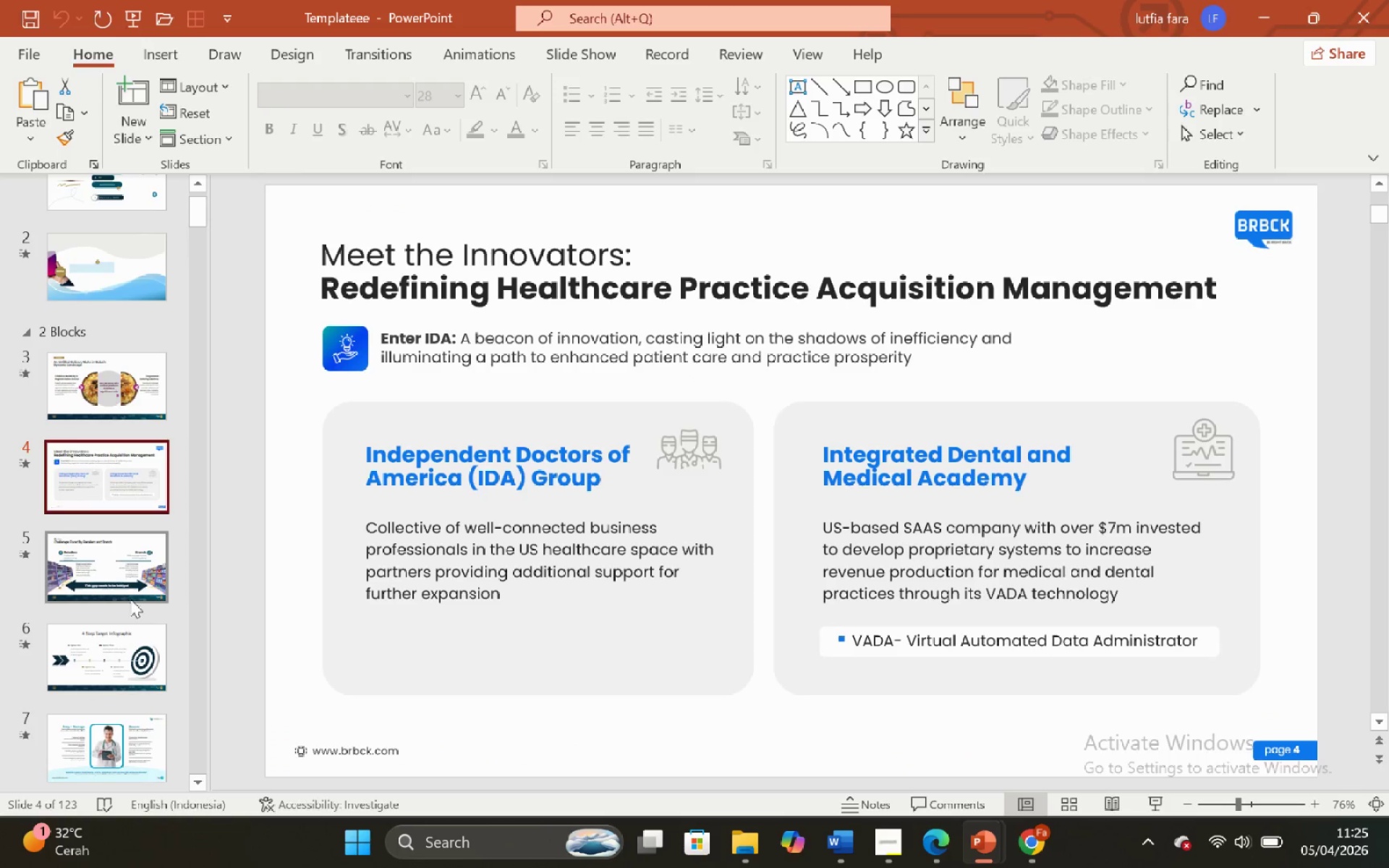 
left_click([130, 587])
 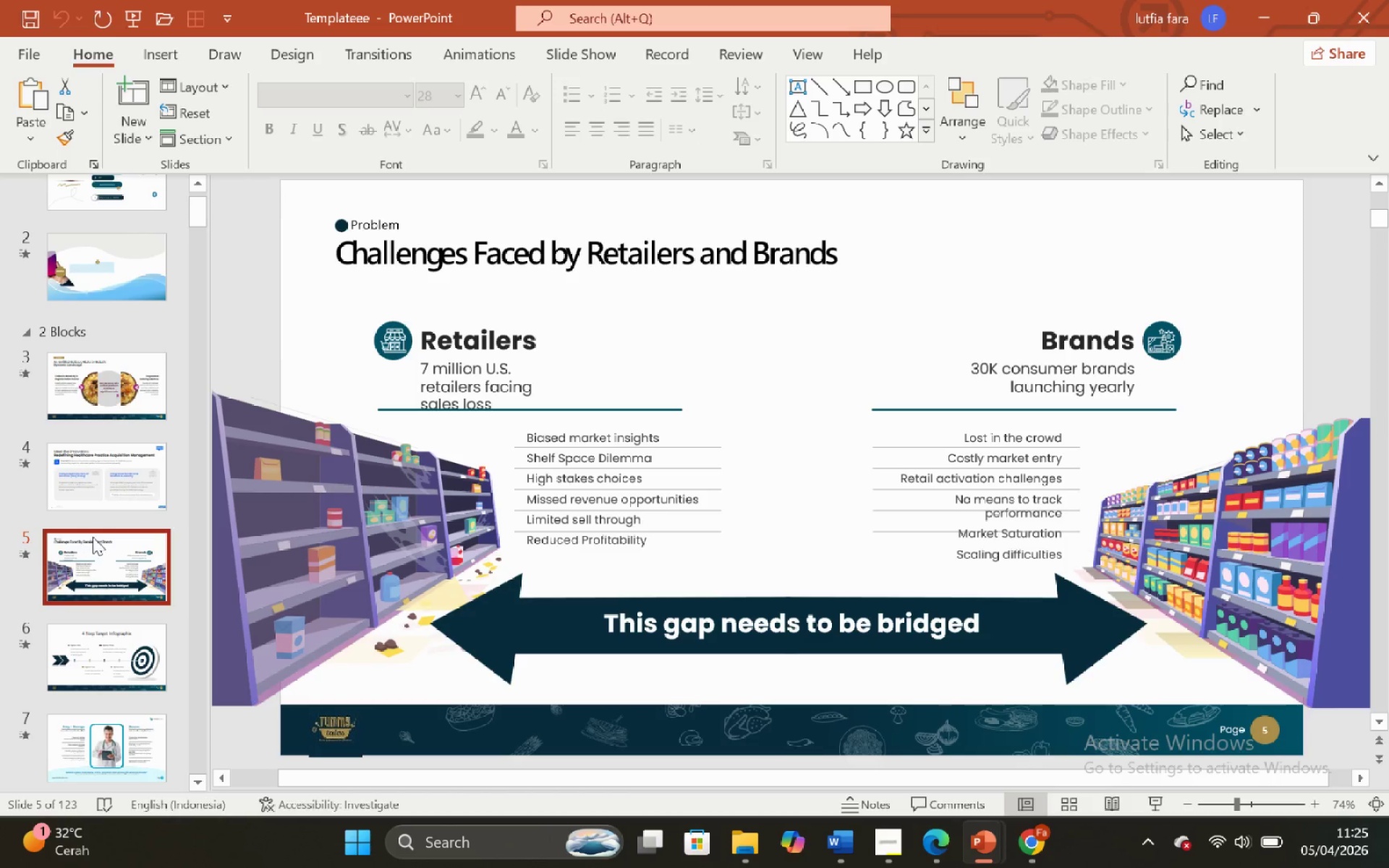 
left_click([93, 528])
 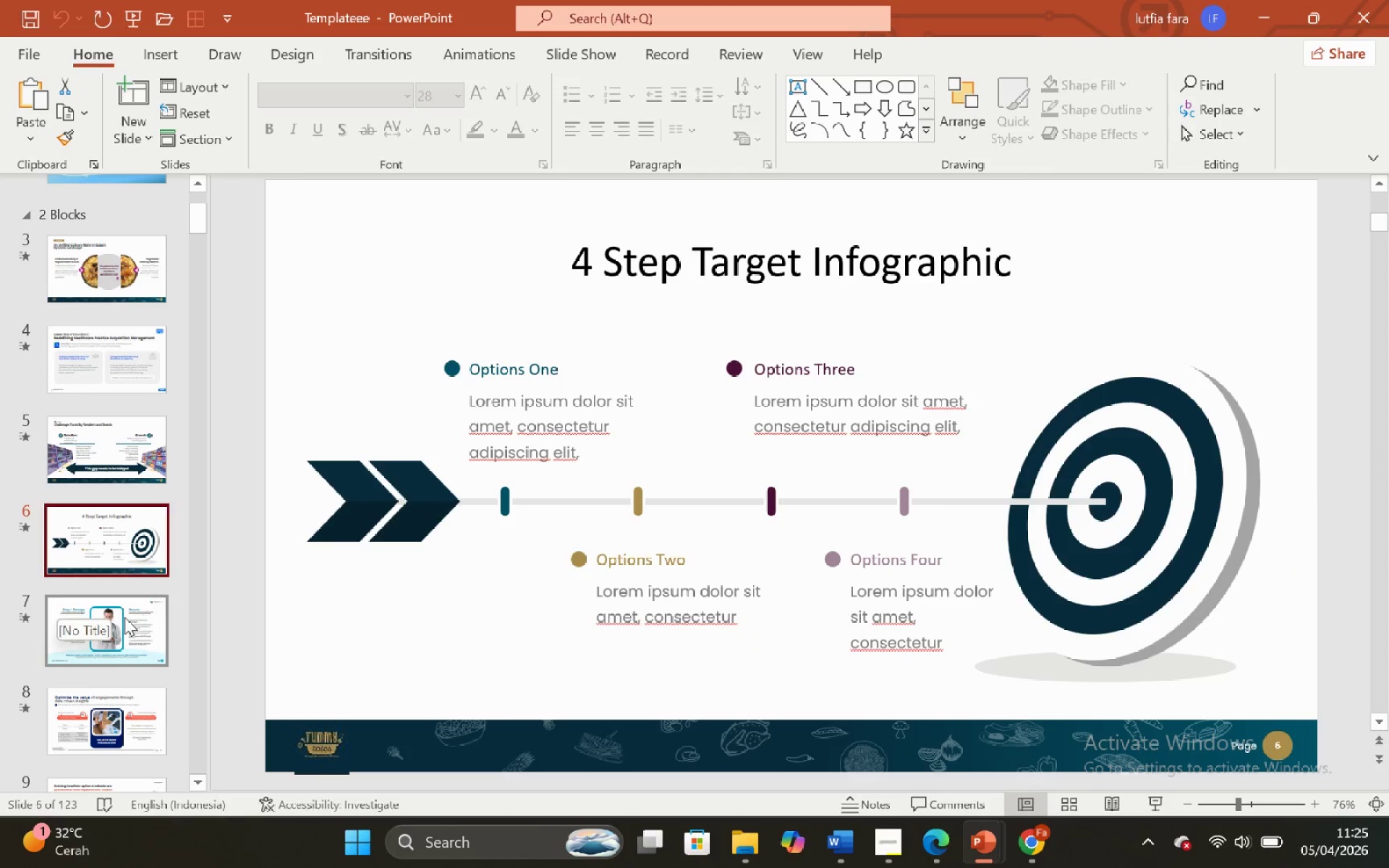 
scroll: coordinate [93, 537], scroll_direction: down, amount: 3.0
 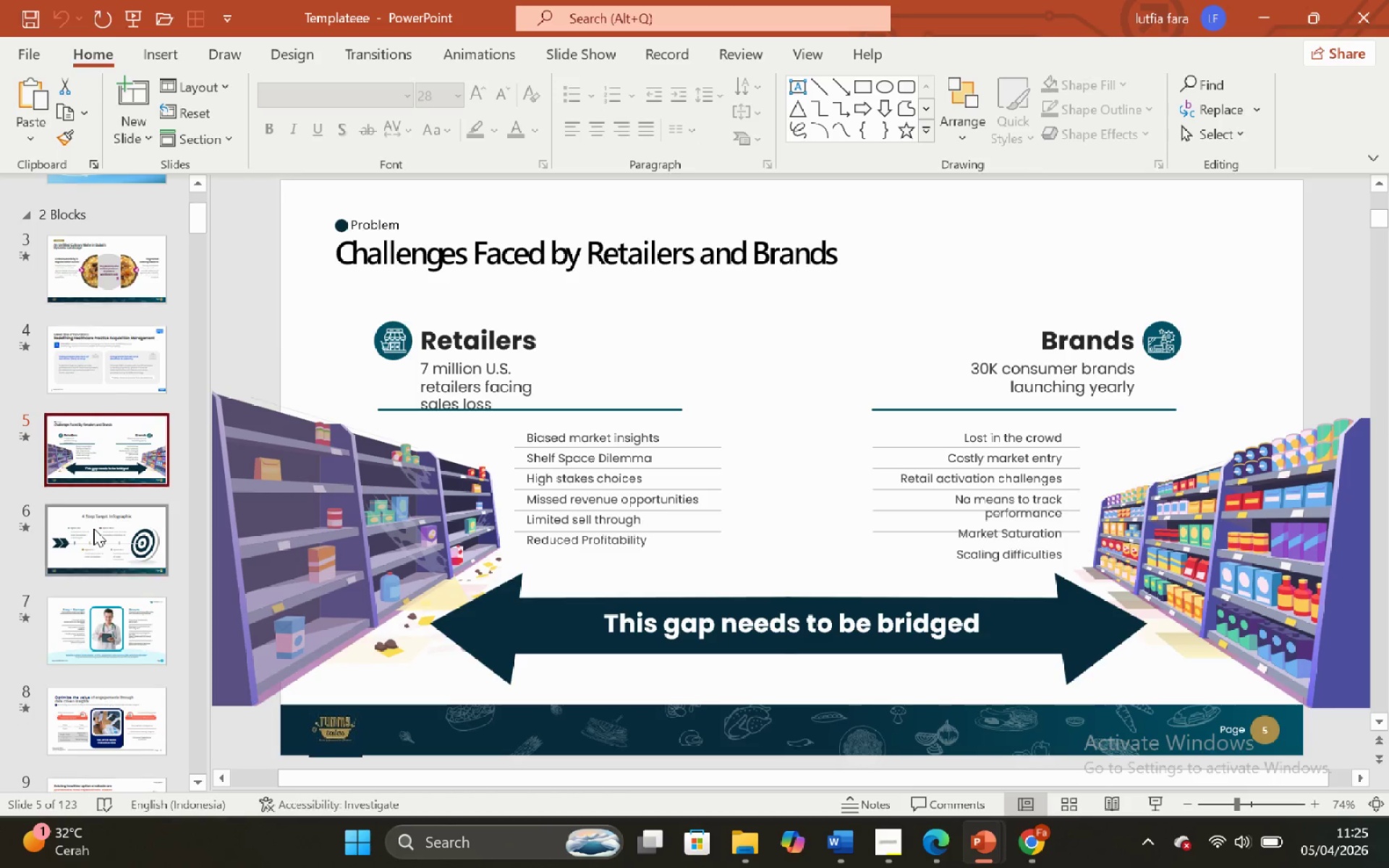 
left_click([117, 614])
 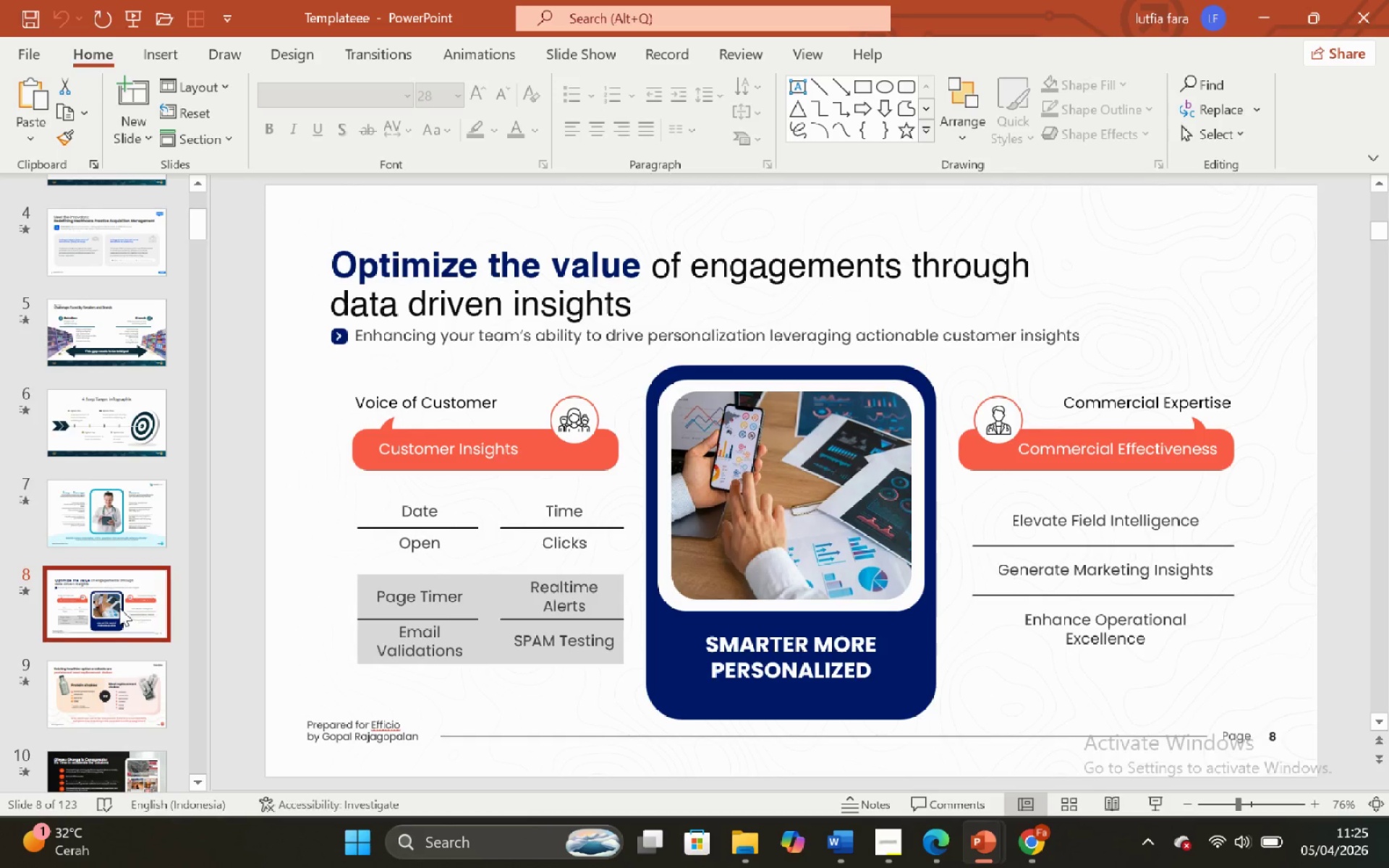 
scroll: coordinate [127, 600], scroll_direction: down, amount: 3.0
 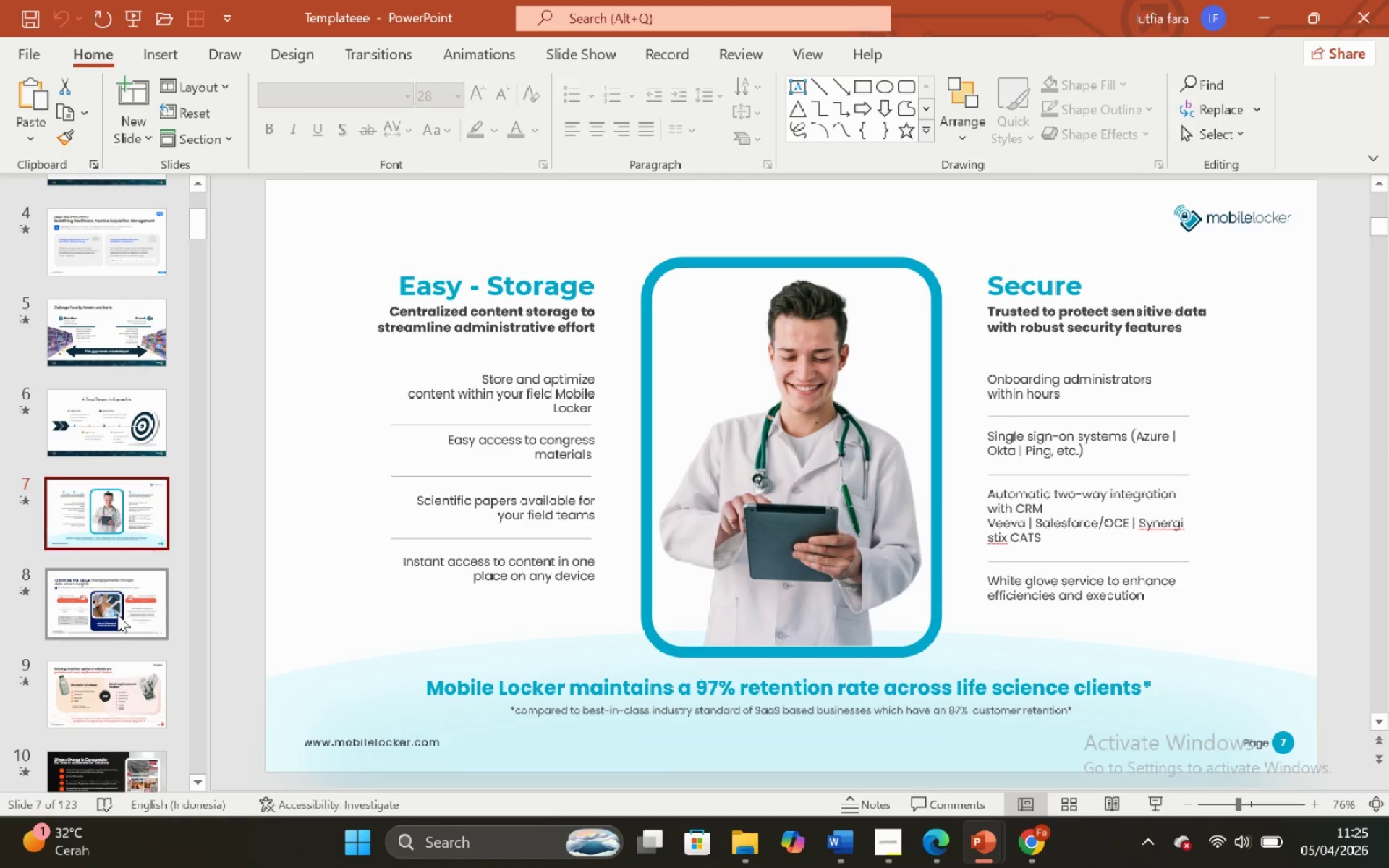 
left_click([120, 607])
 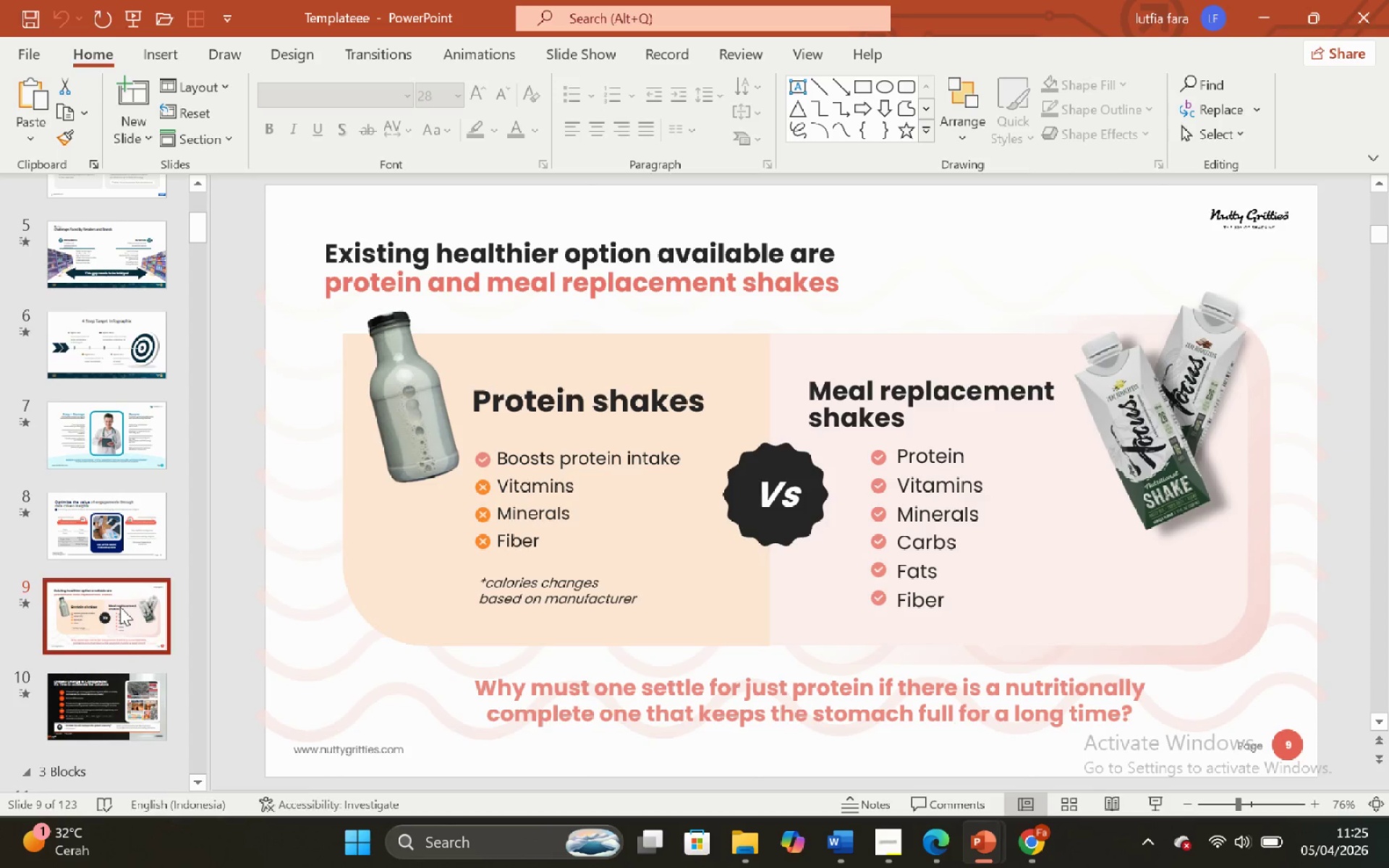 
scroll: coordinate [119, 608], scroll_direction: down, amount: 2.0
 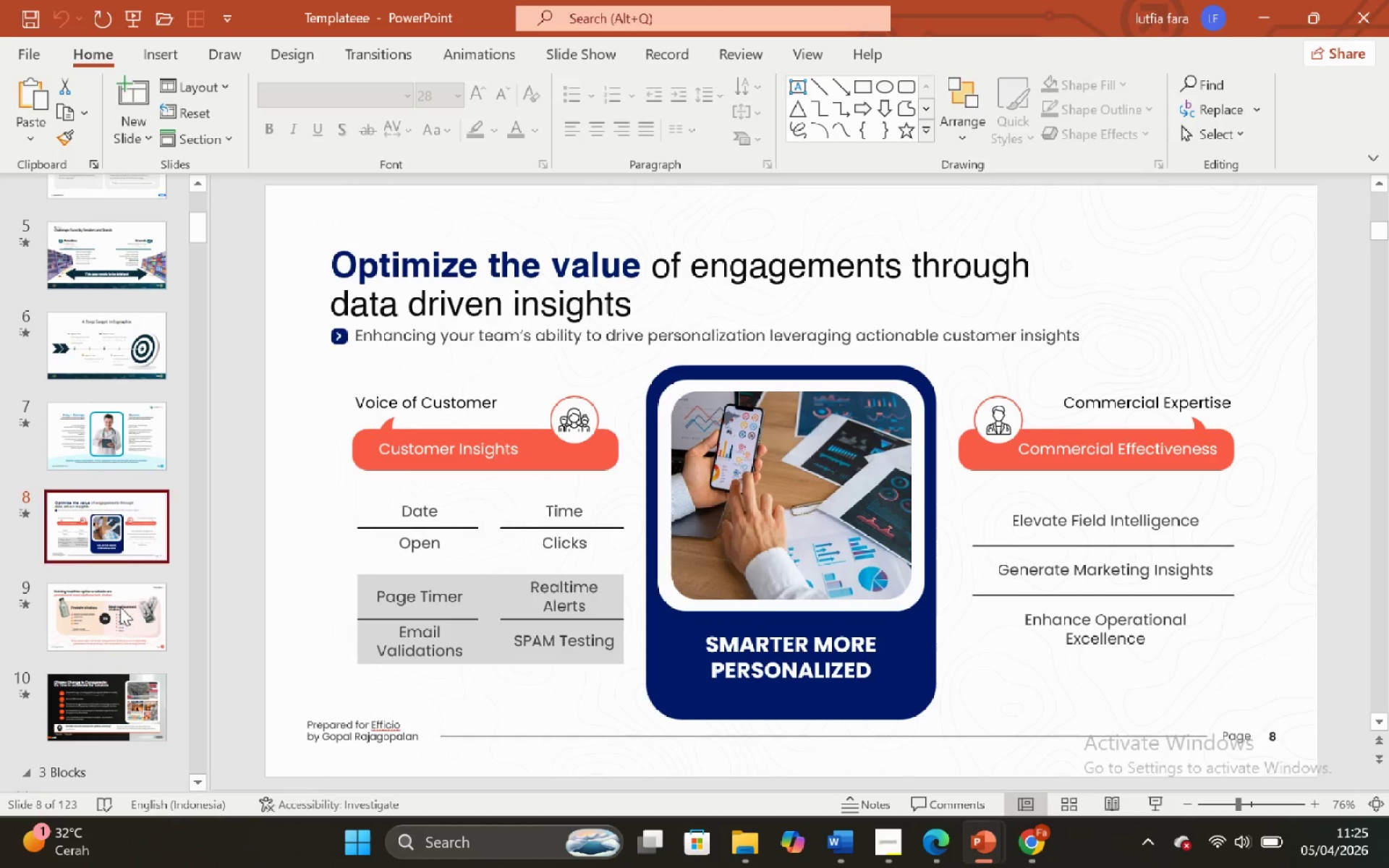 
left_click([120, 606])
 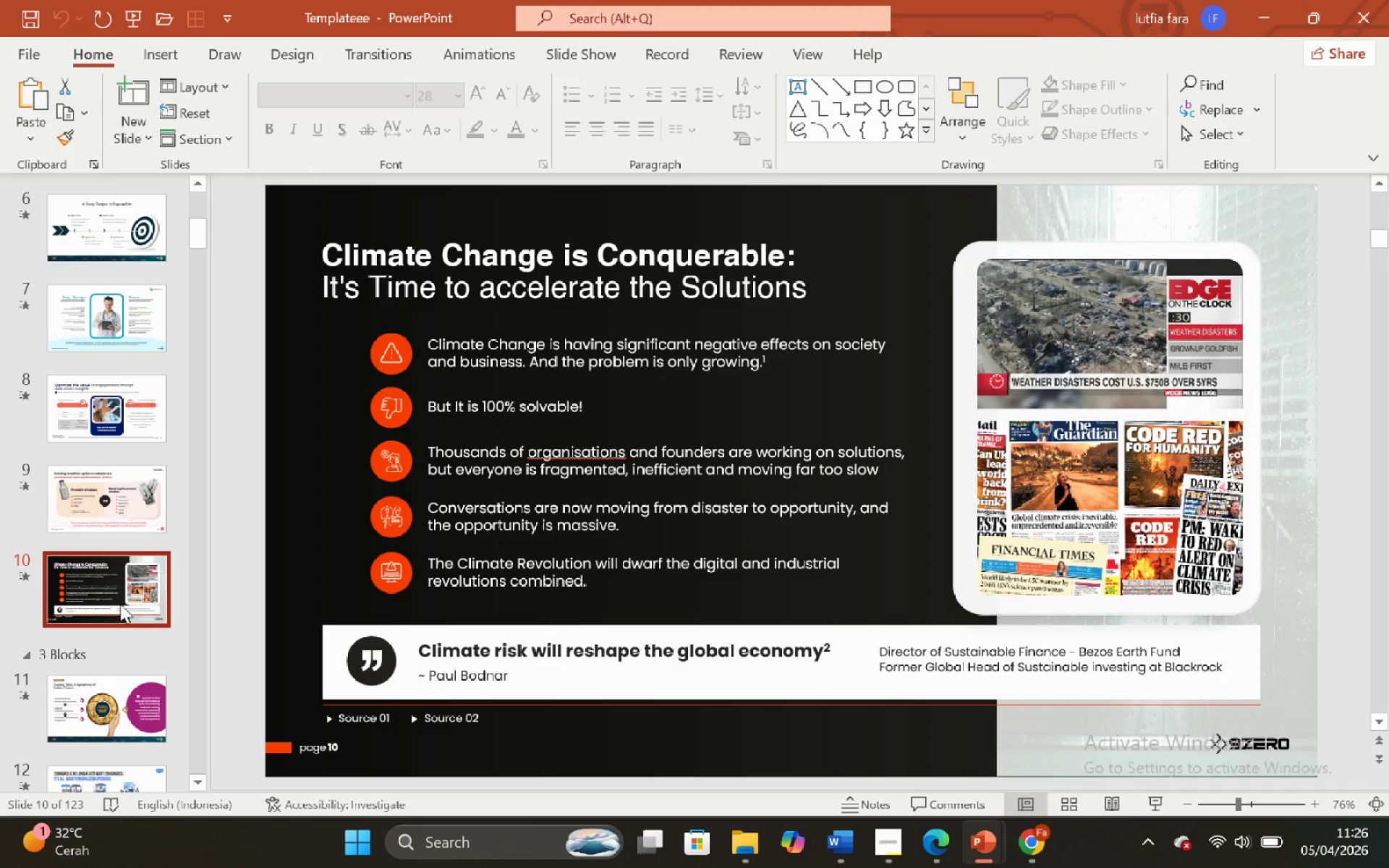 
scroll: coordinate [120, 603], scroll_direction: down, amount: 4.0
 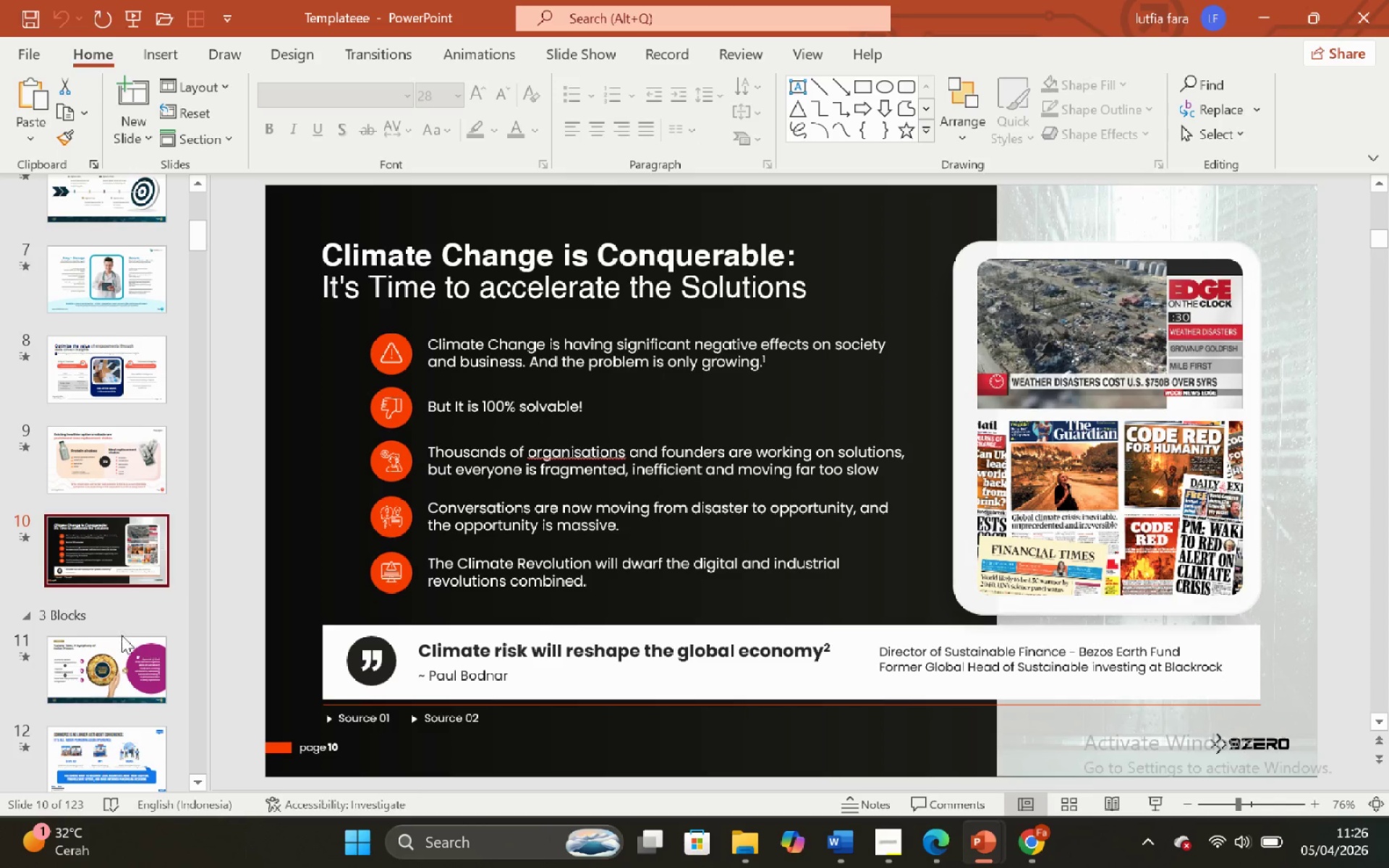 
left_click([124, 639])
 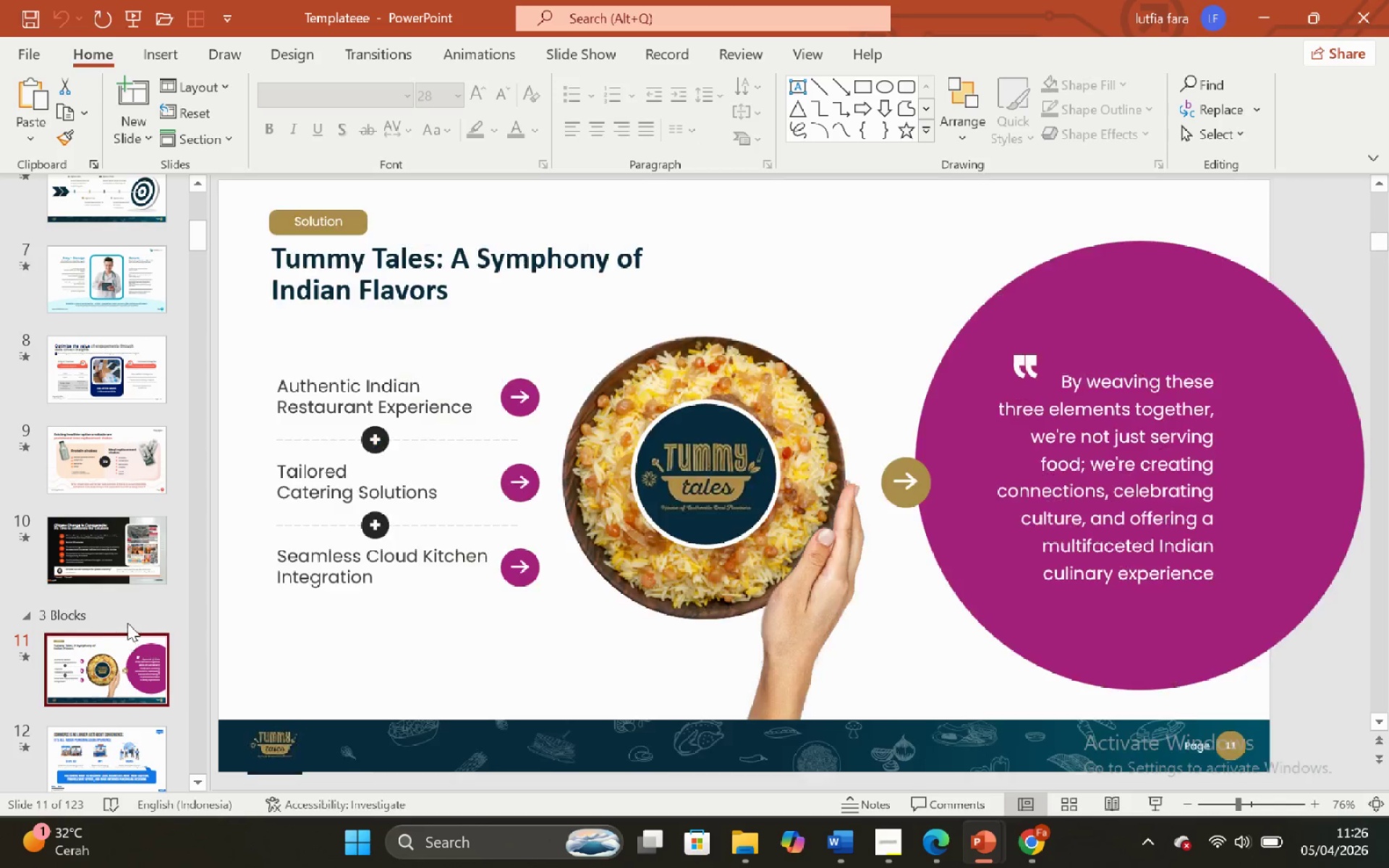 
left_click([138, 652])
 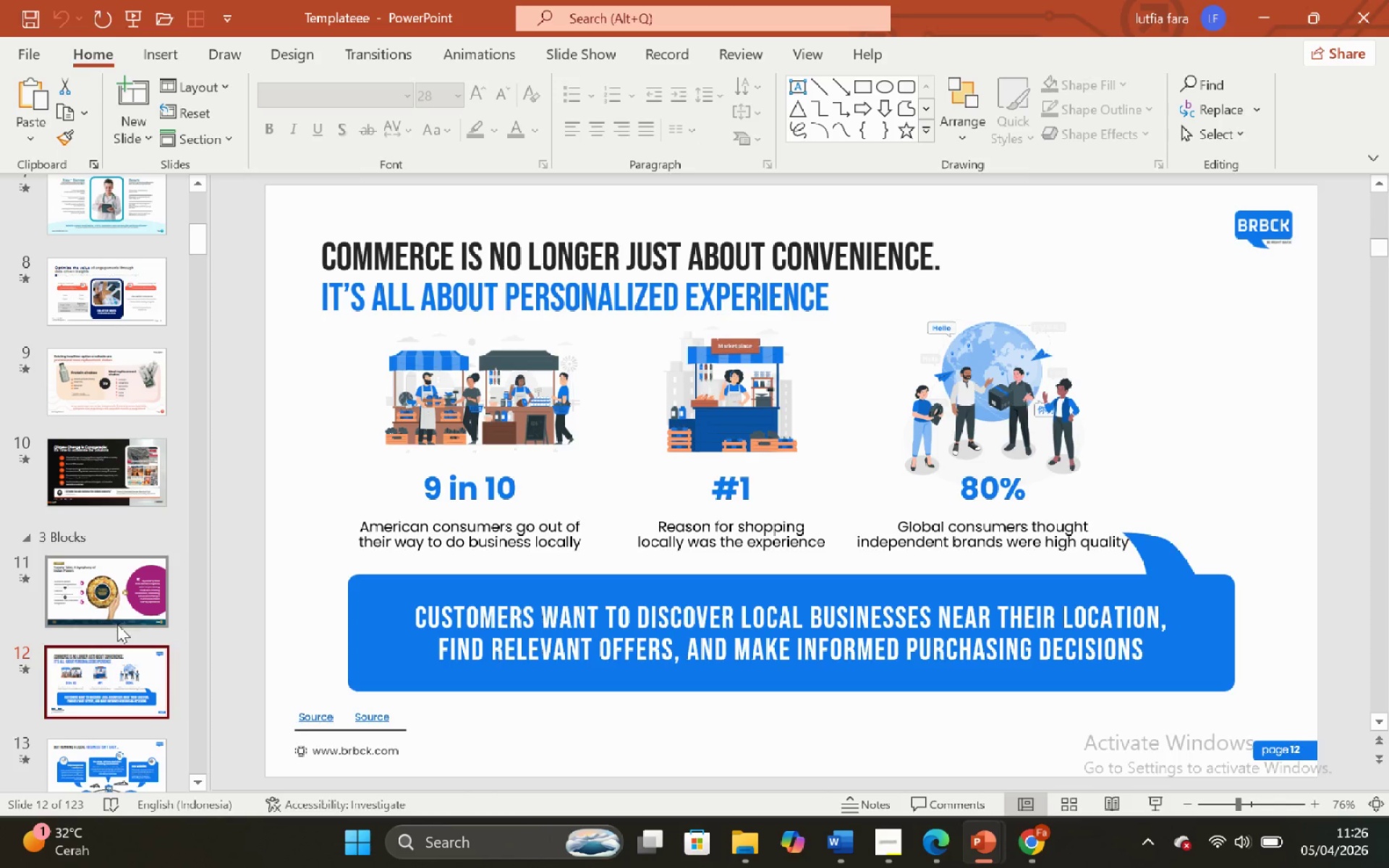 
scroll: coordinate [161, 634], scroll_direction: down, amount: 8.0
 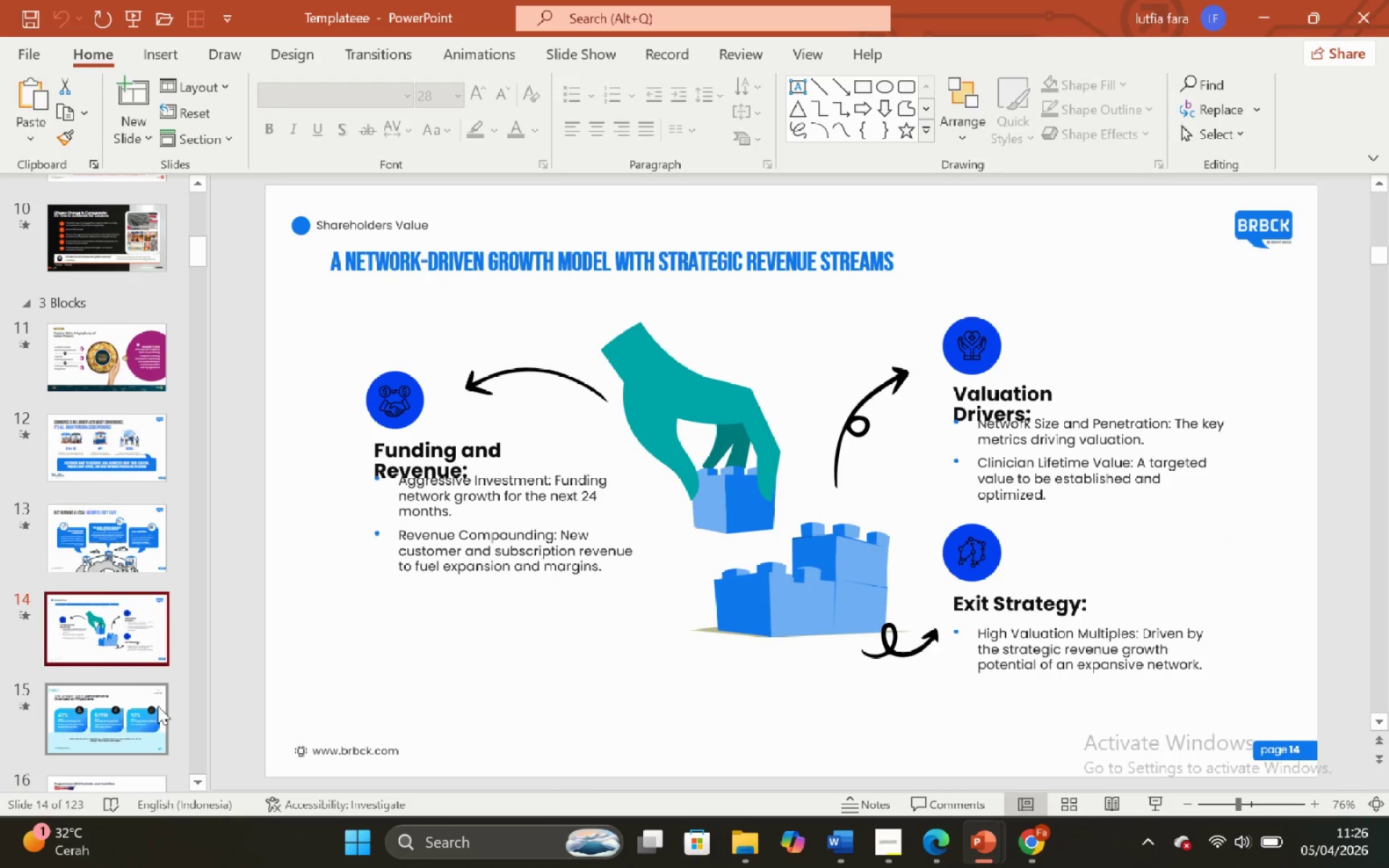 
left_click([145, 714])
 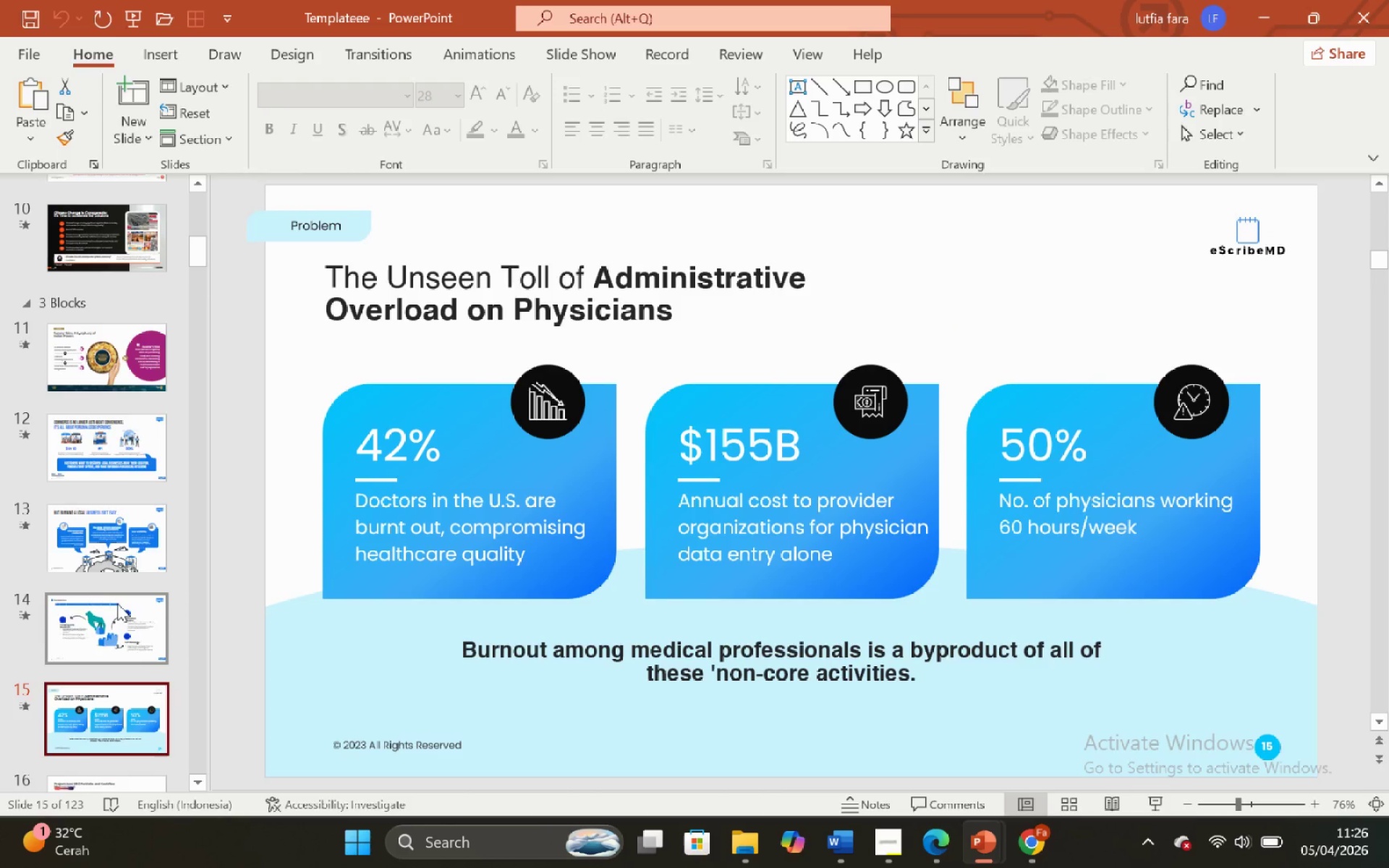 
scroll: coordinate [109, 607], scroll_direction: down, amount: 6.0
 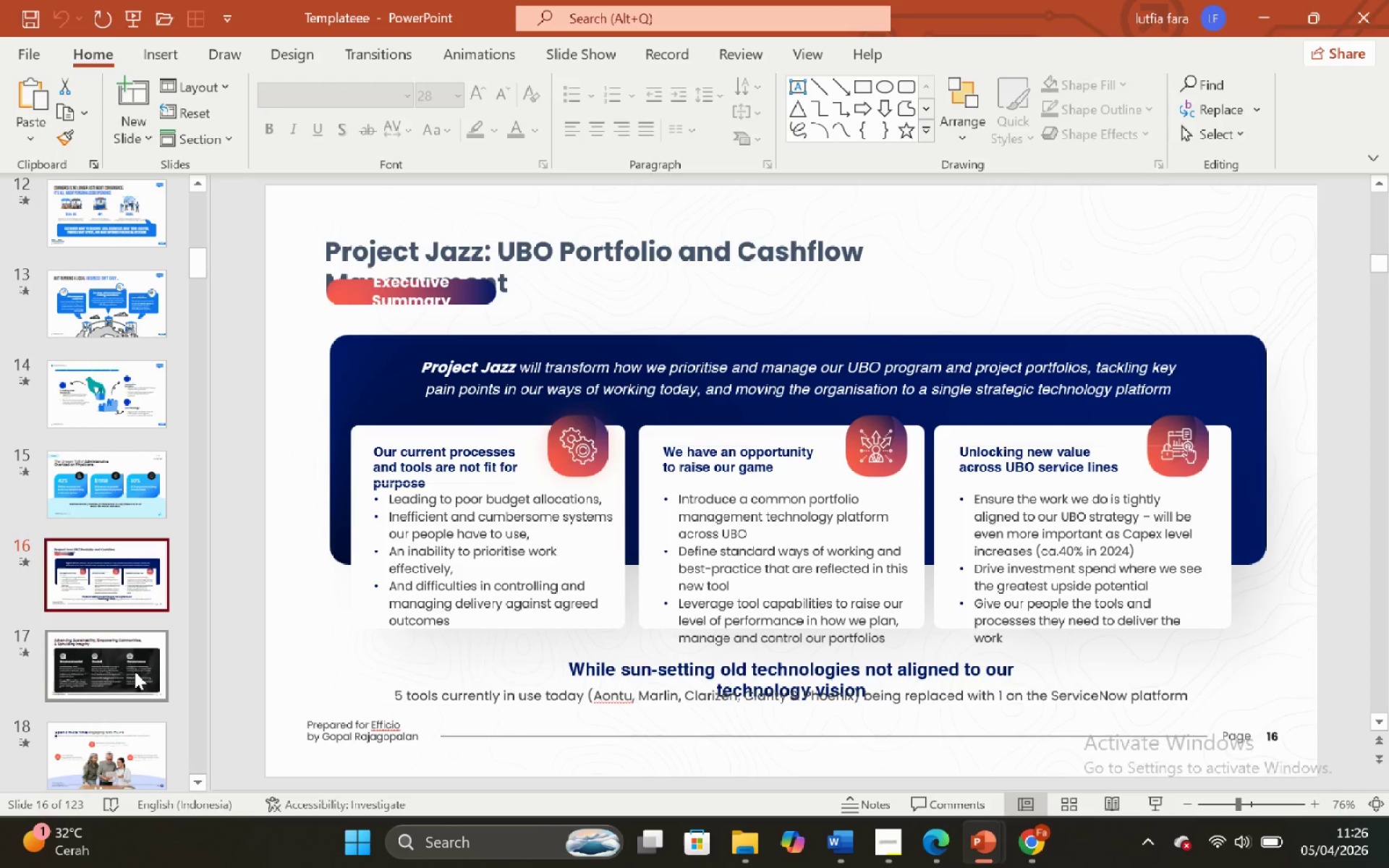 
left_click([135, 671])
 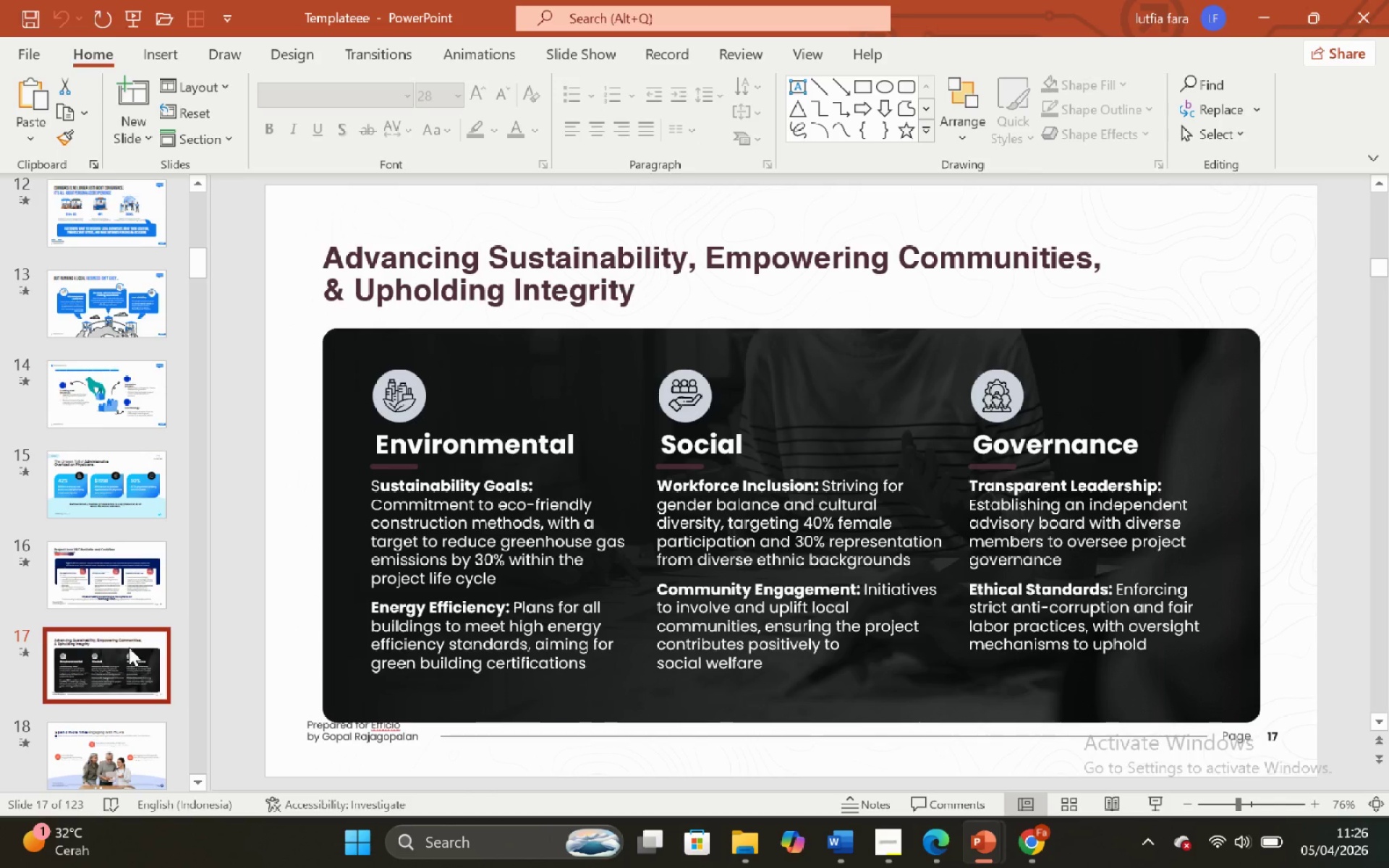 
scroll: coordinate [129, 640], scroll_direction: down, amount: 2.0
 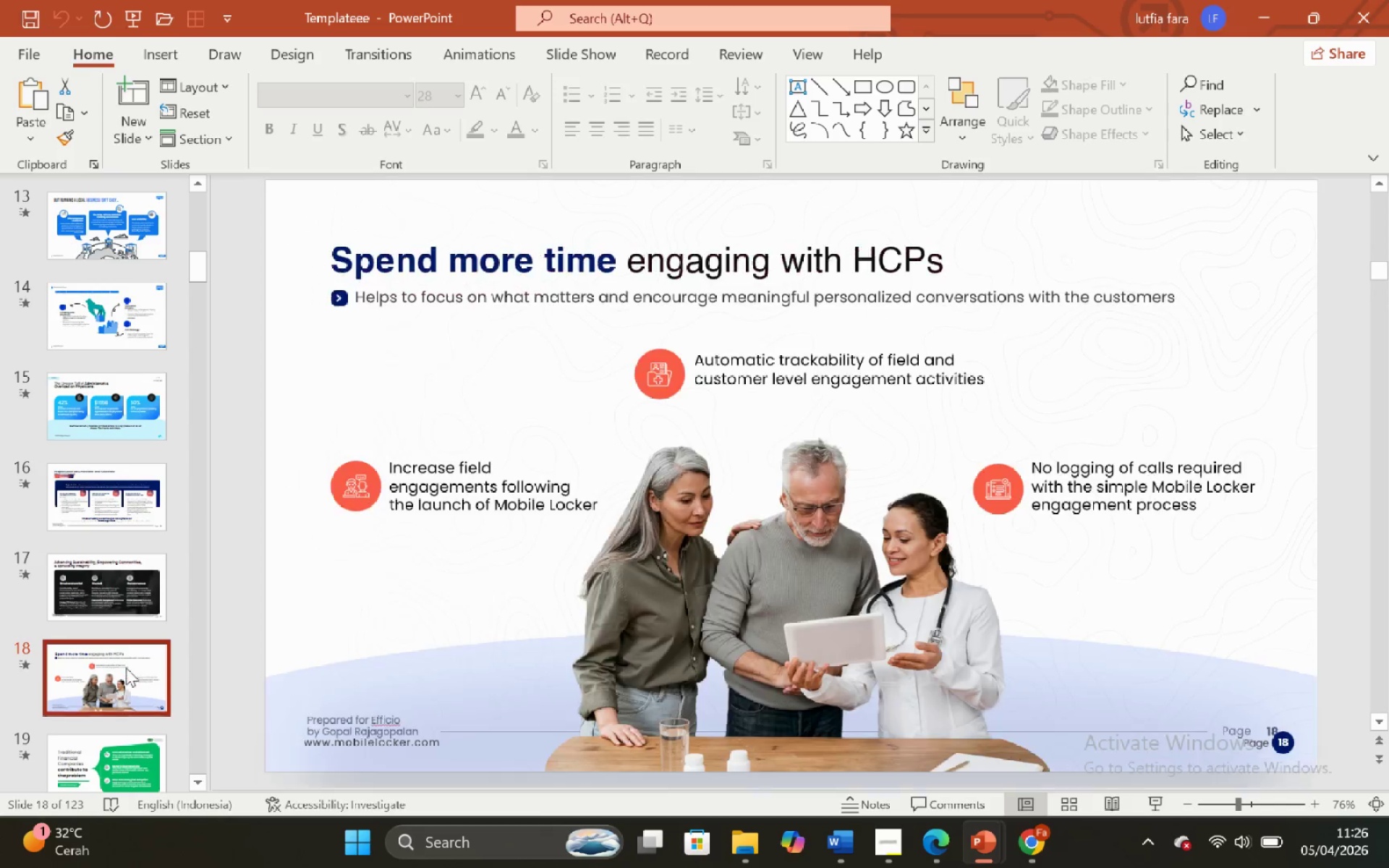 
left_click([127, 650])
 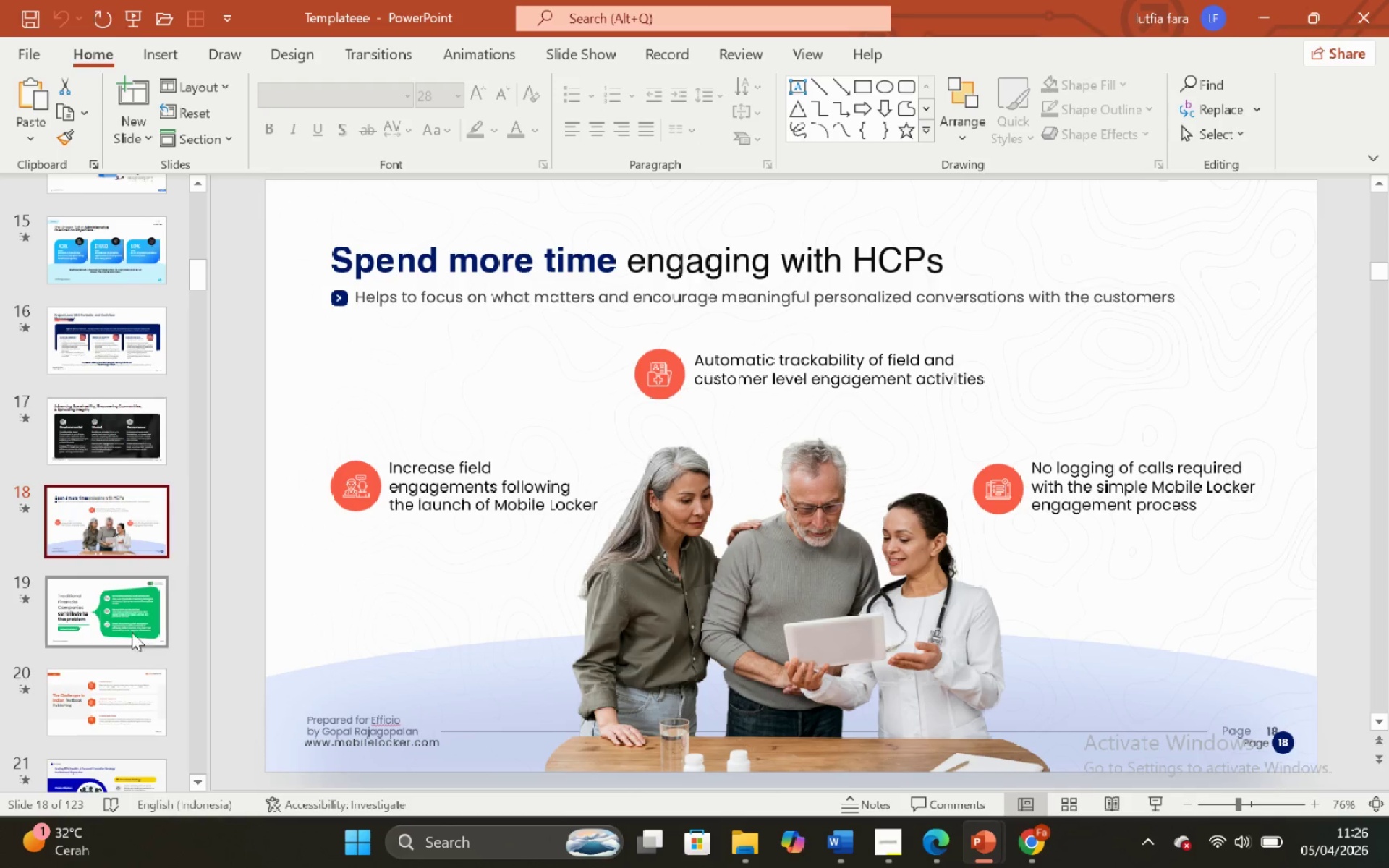 
scroll: coordinate [127, 652], scroll_direction: down, amount: 4.0
 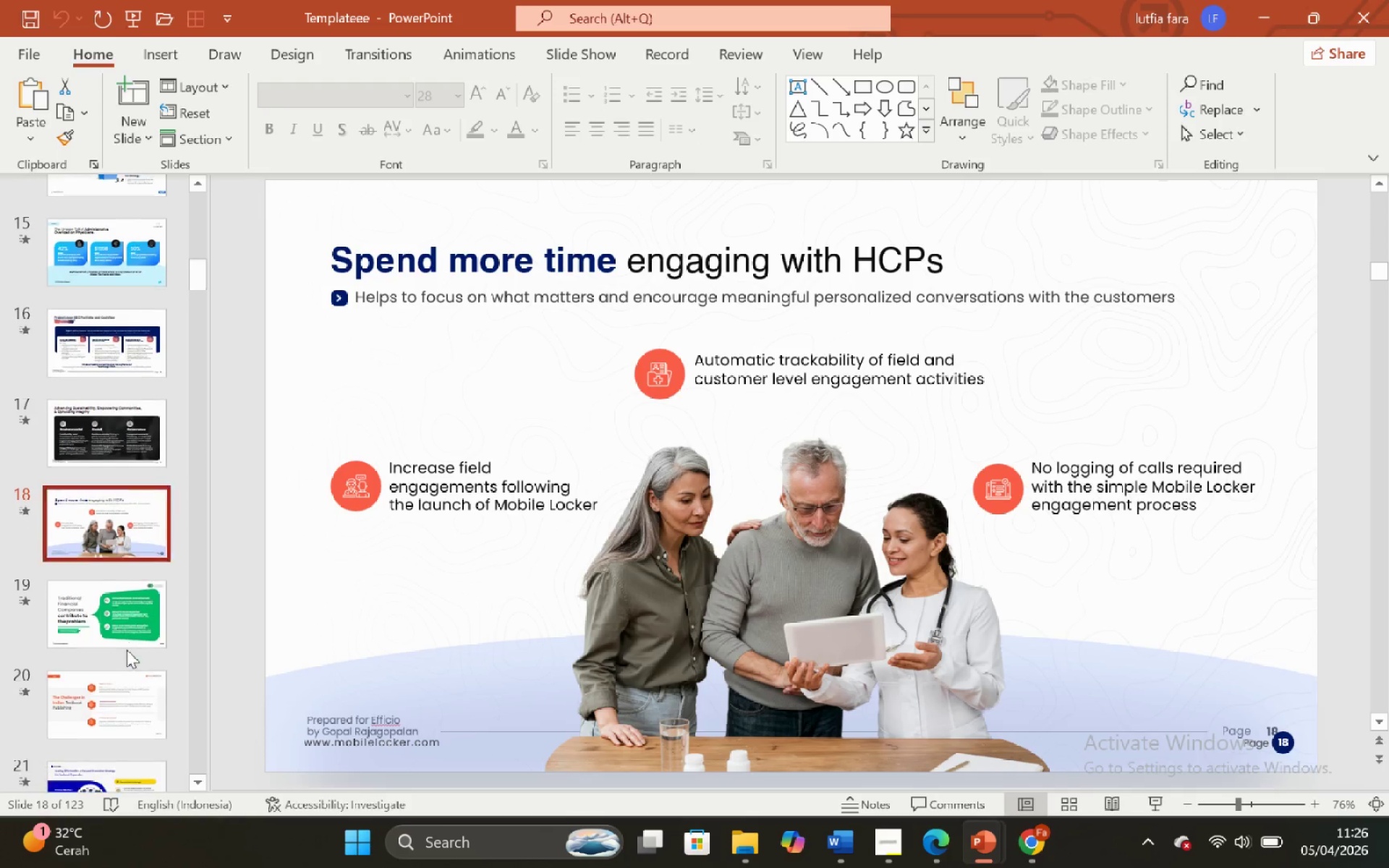 
double_click([132, 621])
 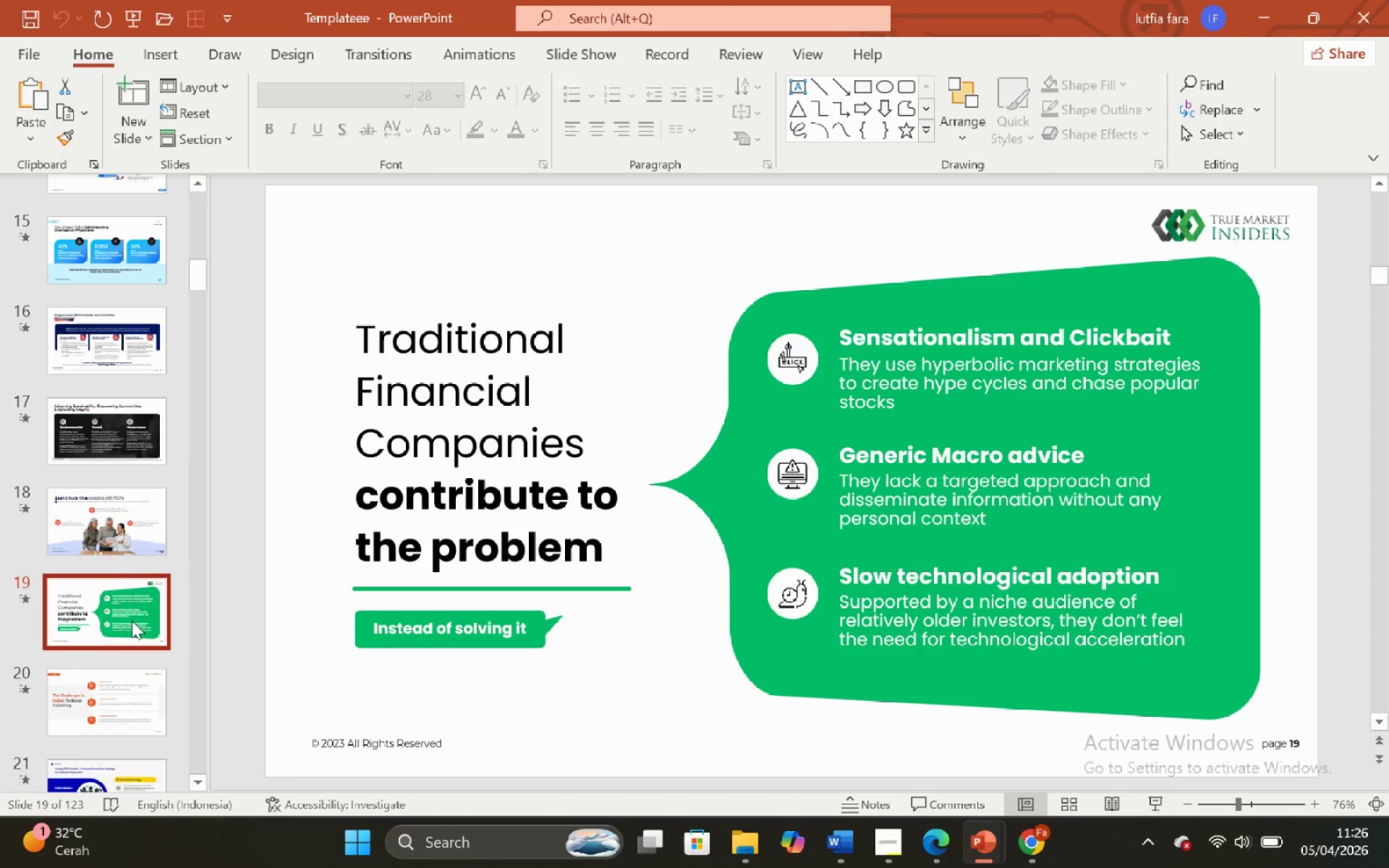 
left_click([124, 639])
 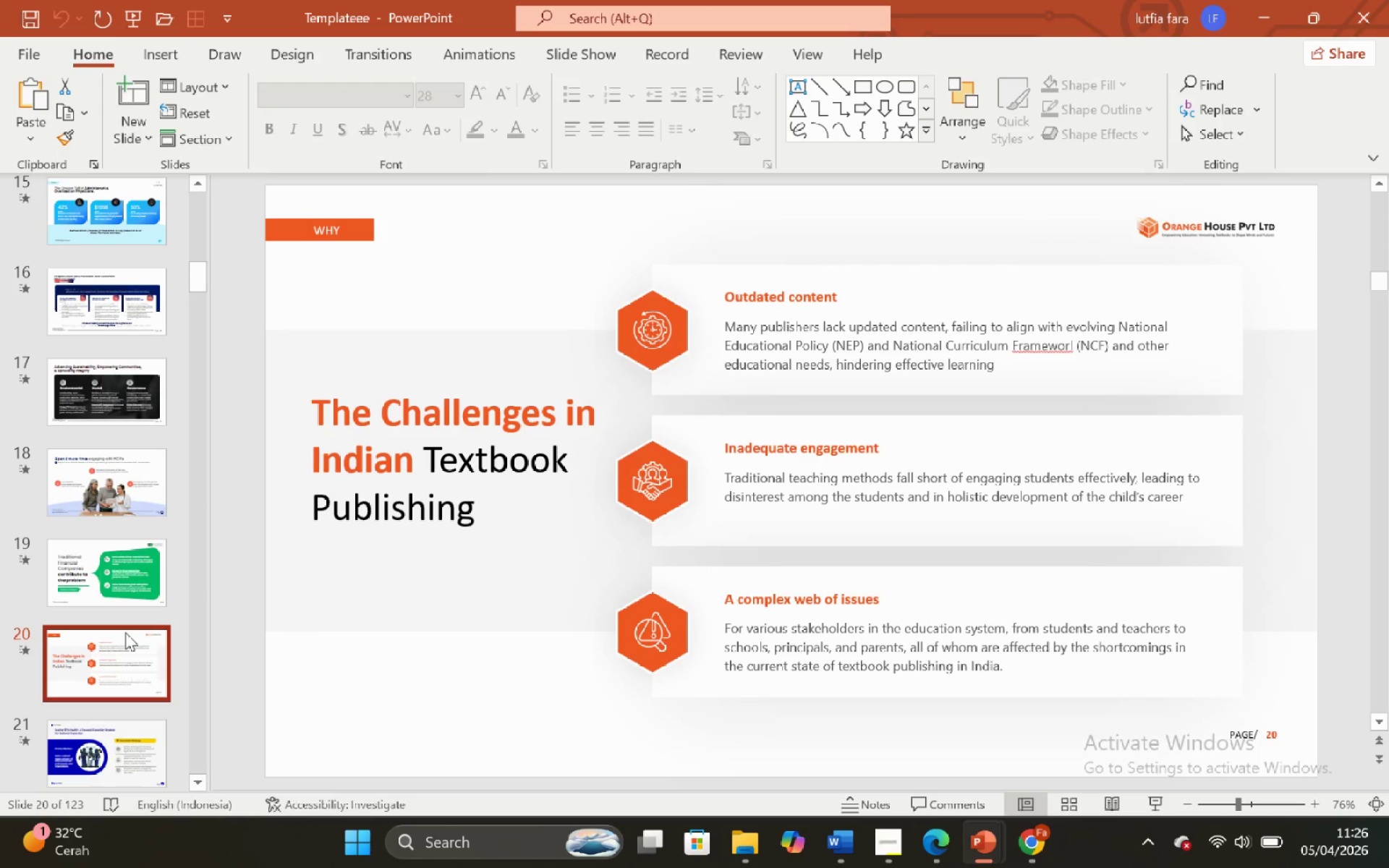 
scroll: coordinate [159, 578], scroll_direction: down, amount: 6.0
 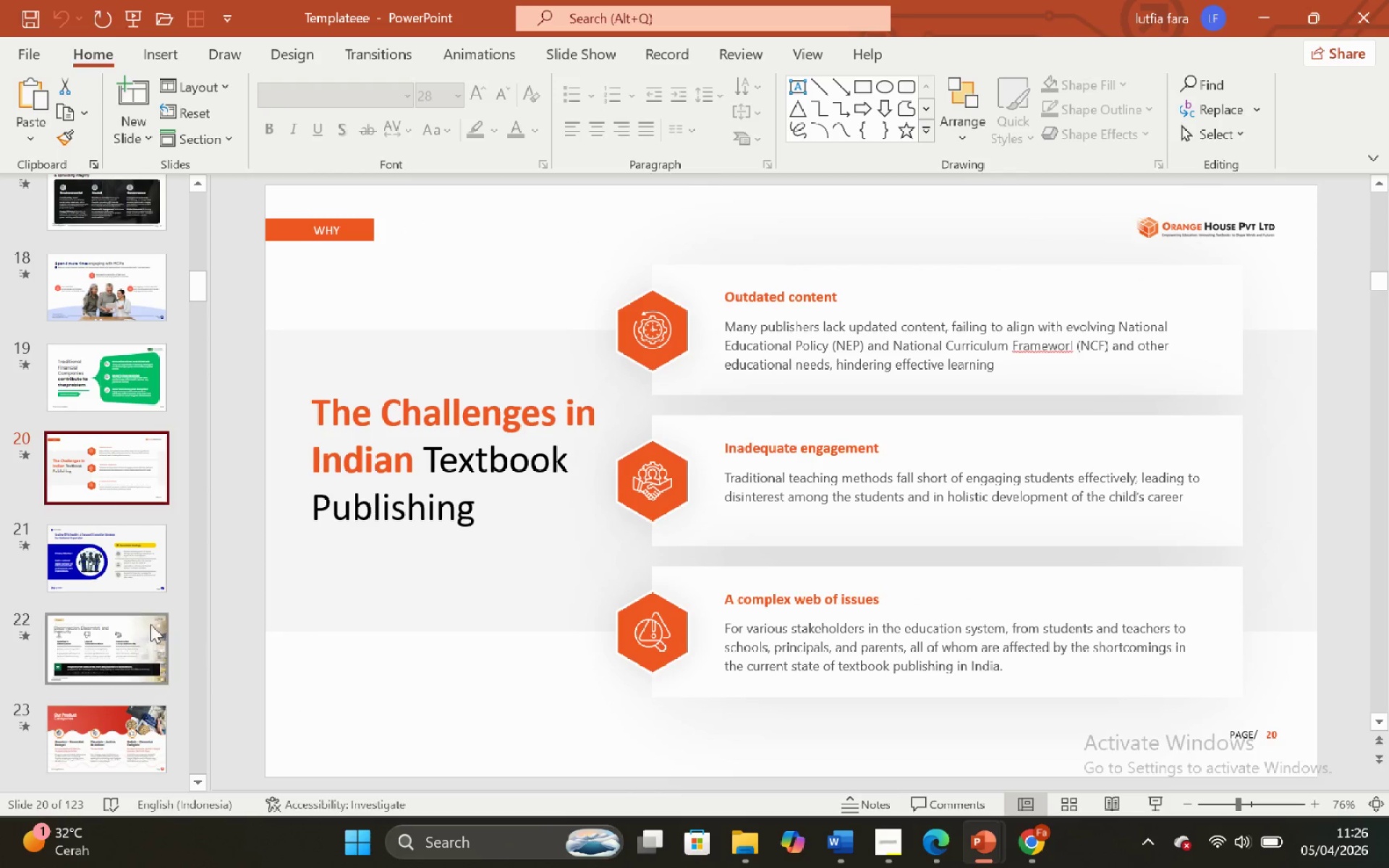 
left_click_drag(start_coordinate=[59, 526], to_coordinate=[58, 520])
 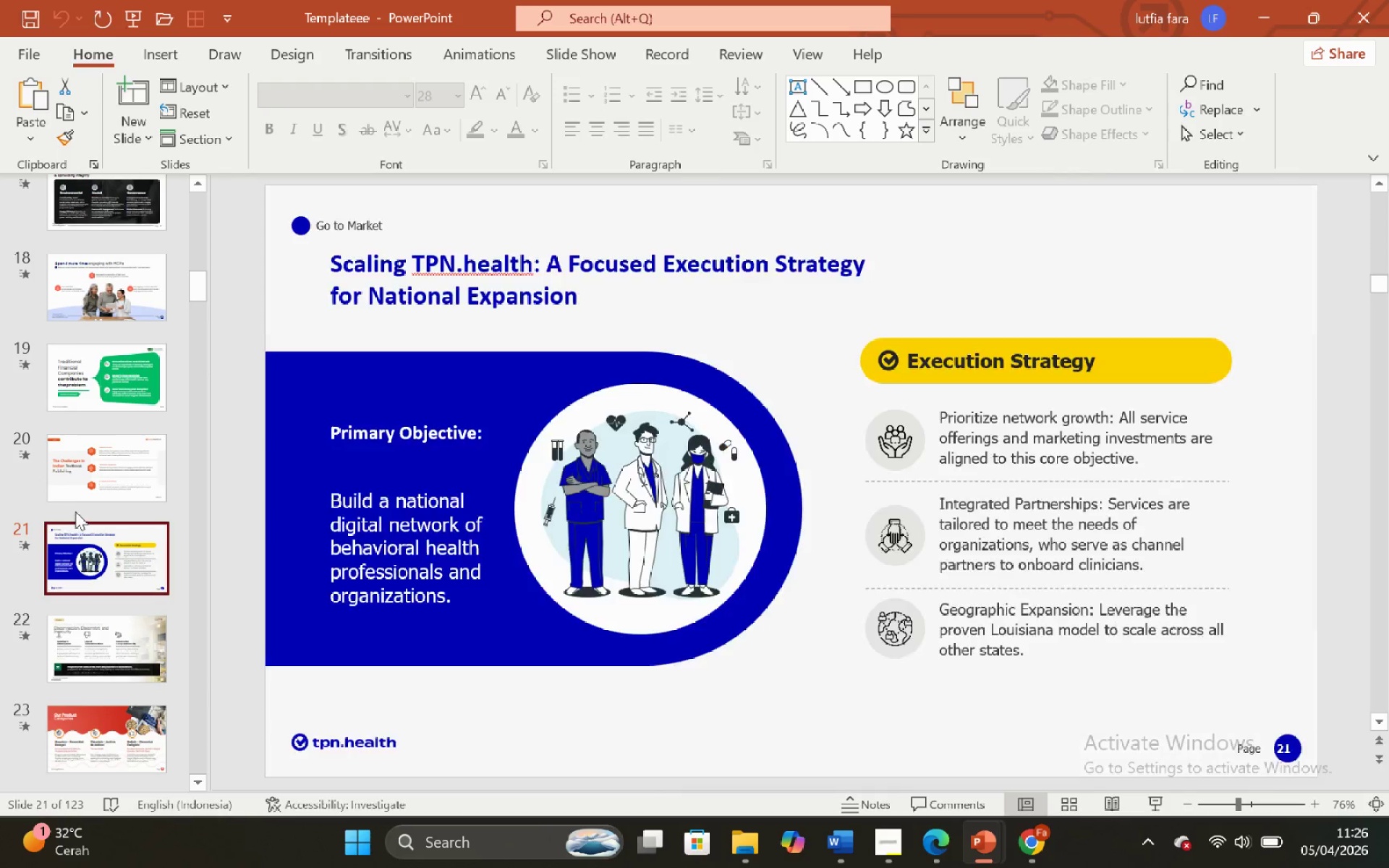 
scroll: coordinate [75, 512], scroll_direction: down, amount: 2.0
 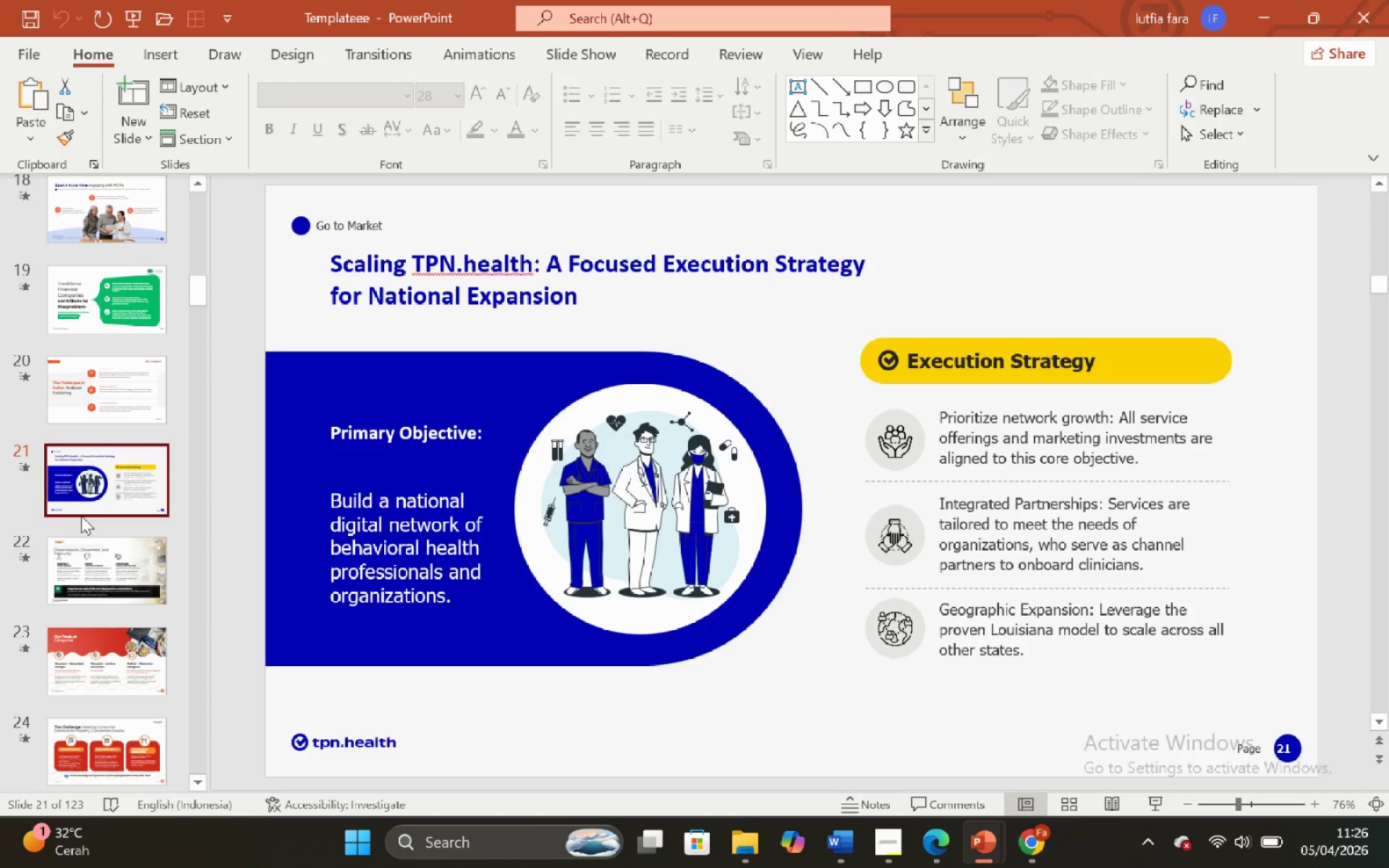 
wait(5.81)
 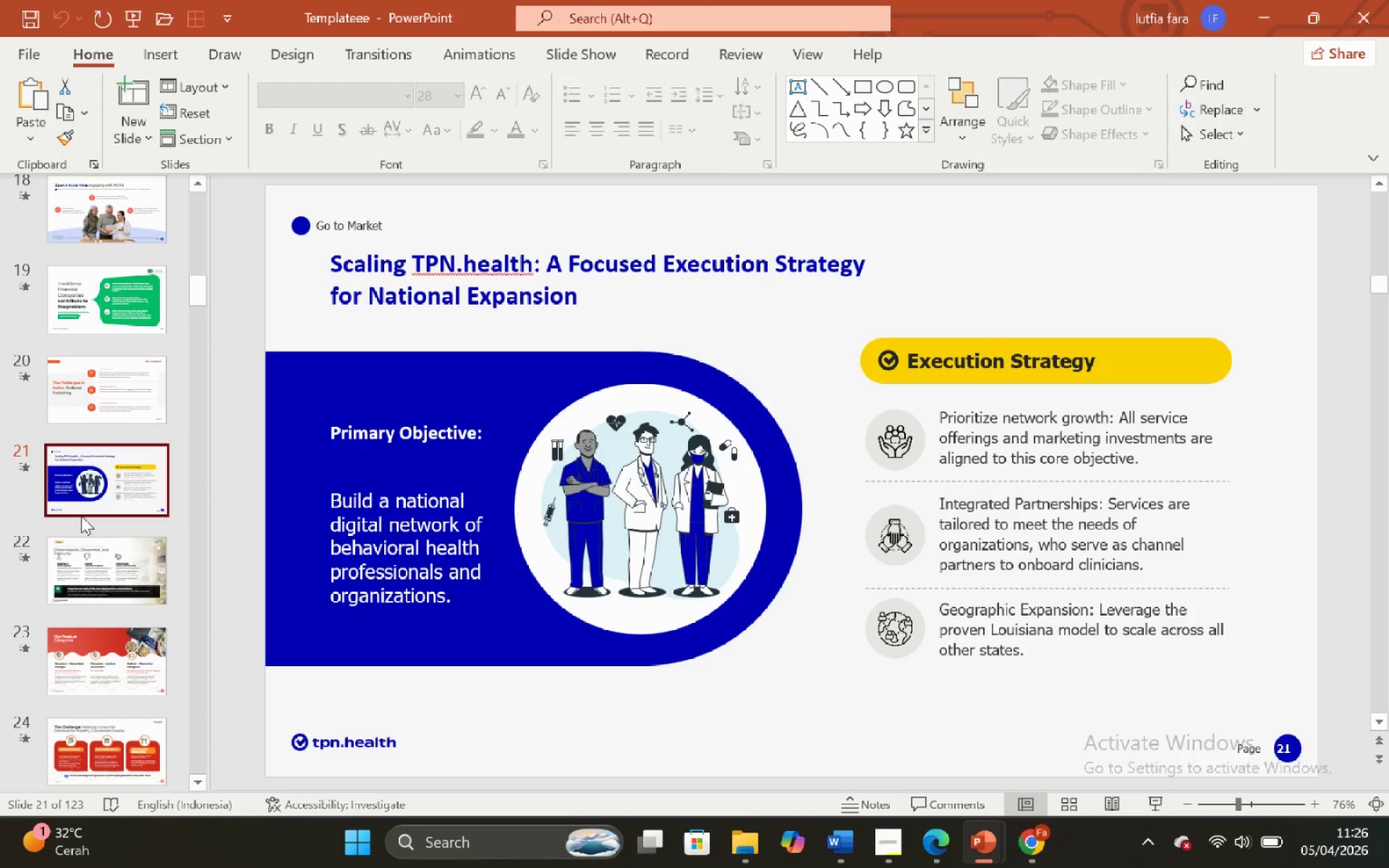 
scroll: coordinate [72, 510], scroll_direction: down, amount: 2.0
 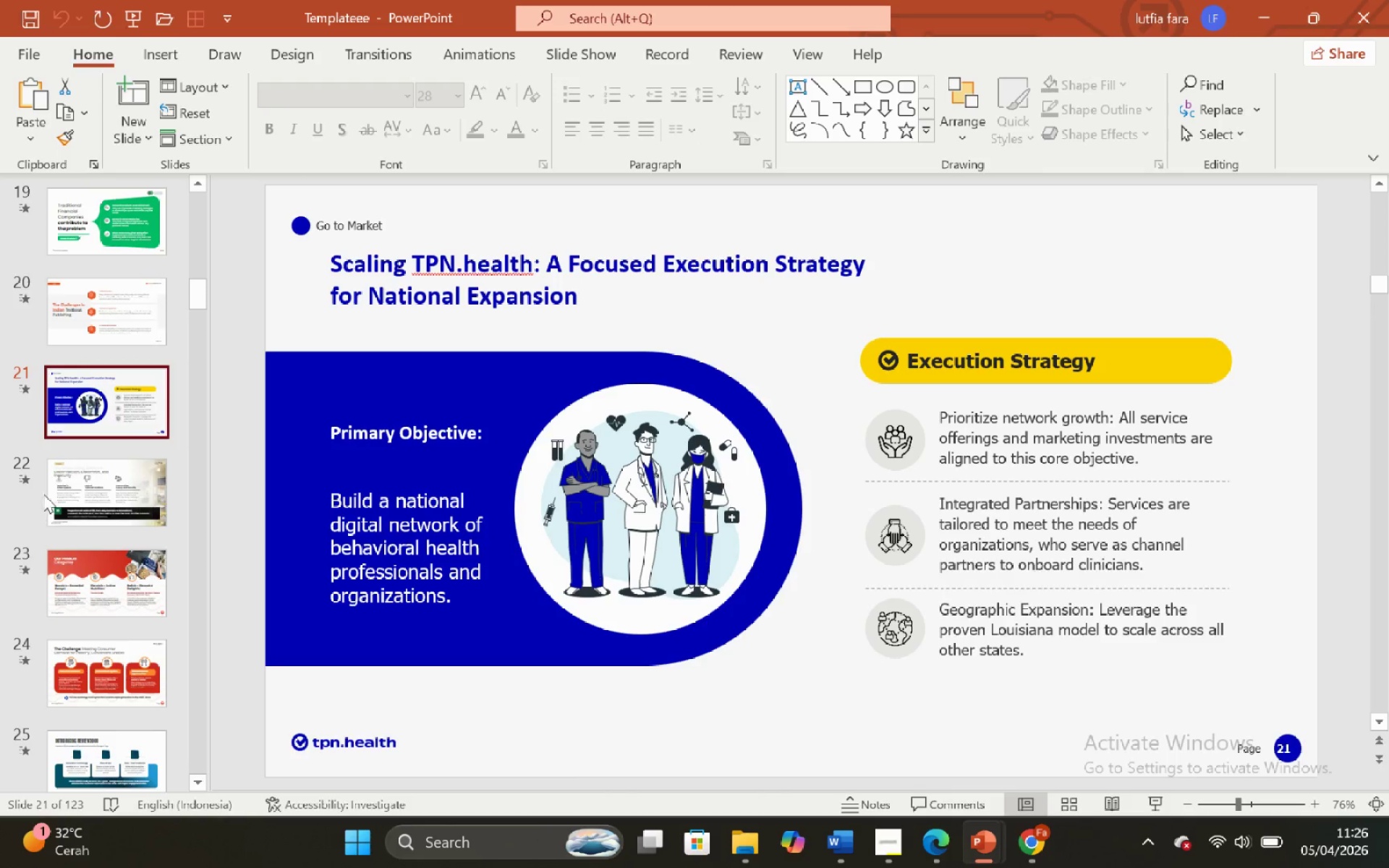 
left_click([46, 492])
 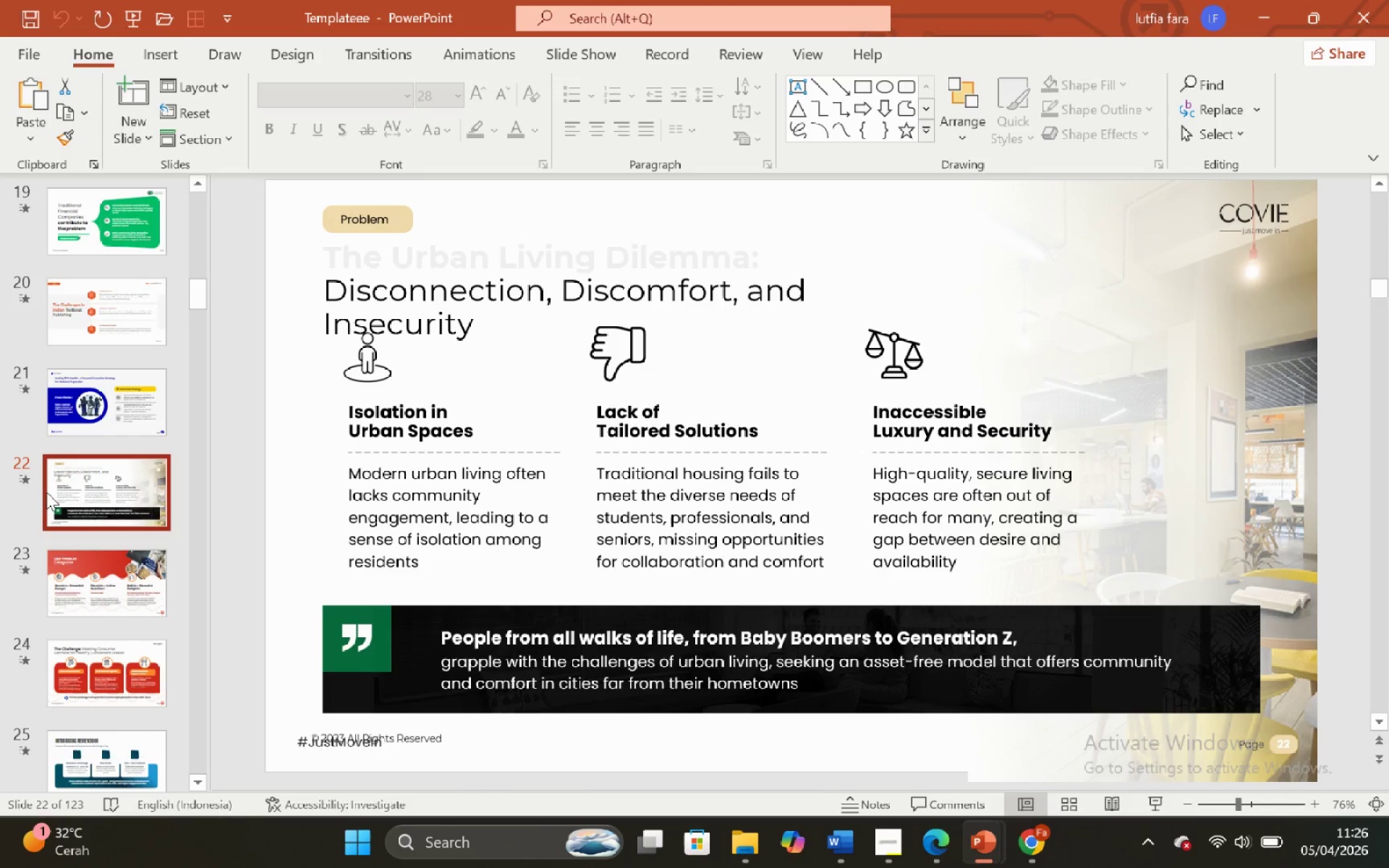 
wait(14.2)
 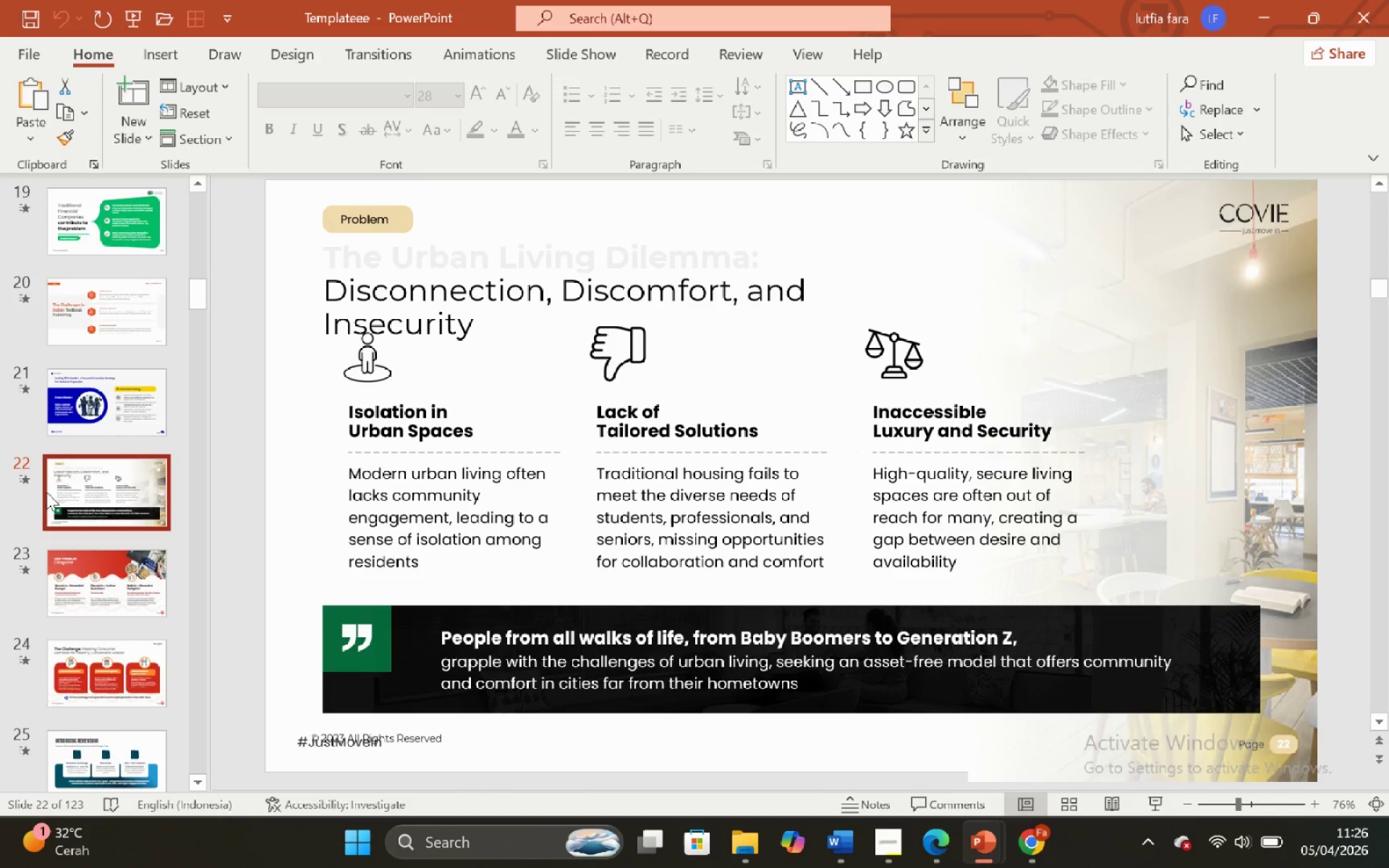 
left_click([93, 386])
 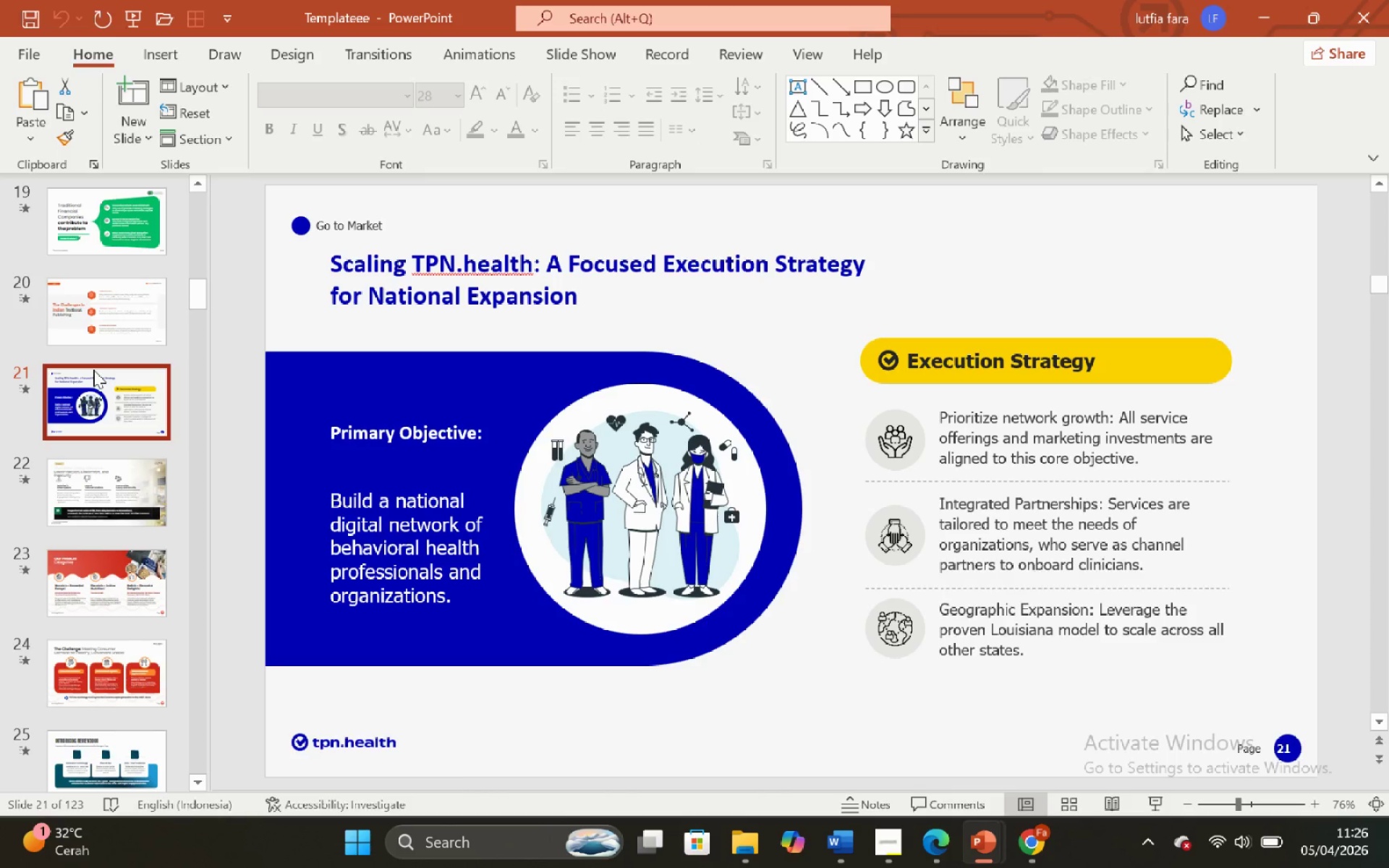 
left_click([86, 496])
 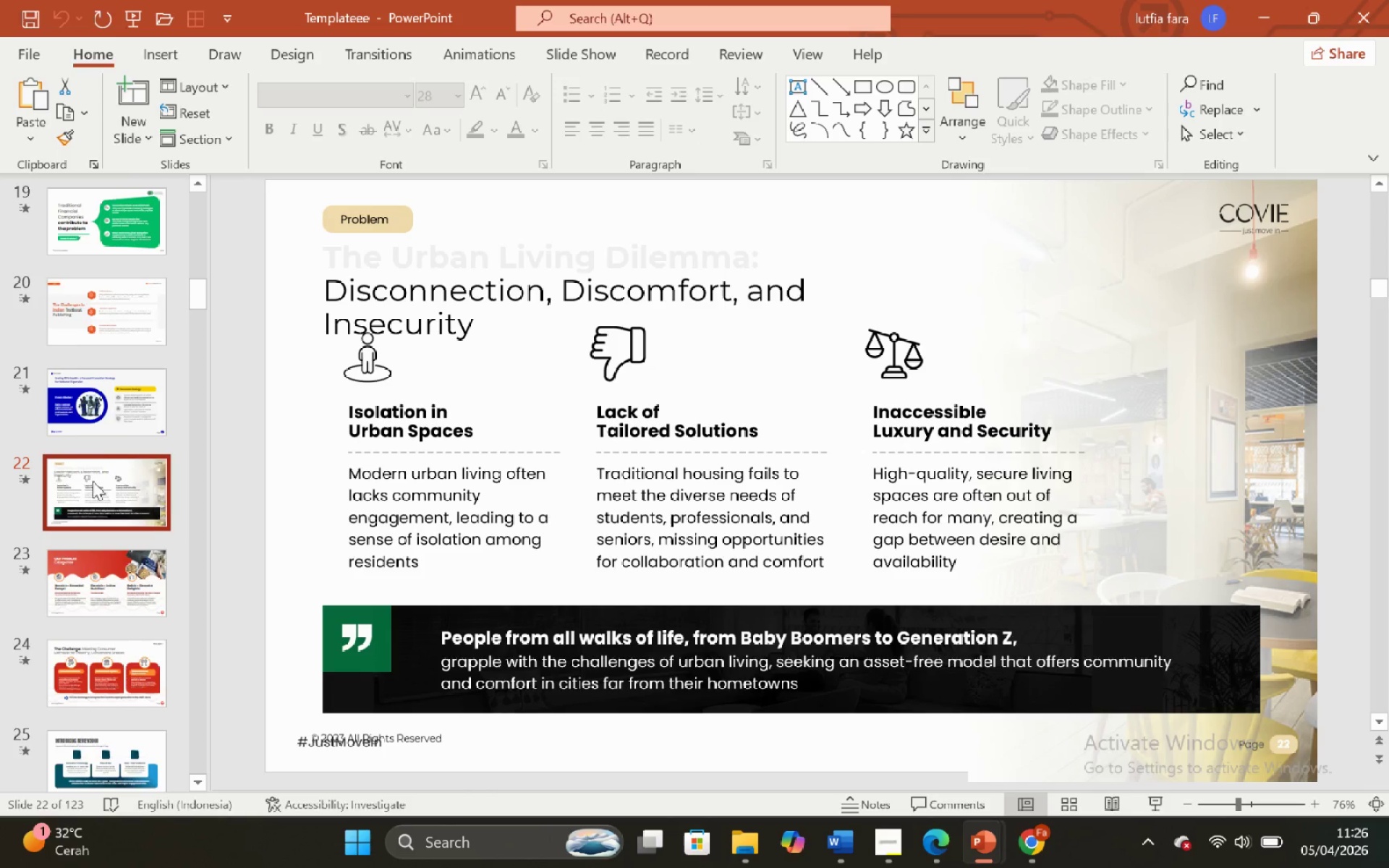 
left_click([93, 472])
 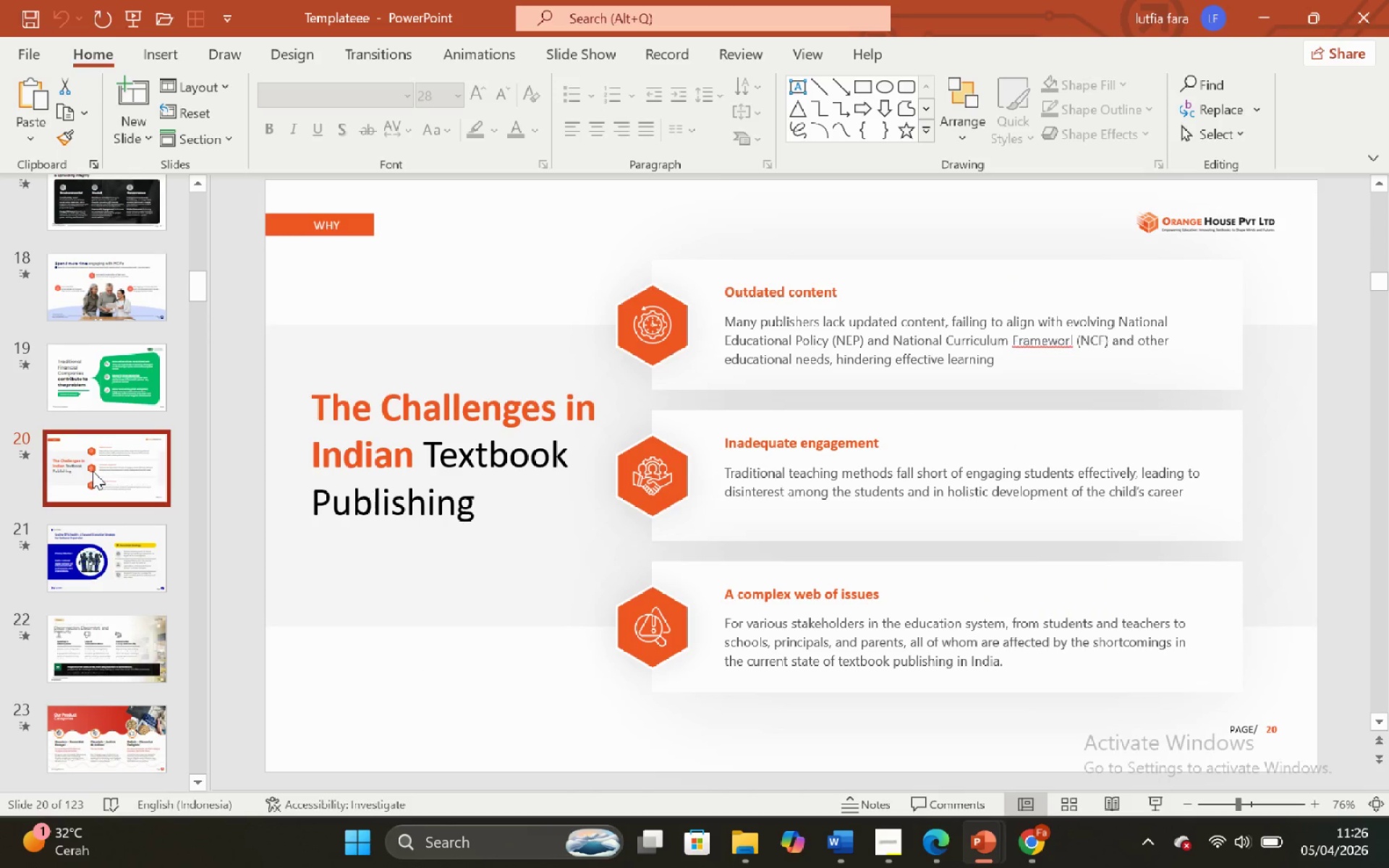 
scroll: coordinate [93, 478], scroll_direction: up, amount: 4.0
 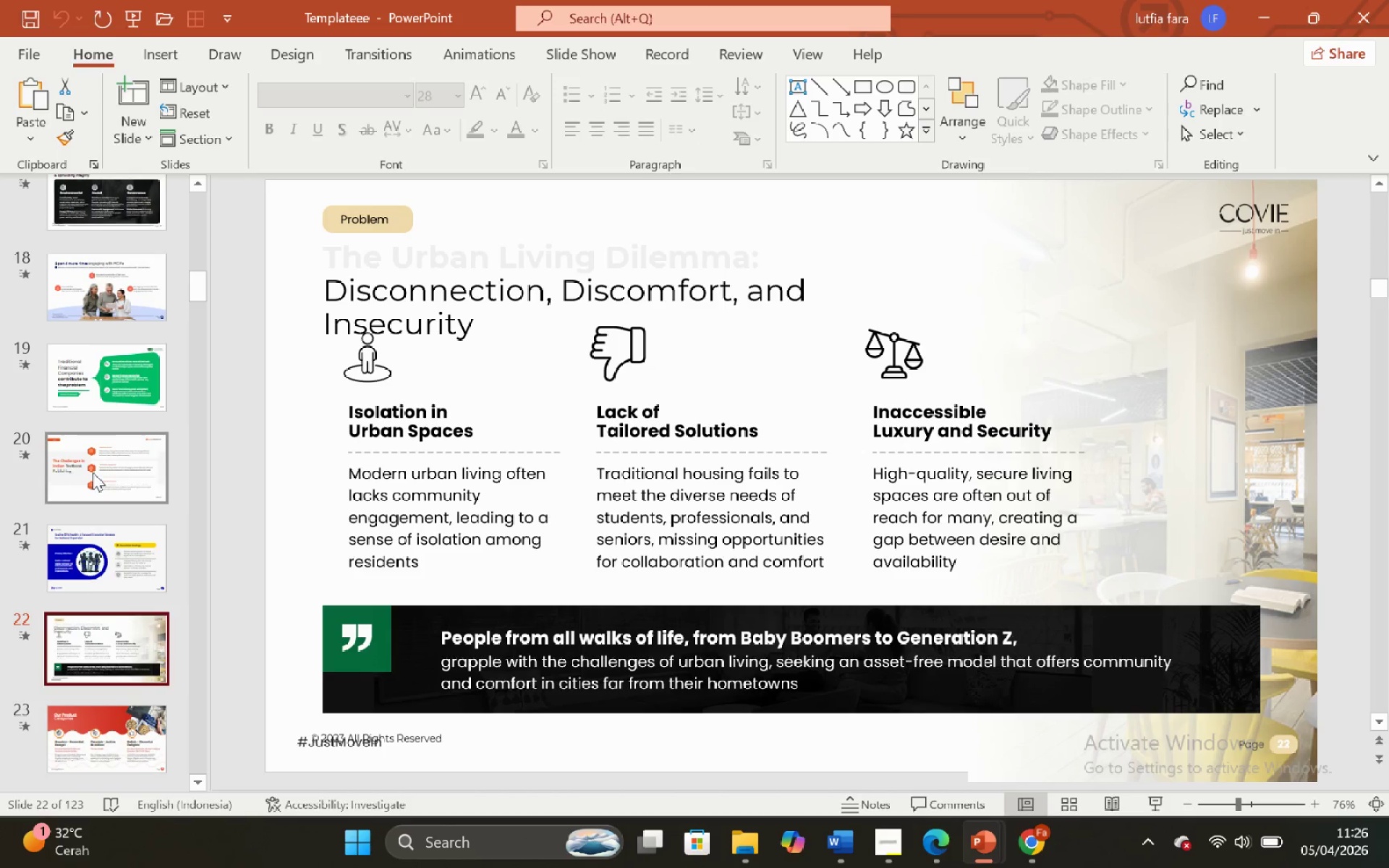 
left_click([93, 471])
 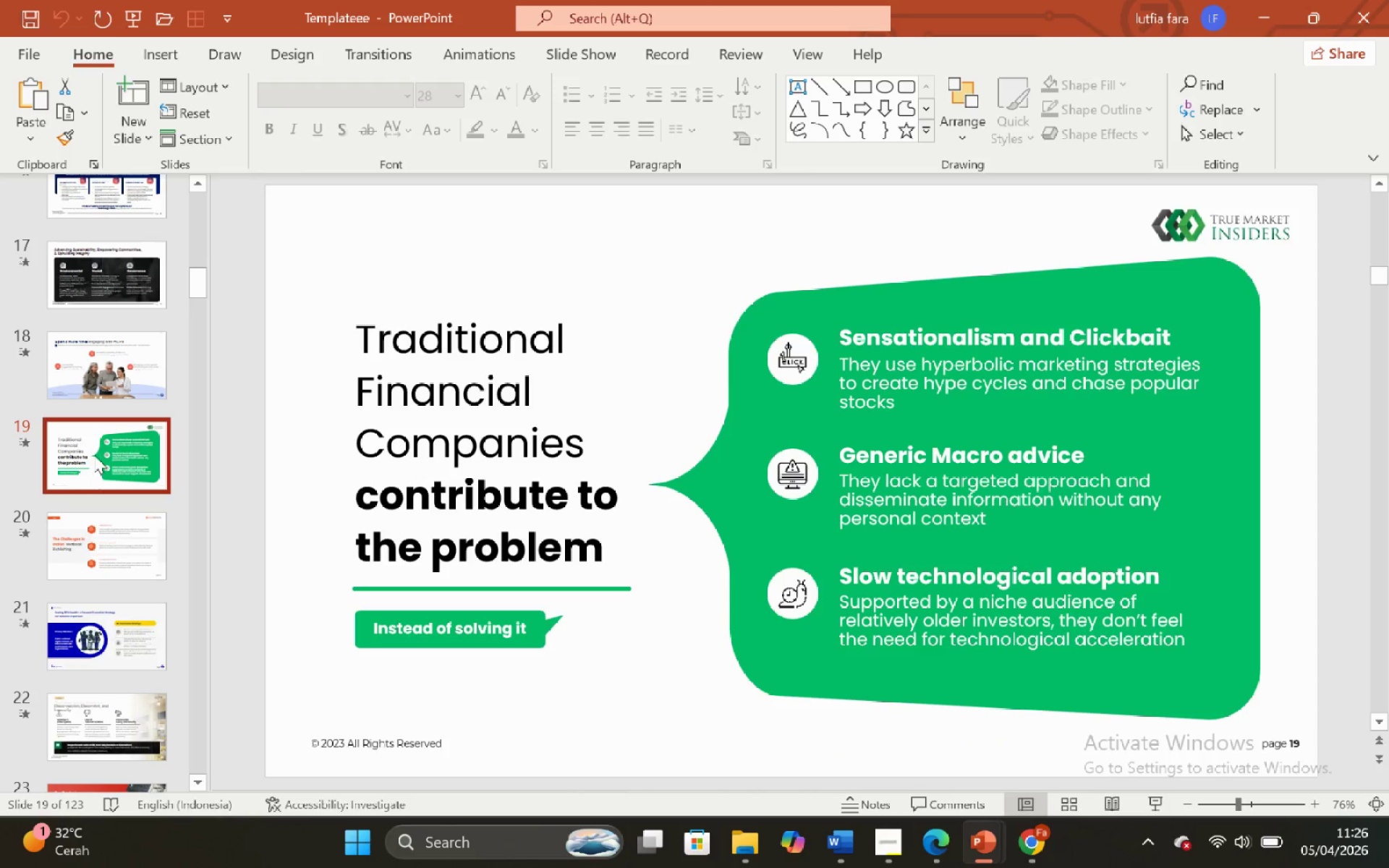 
scroll: coordinate [103, 439], scroll_direction: up, amount: 4.0
 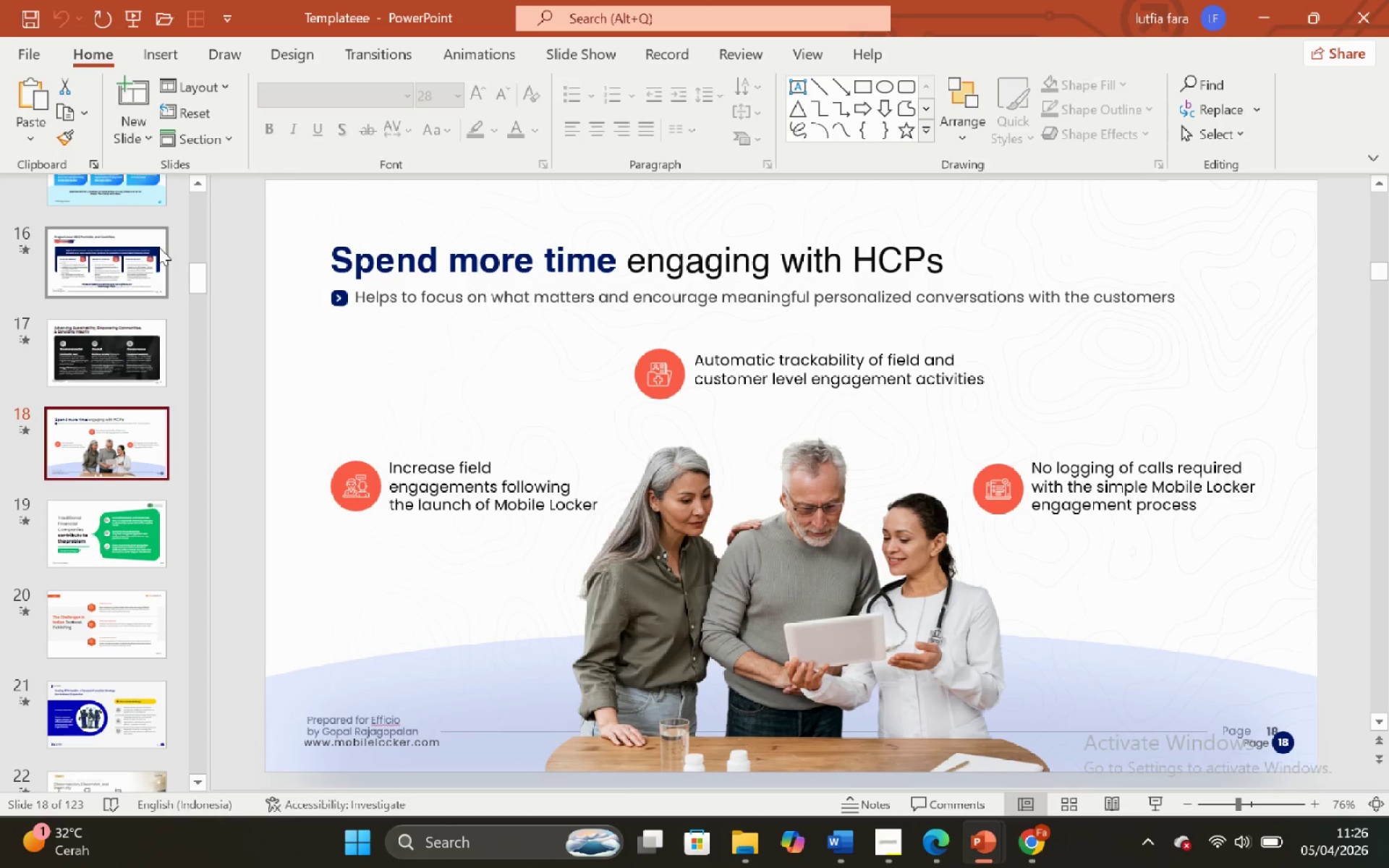 
left_click([92, 363])
 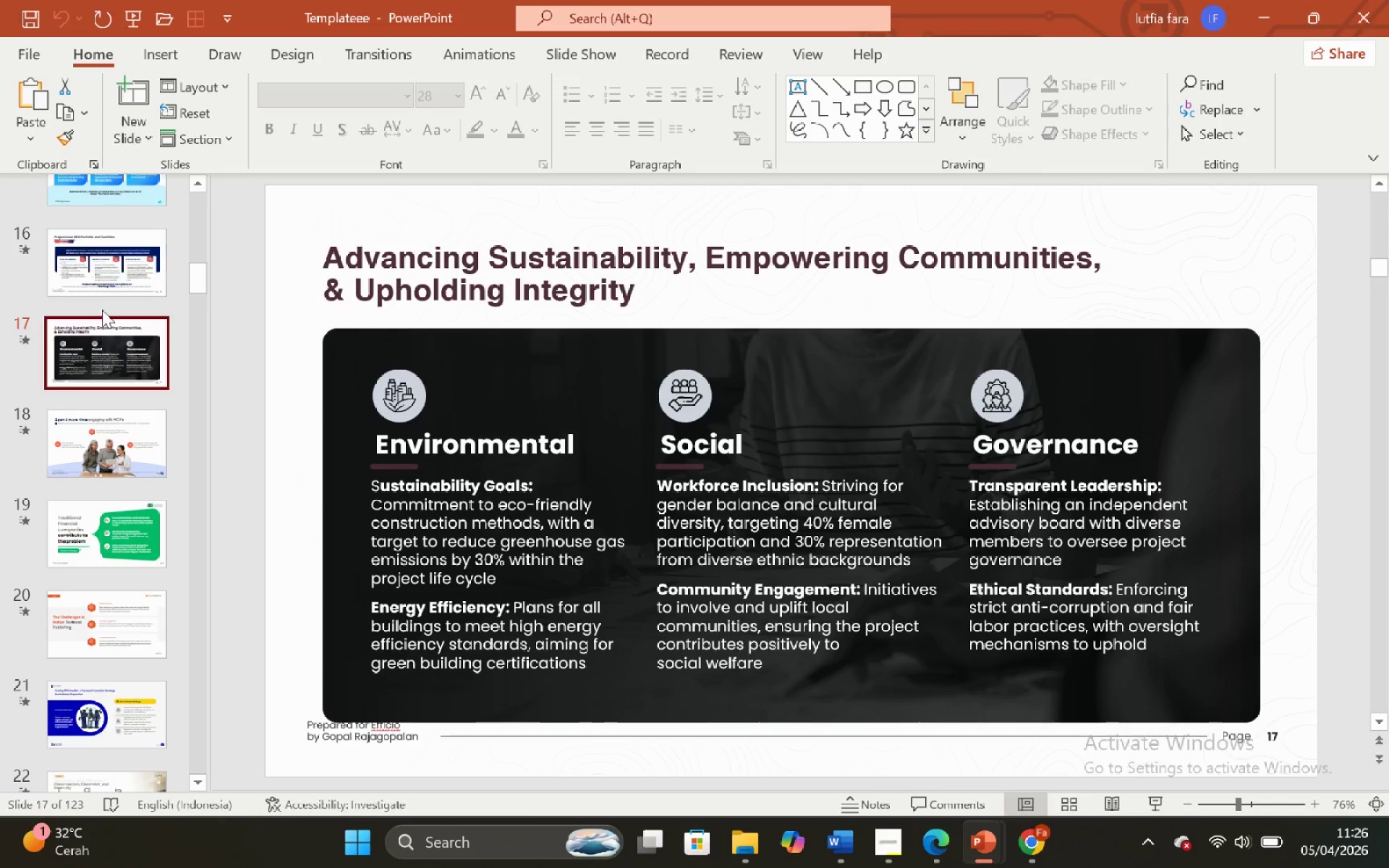 
left_click([101, 273])
 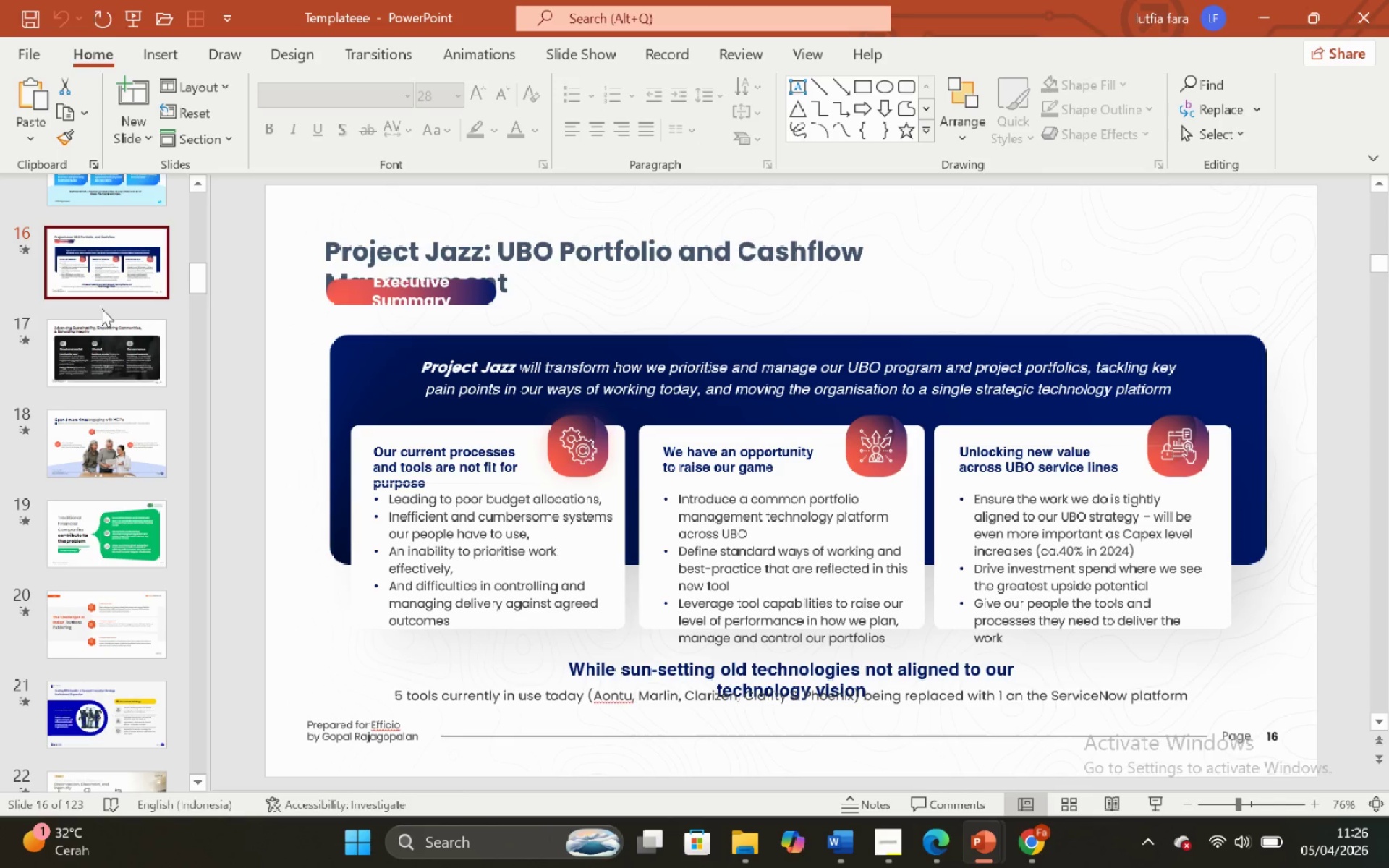 
scroll: coordinate [103, 326], scroll_direction: up, amount: 3.0
 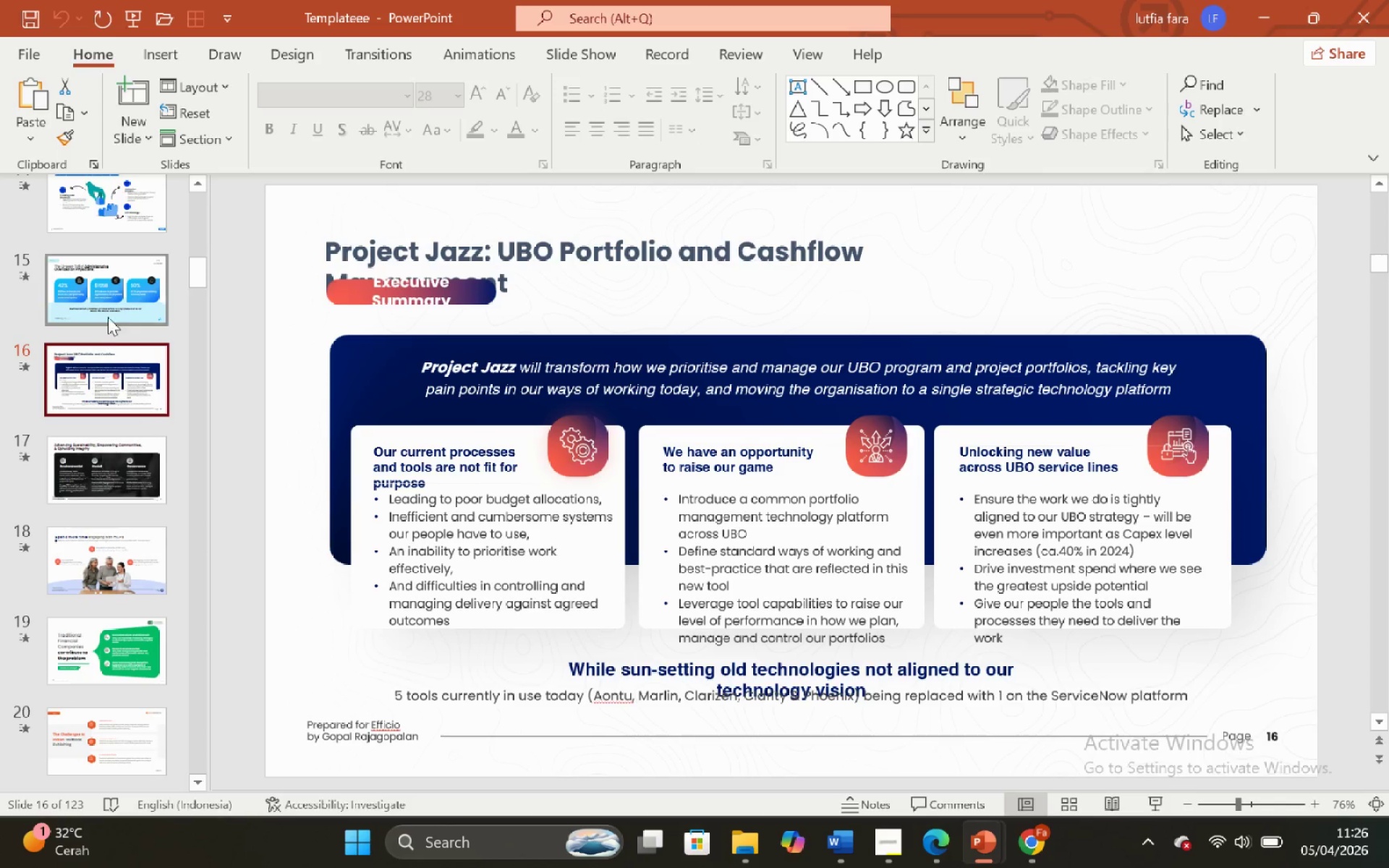 
left_click([107, 314])
 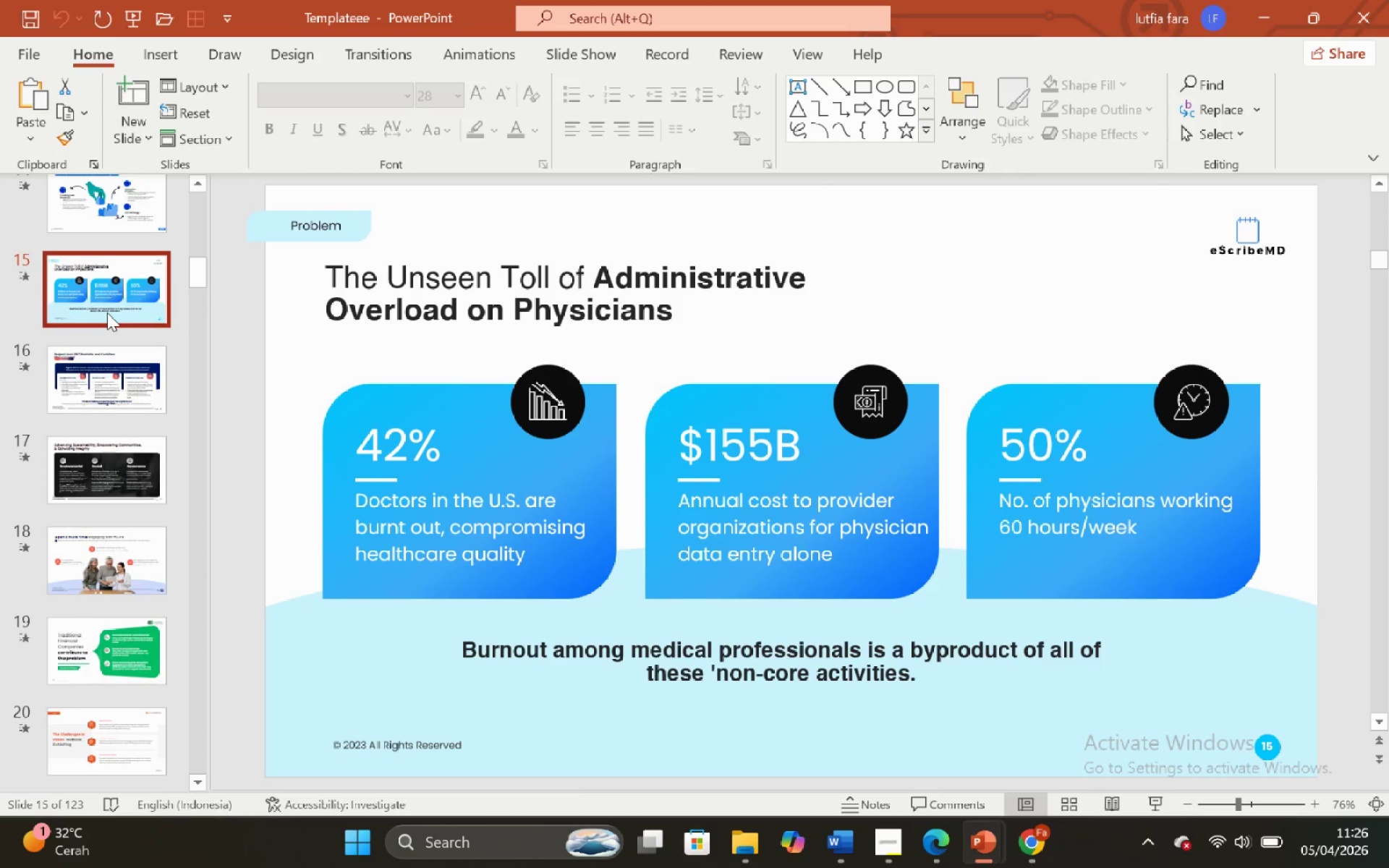 
left_click([107, 313])
 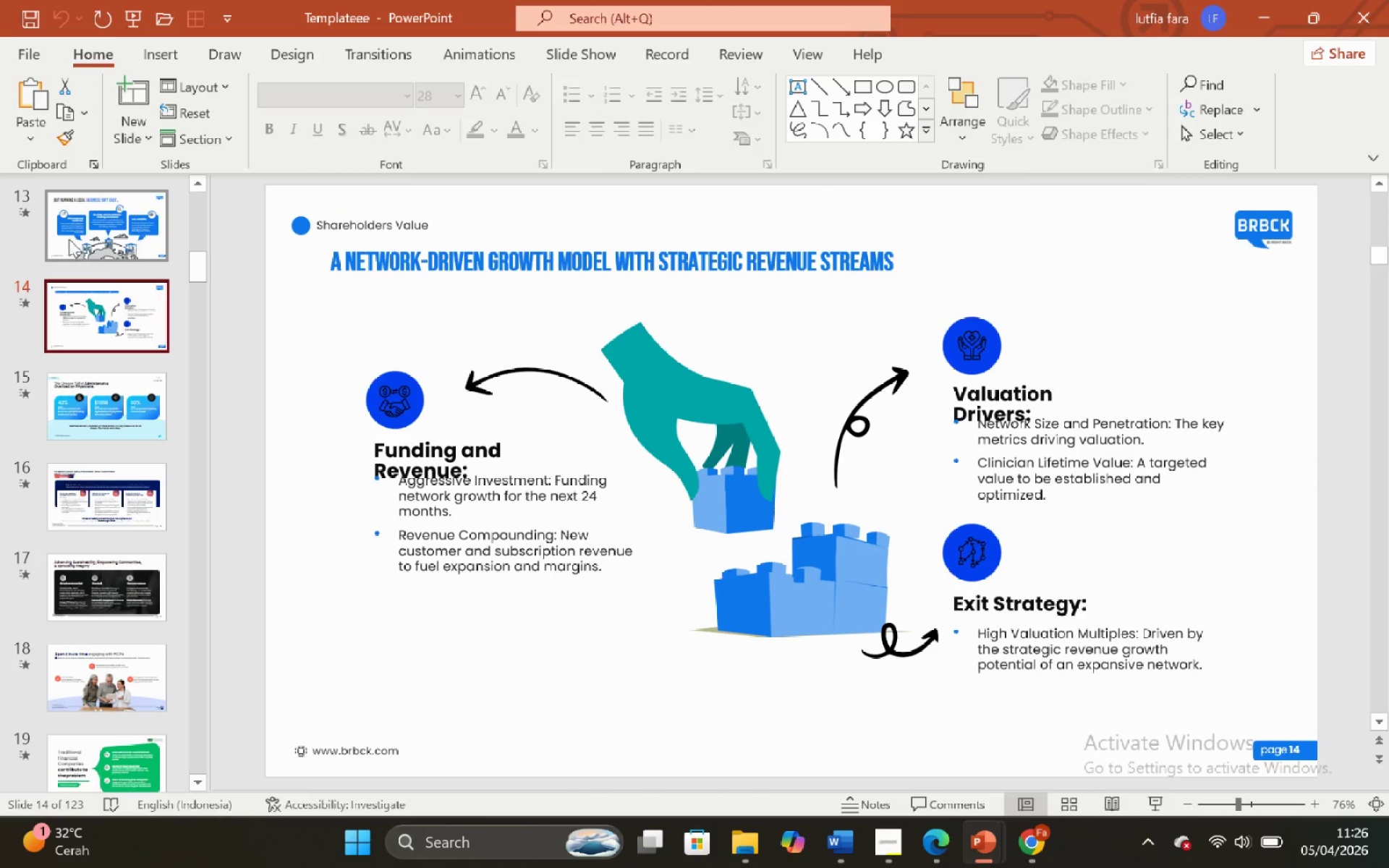 
scroll: coordinate [107, 313], scroll_direction: up, amount: 3.0
 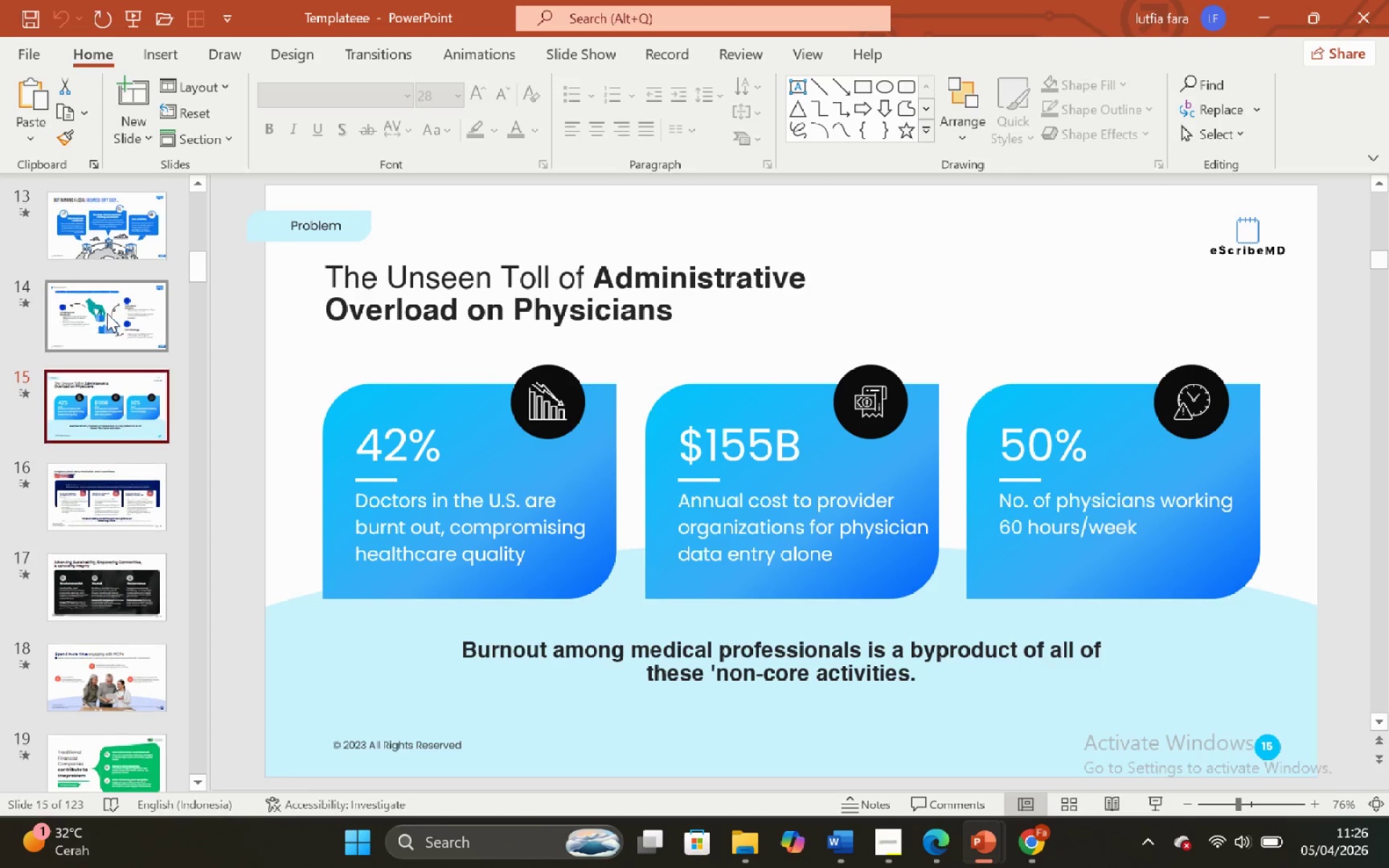 
left_click([70, 224])
 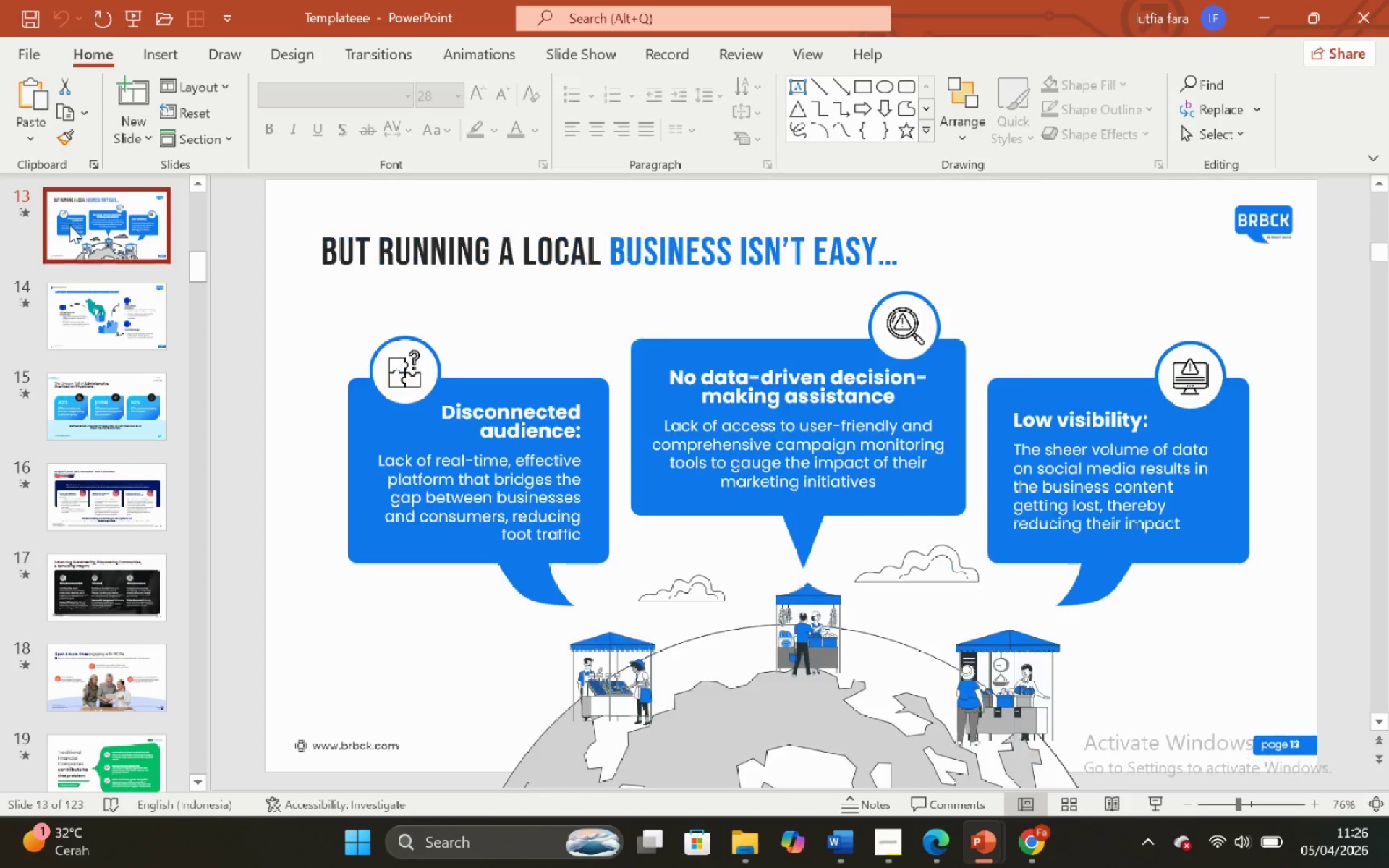 
scroll: coordinate [69, 225], scroll_direction: up, amount: 2.0
 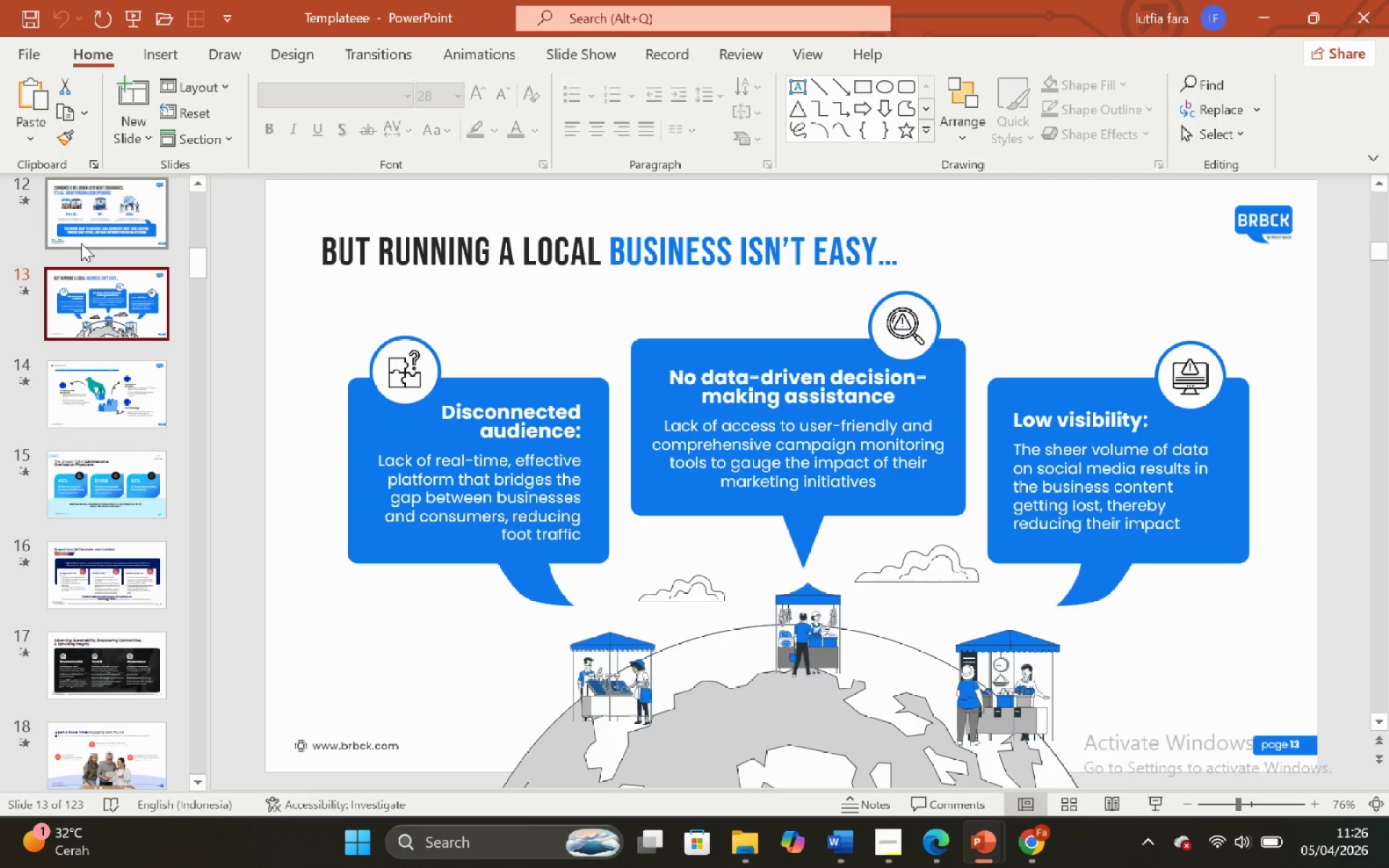 
left_click([82, 243])
 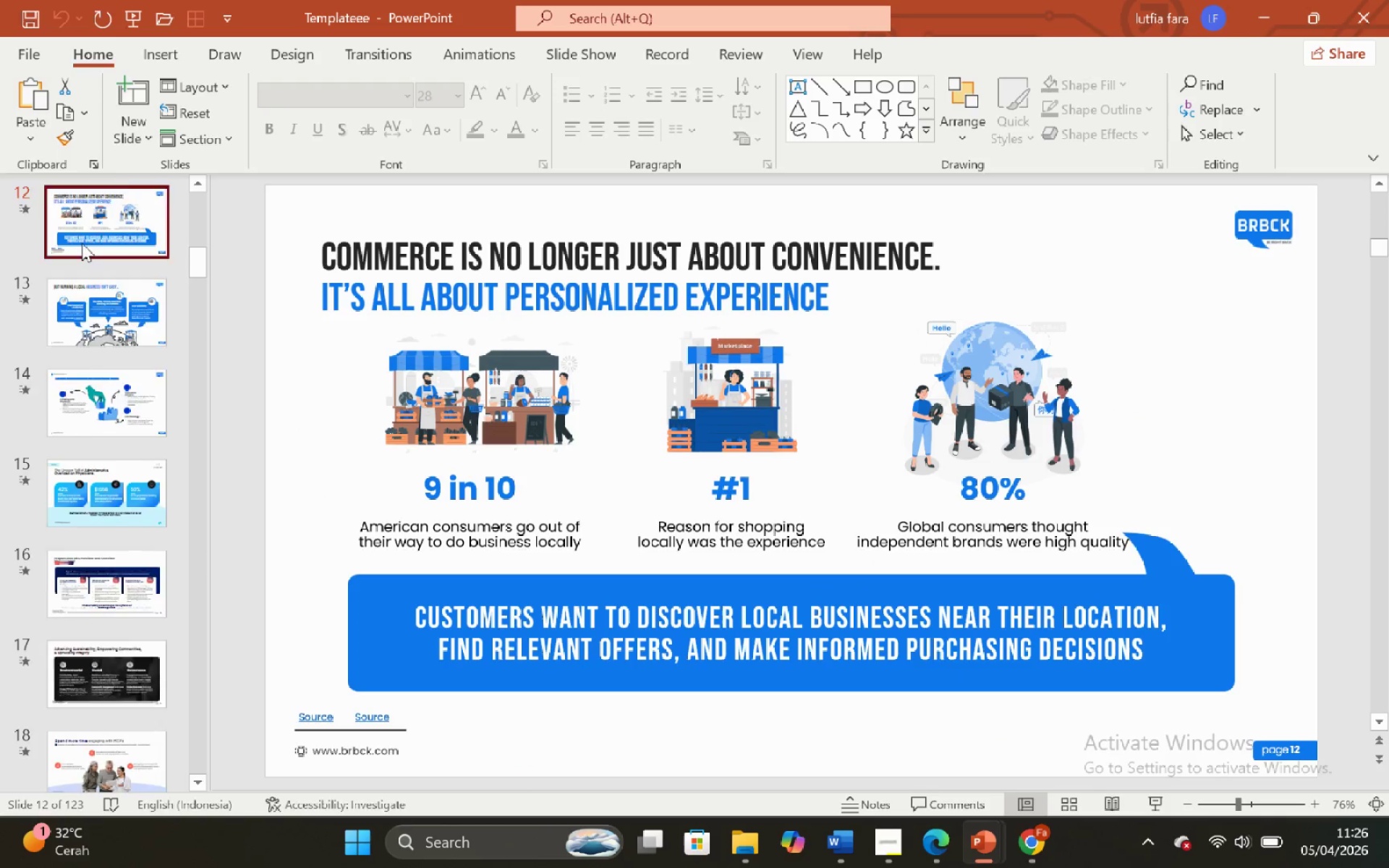 
scroll: coordinate [82, 243], scroll_direction: up, amount: 4.0
 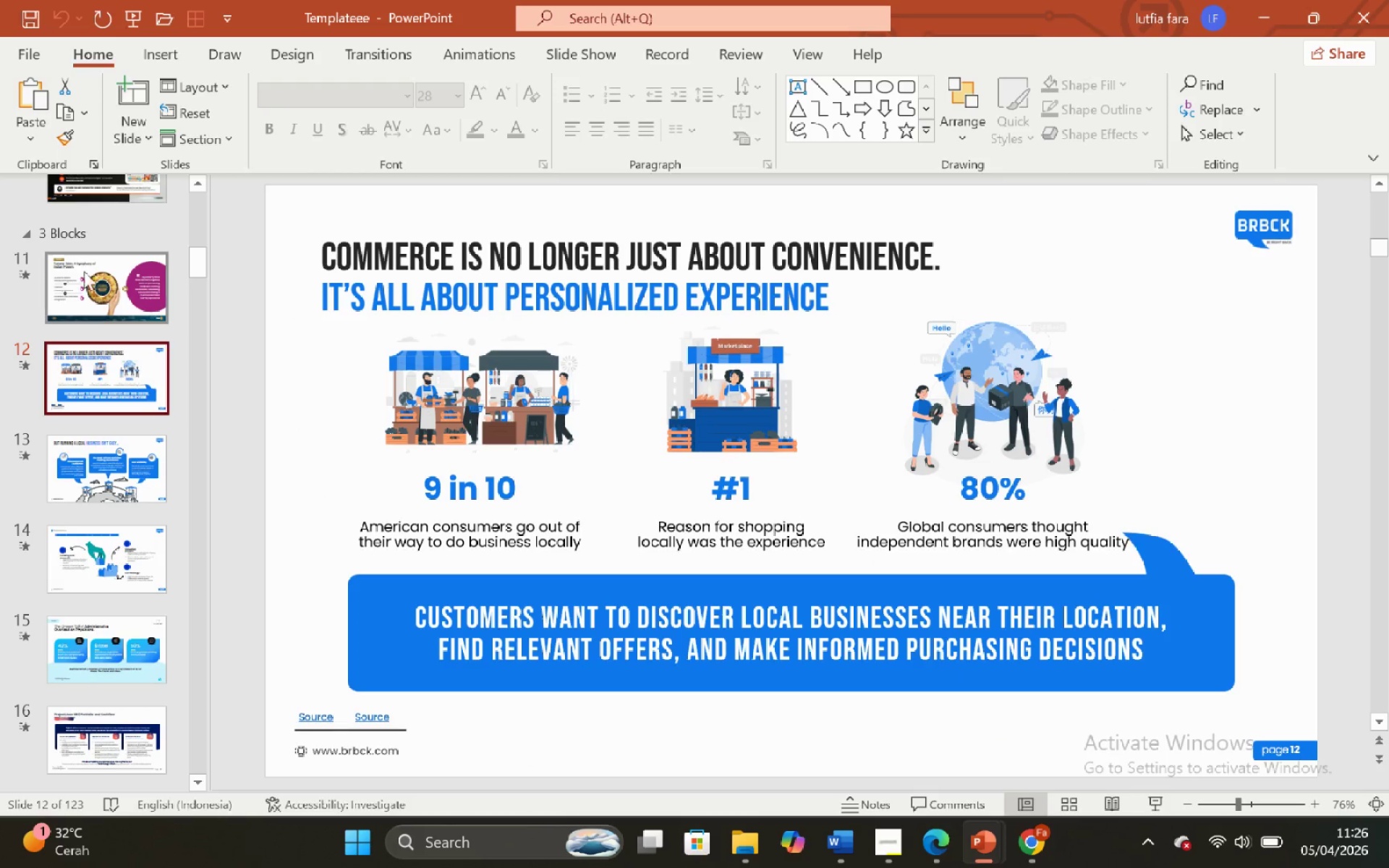 
left_click([97, 312])
 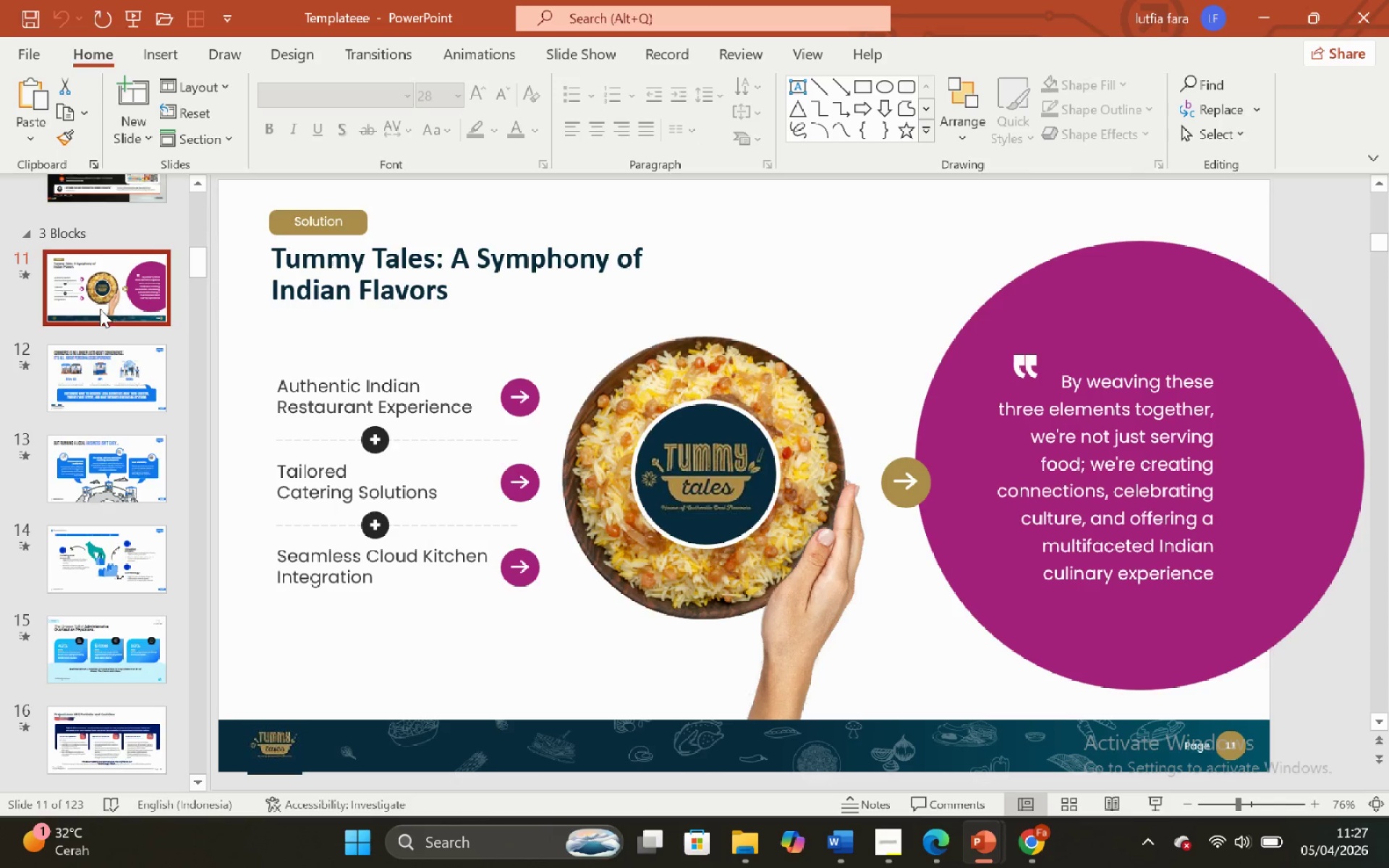 
scroll: coordinate [107, 298], scroll_direction: up, amount: 7.0
 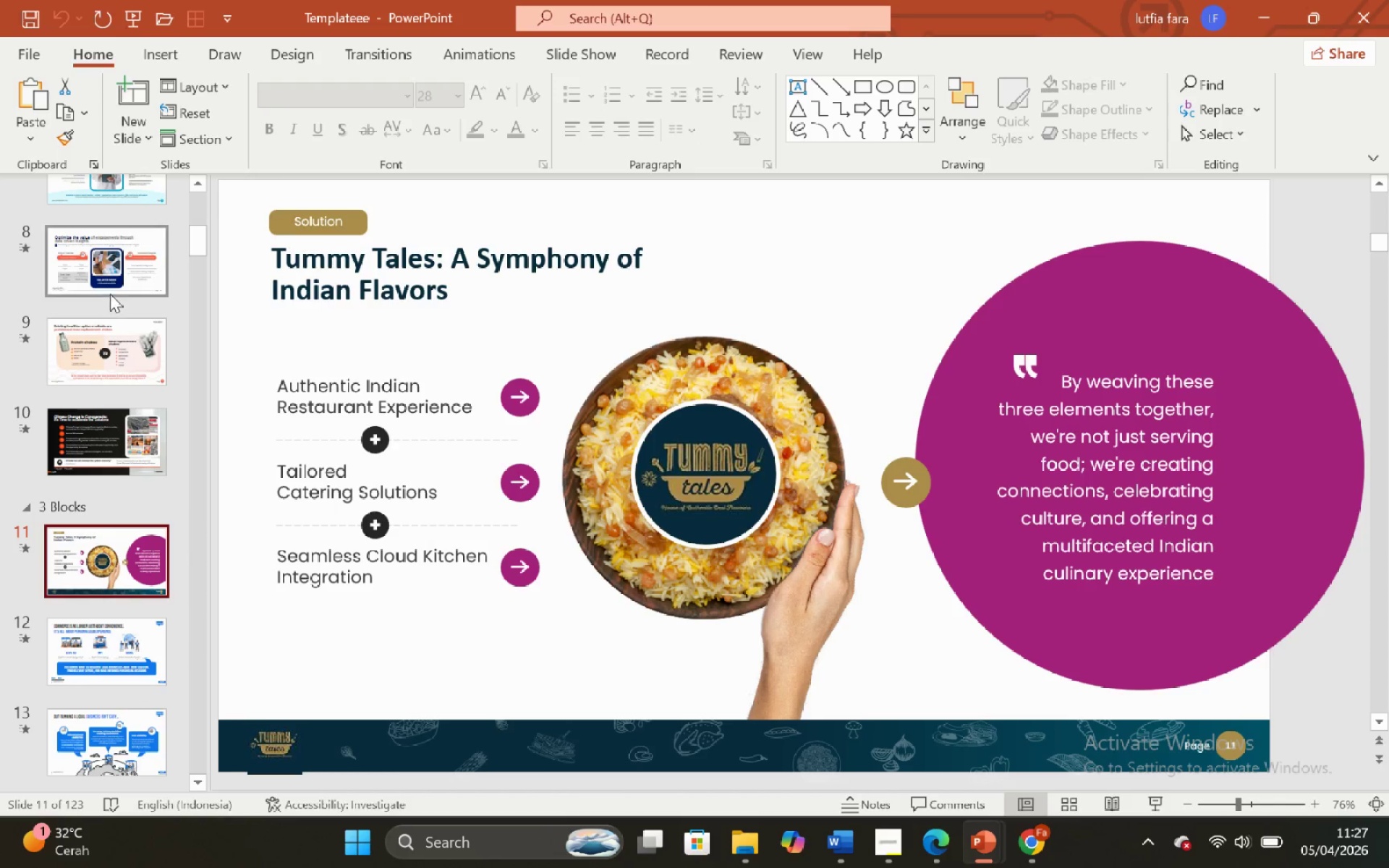 
left_click([113, 292])
 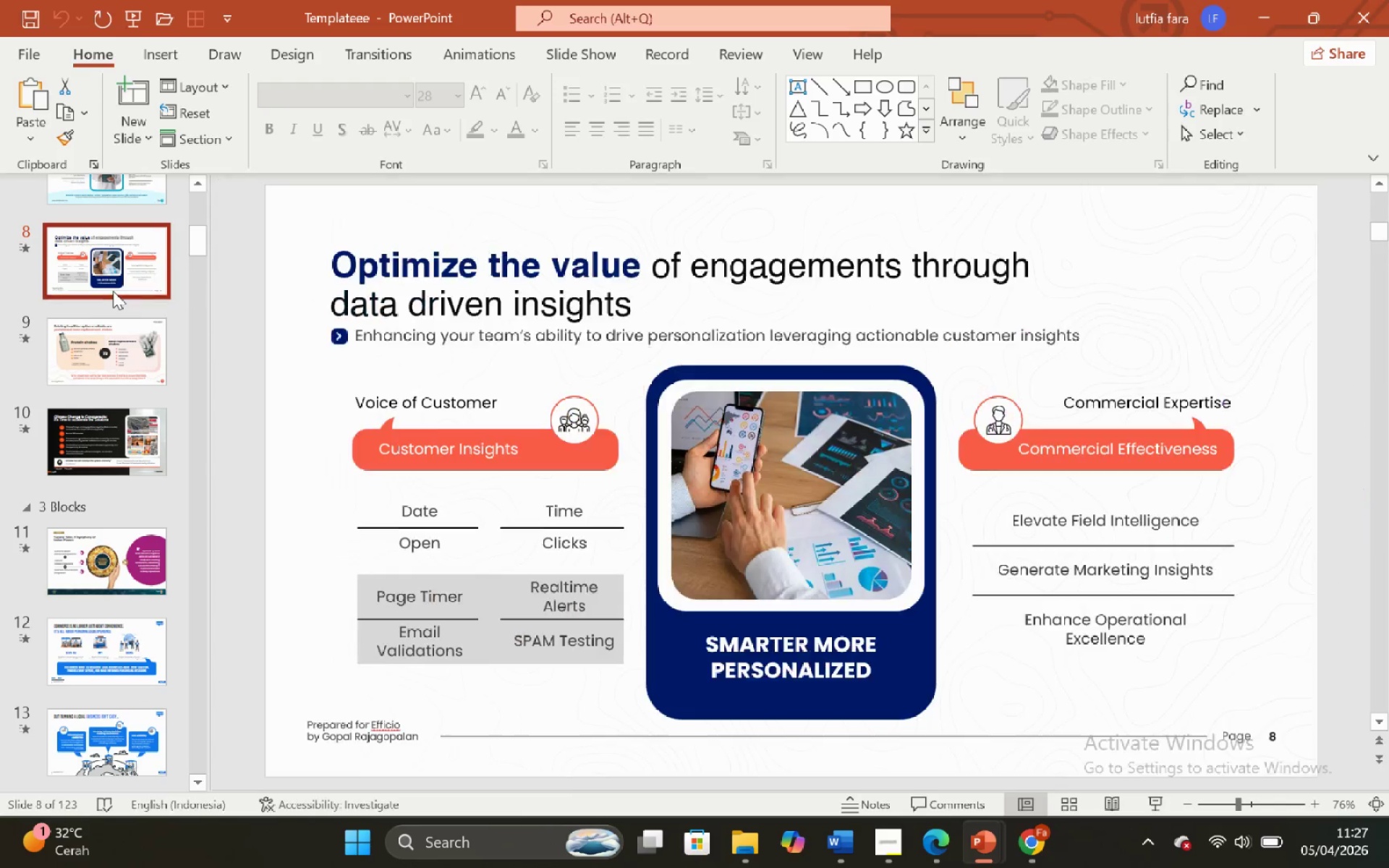 
left_click([113, 299])
 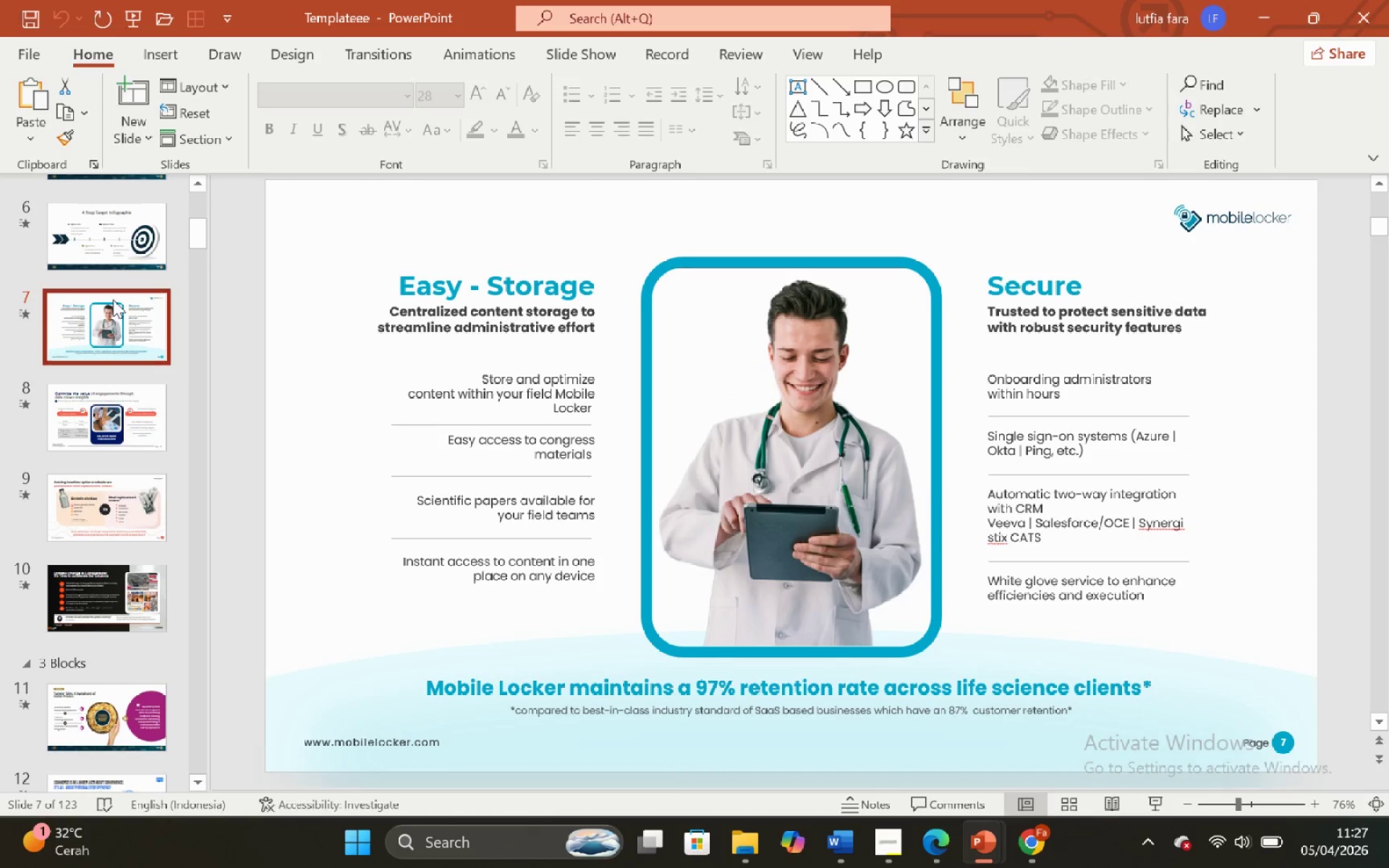 
scroll: coordinate [113, 302], scroll_direction: up, amount: 15.0
 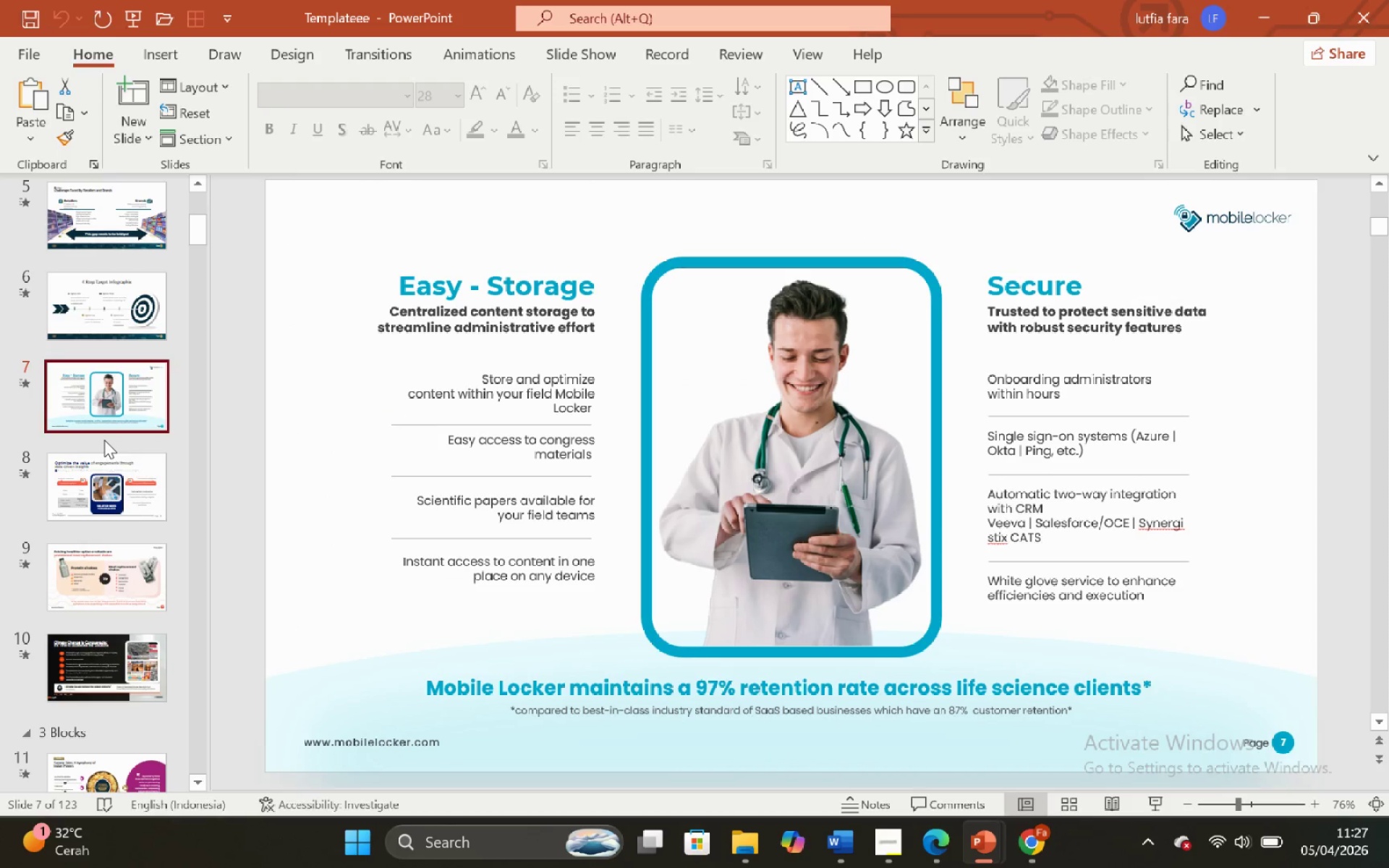 
left_click([114, 470])
 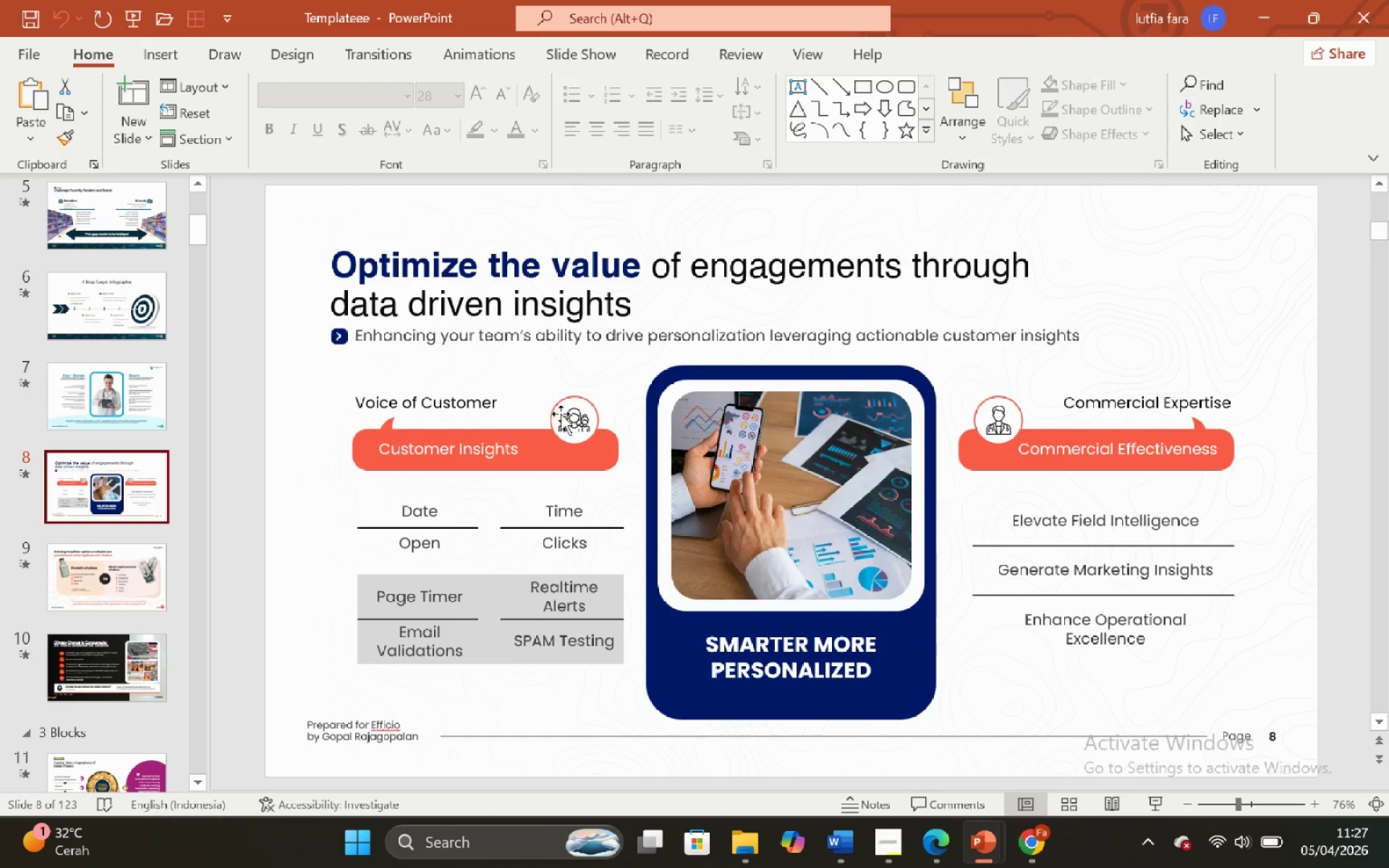 
left_click([587, 408])
 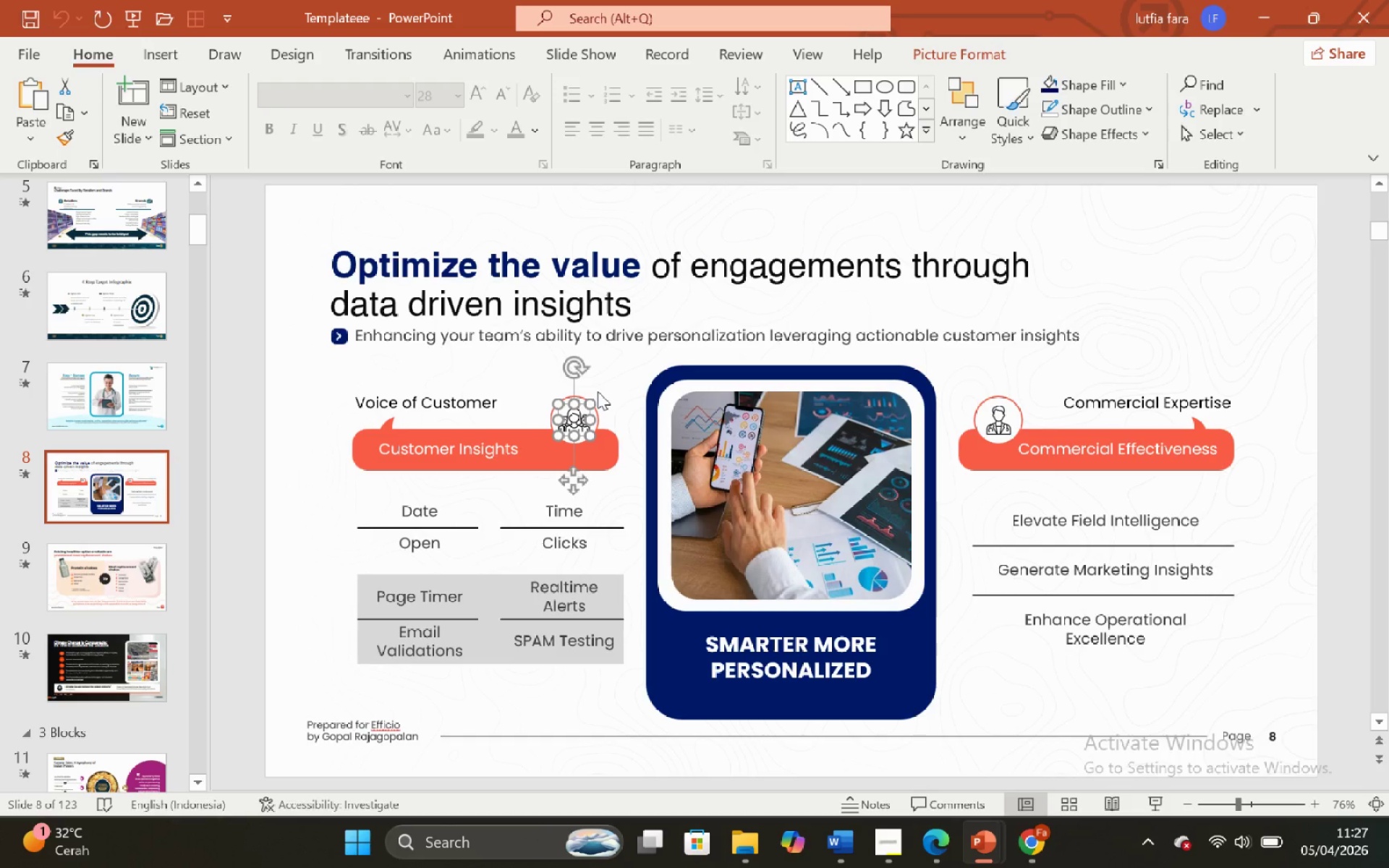 
left_click([544, 374])
 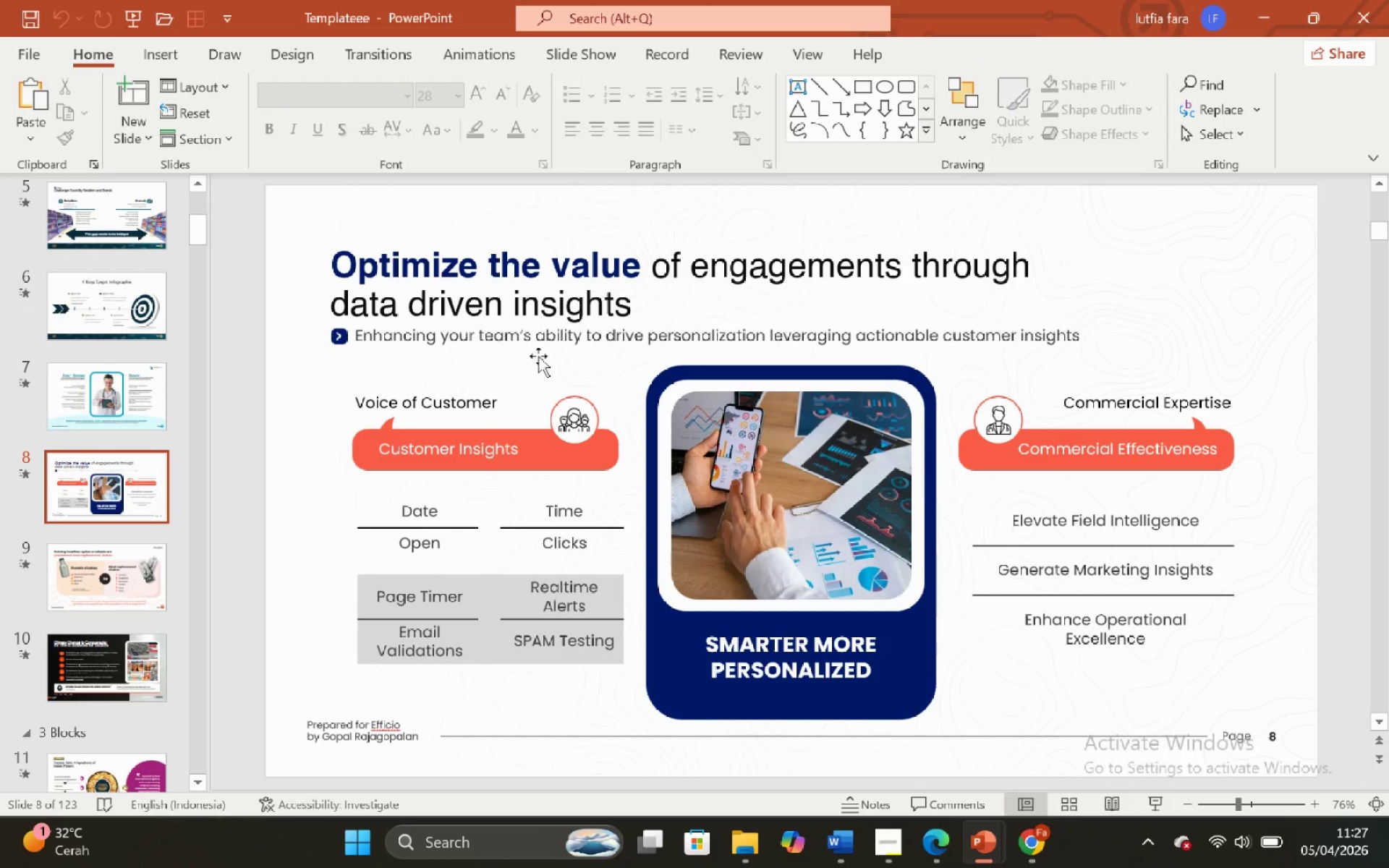 
left_click_drag(start_coordinate=[538, 356], to_coordinate=[595, 435])
 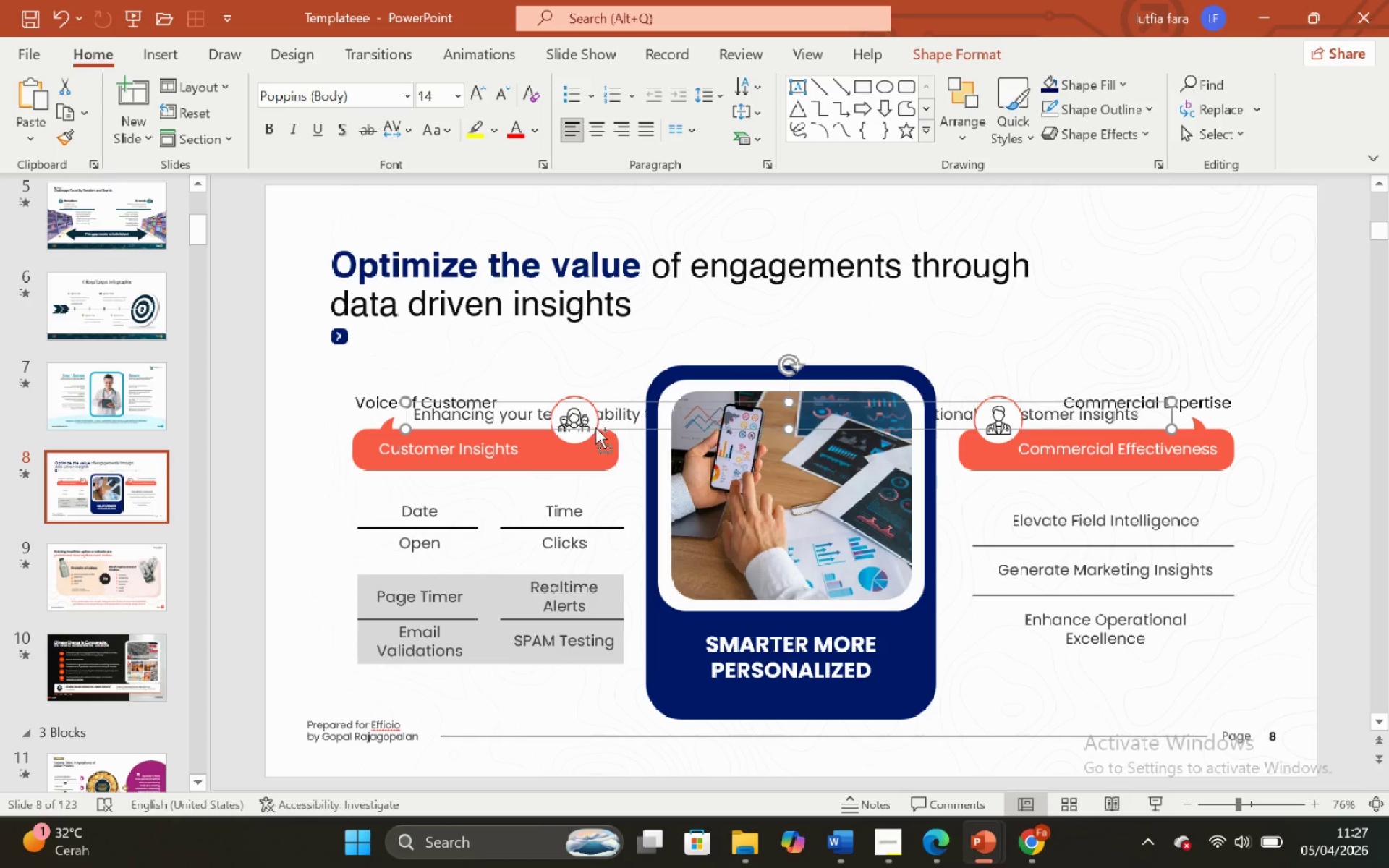 
key(Control+Z)
 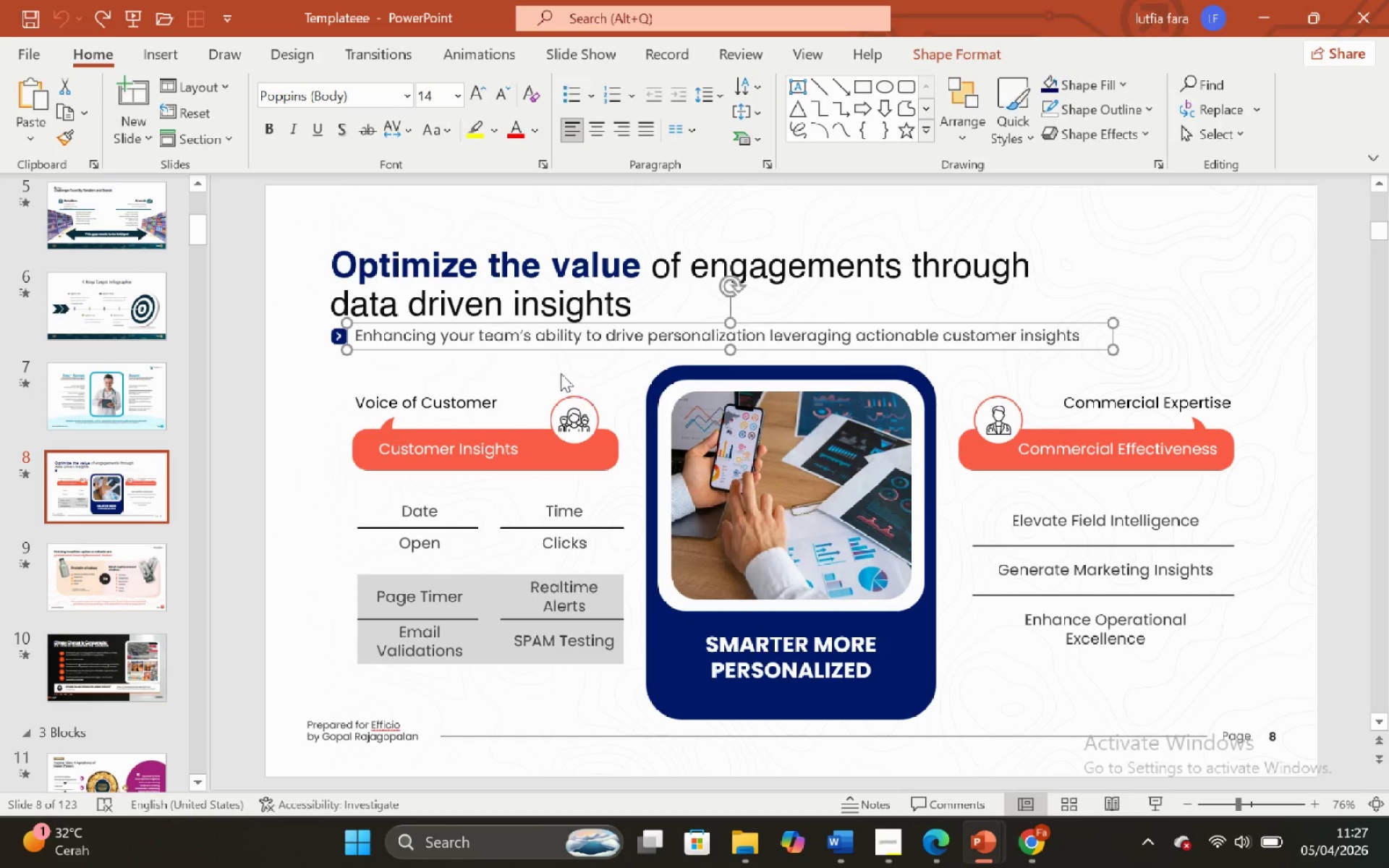 
left_click([560, 373])
 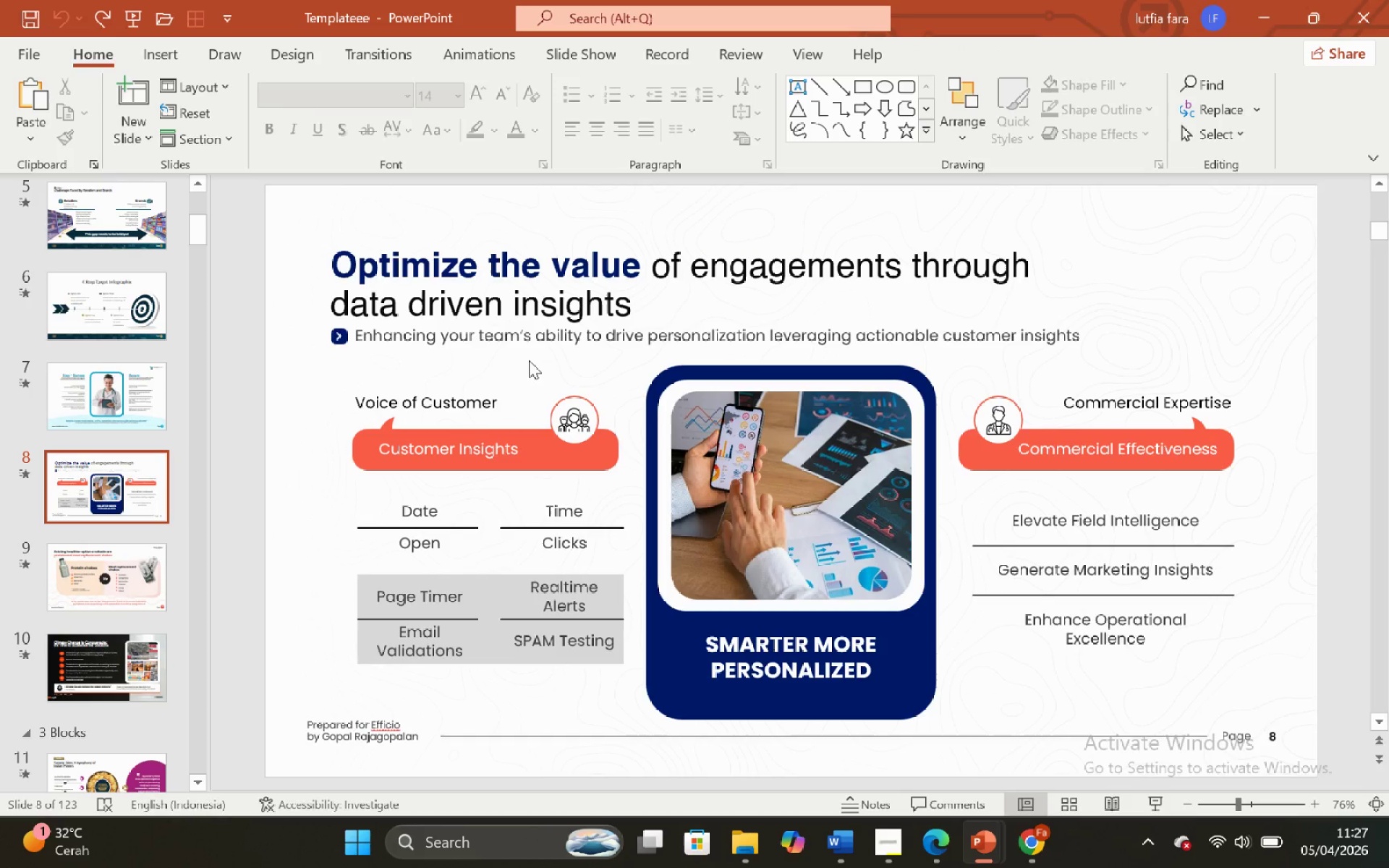 
left_click_drag(start_coordinate=[529, 360], to_coordinate=[639, 472])
 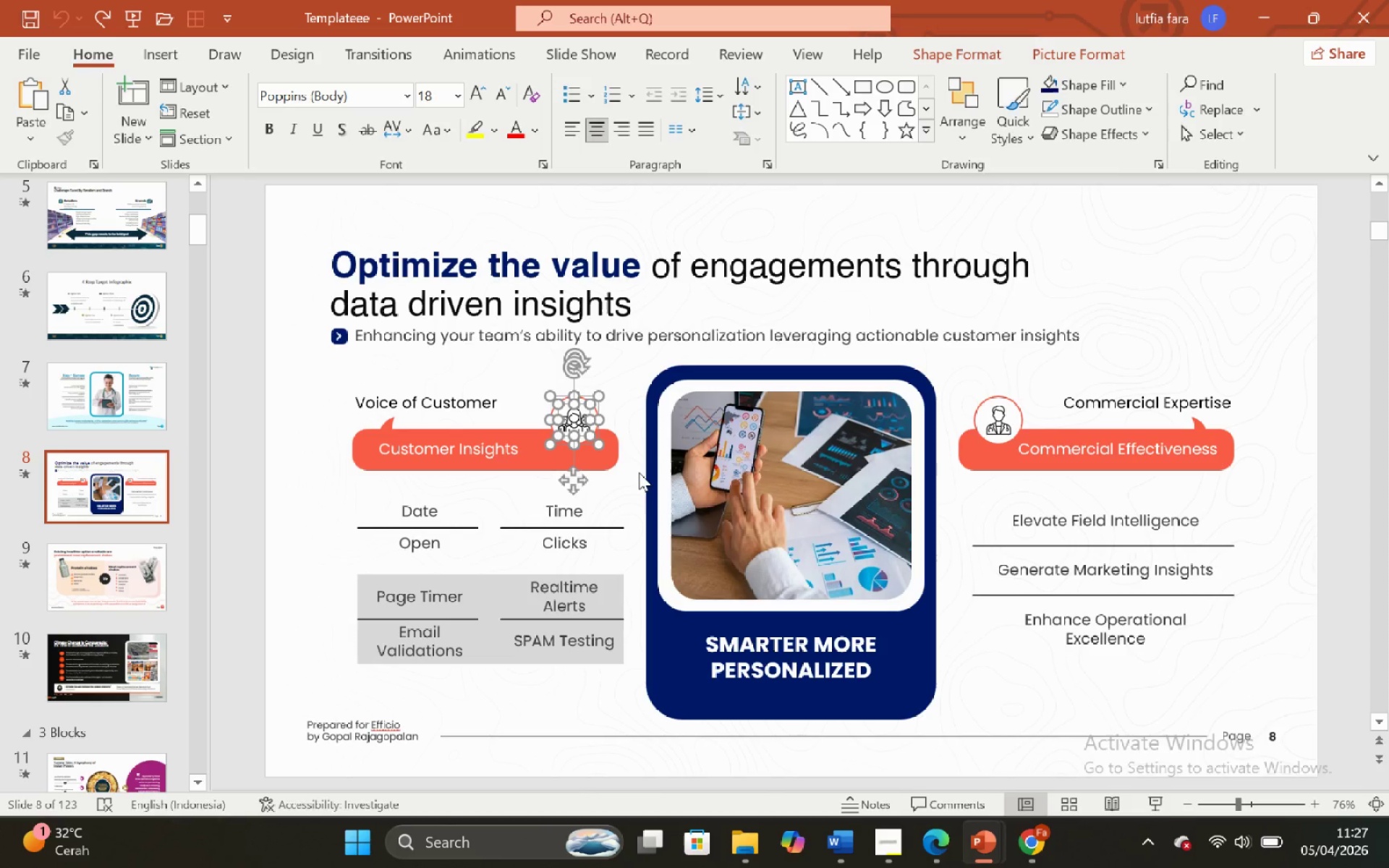 
key(Control+C)
 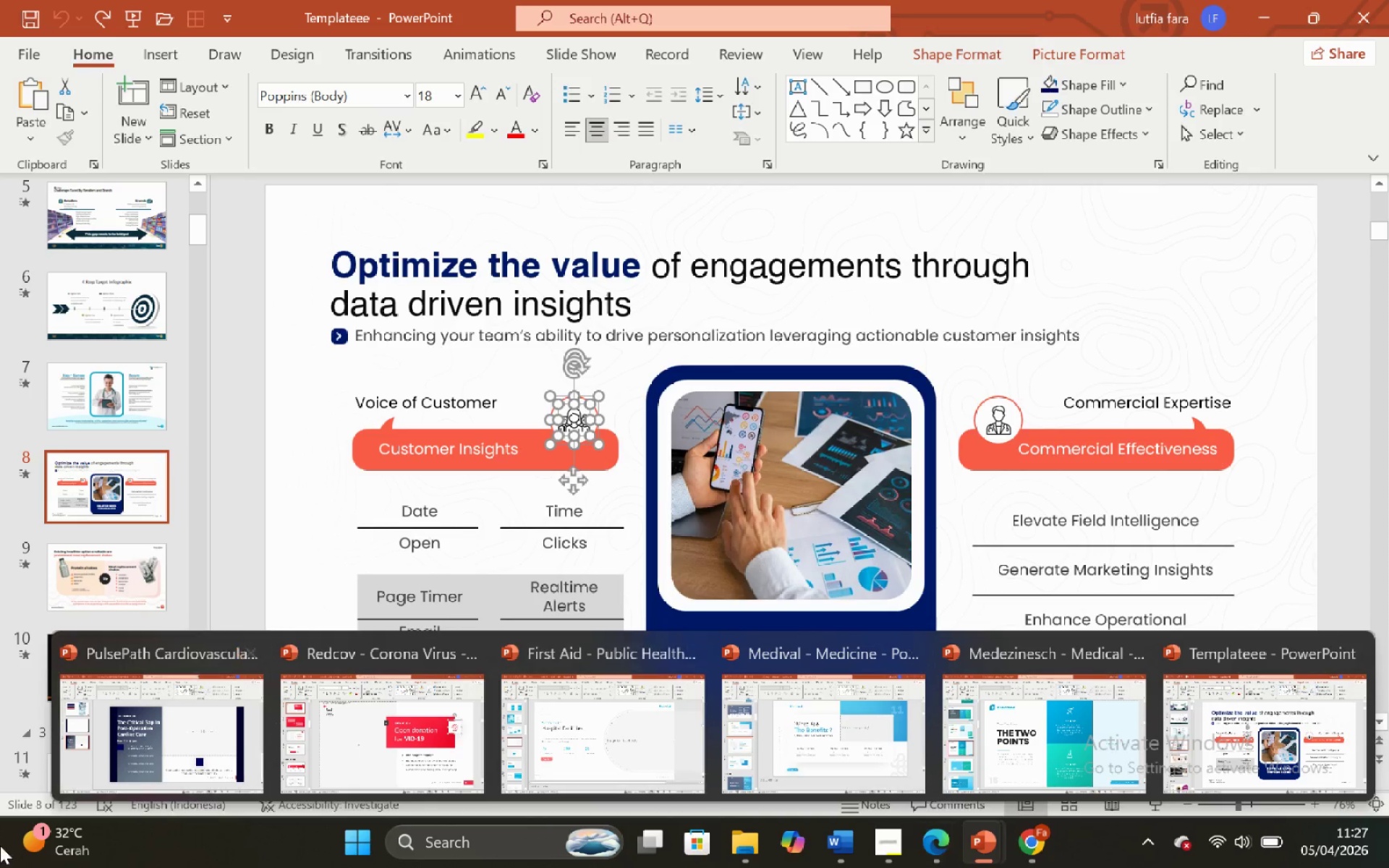 
left_click([203, 778])
 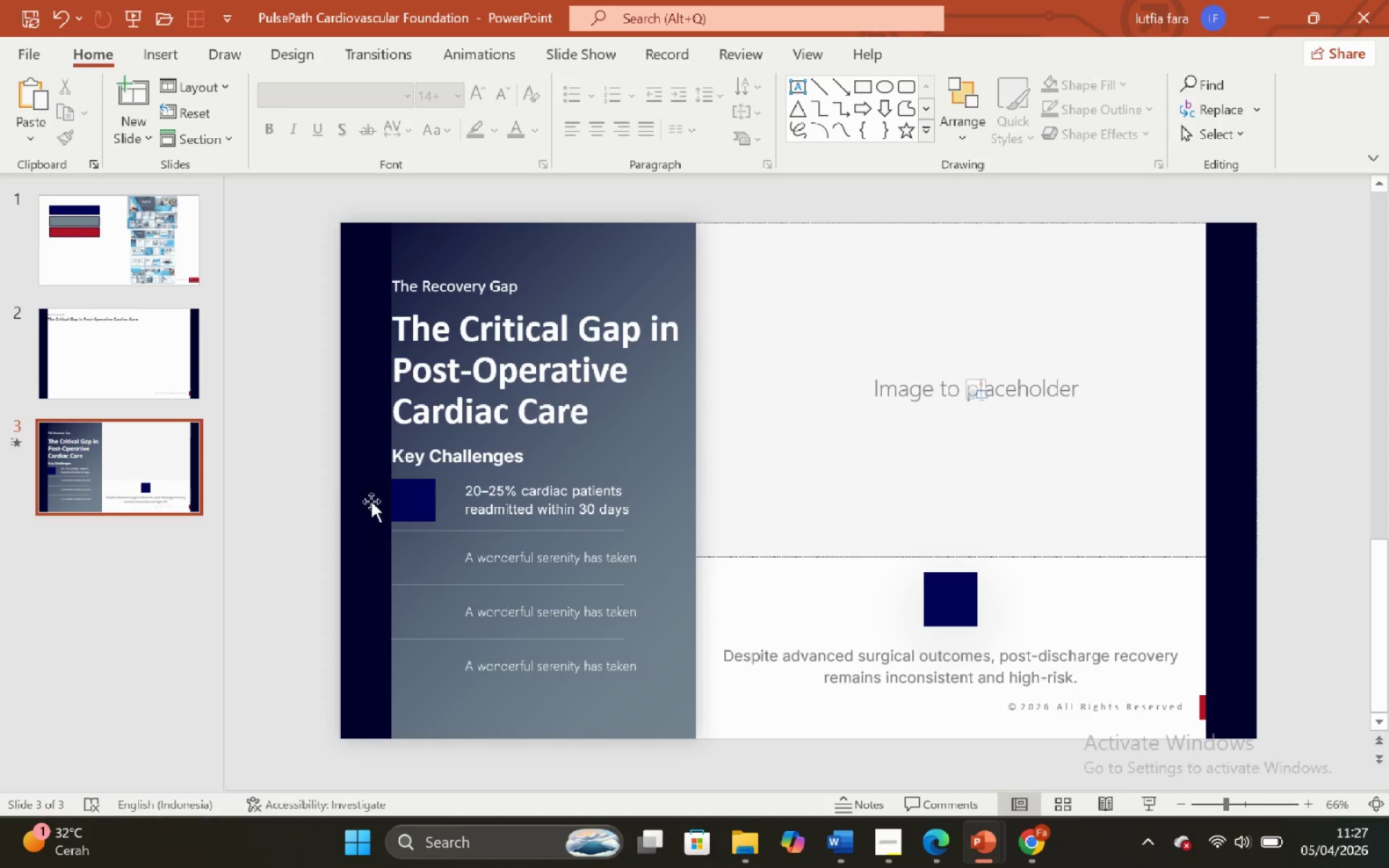 
left_click([430, 501])
 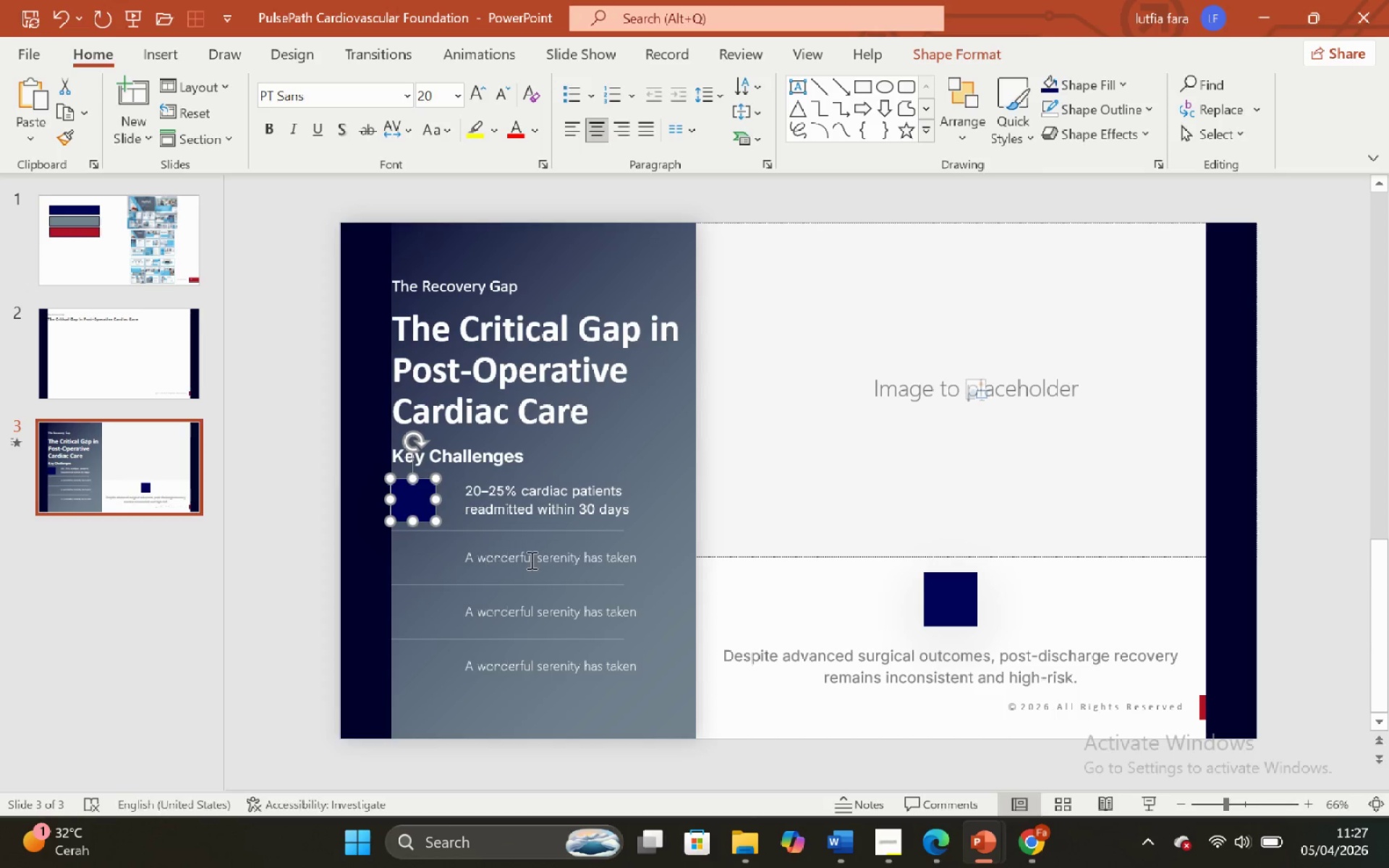 
key(Backspace)
 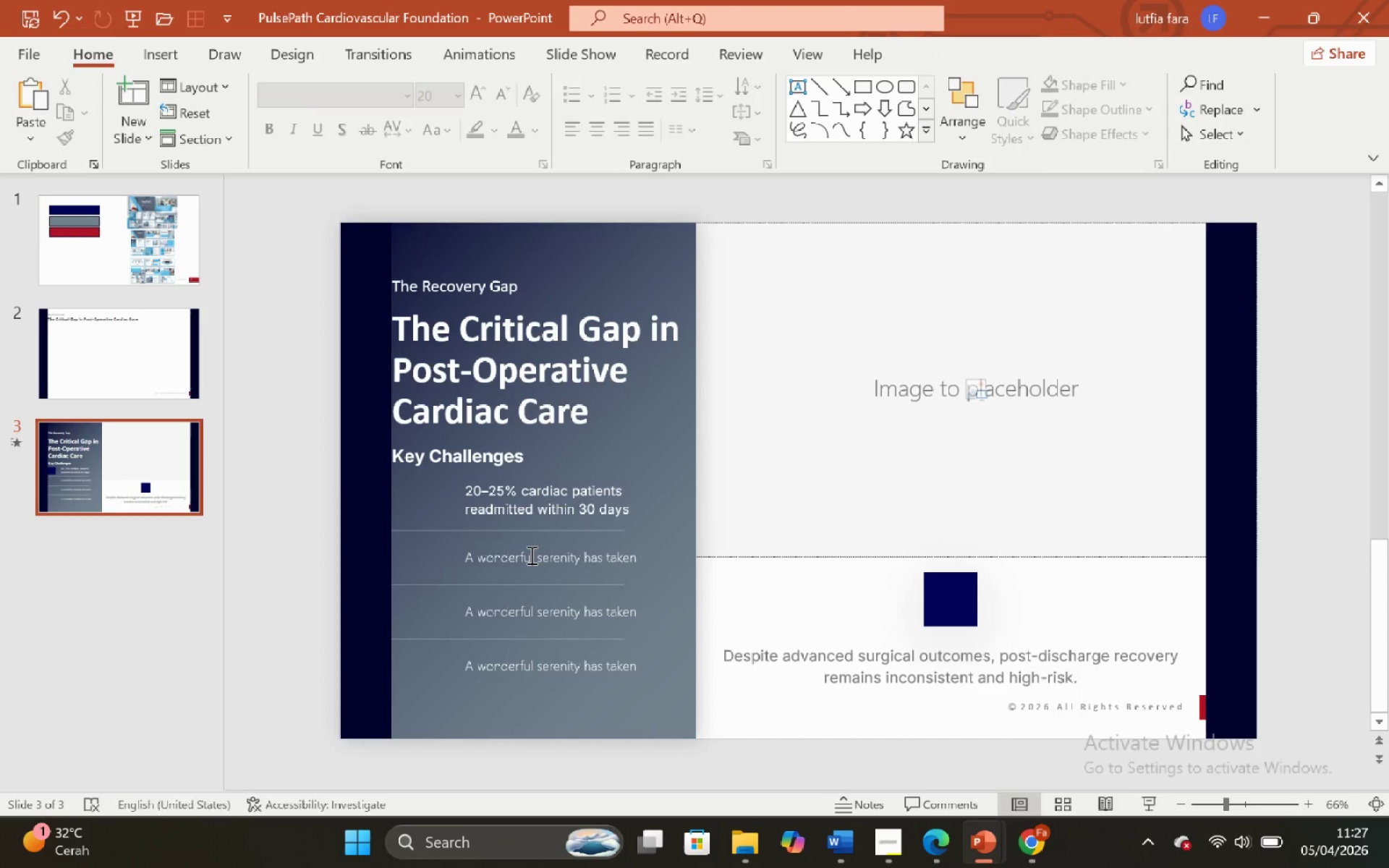 
key(Control+V)
 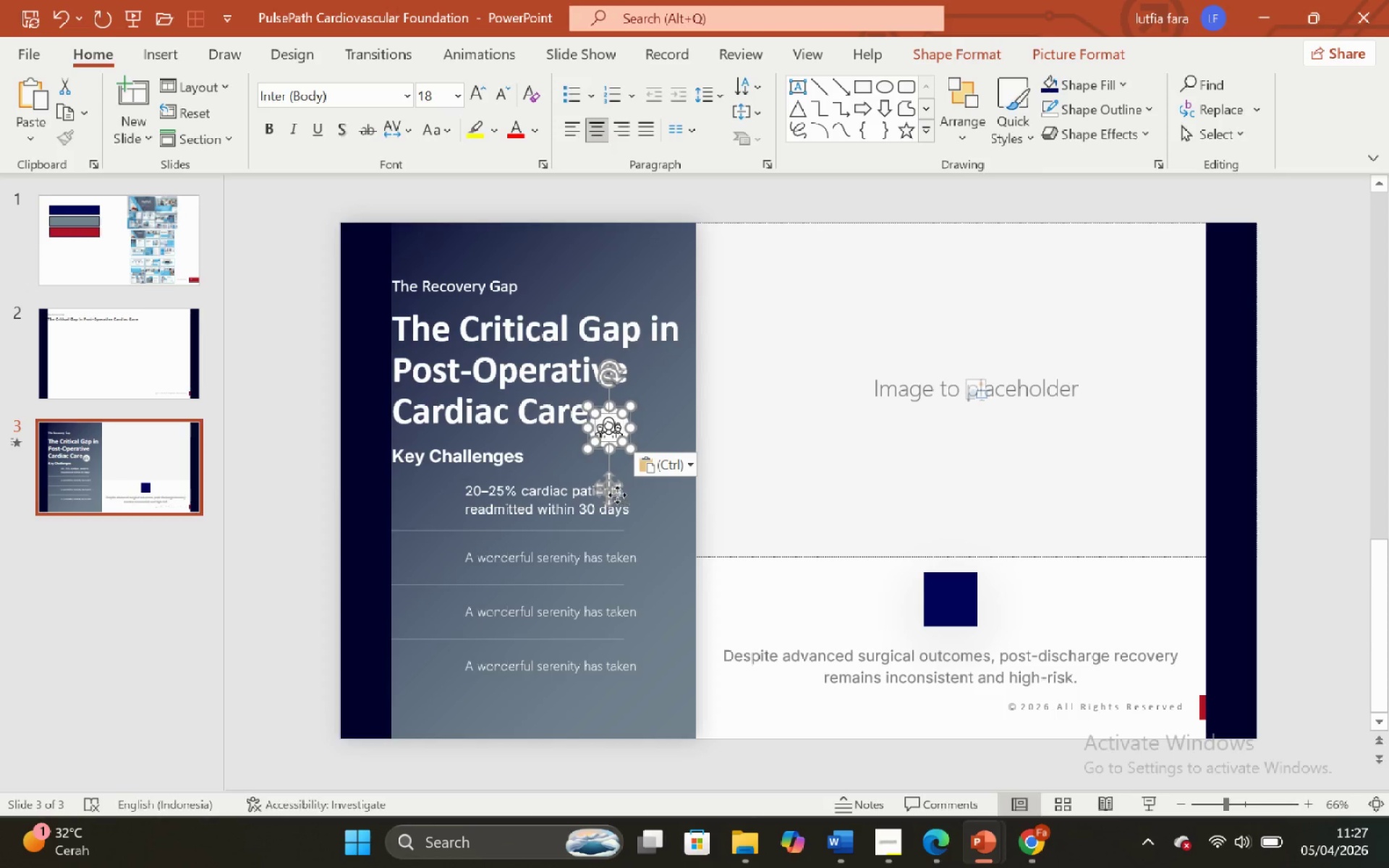 
left_click_drag(start_coordinate=[613, 488], to_coordinate=[421, 562])
 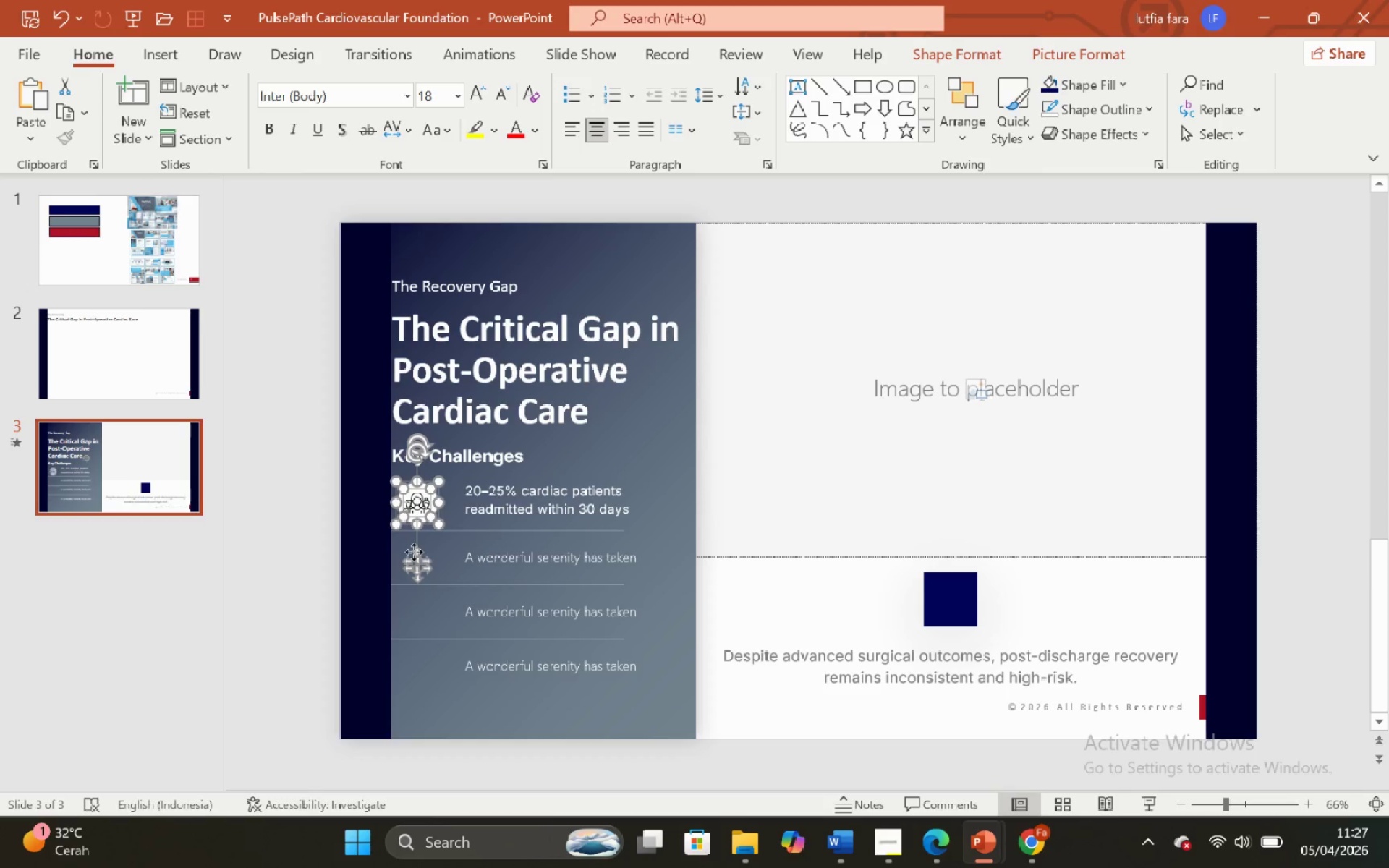 
hold_key(key=ControlLeft, duration=1.5)
hold_key(key=ShiftLeft, duration=1.42)
scroll: coordinate [437, 490], scroll_direction: up, amount: 6.0
 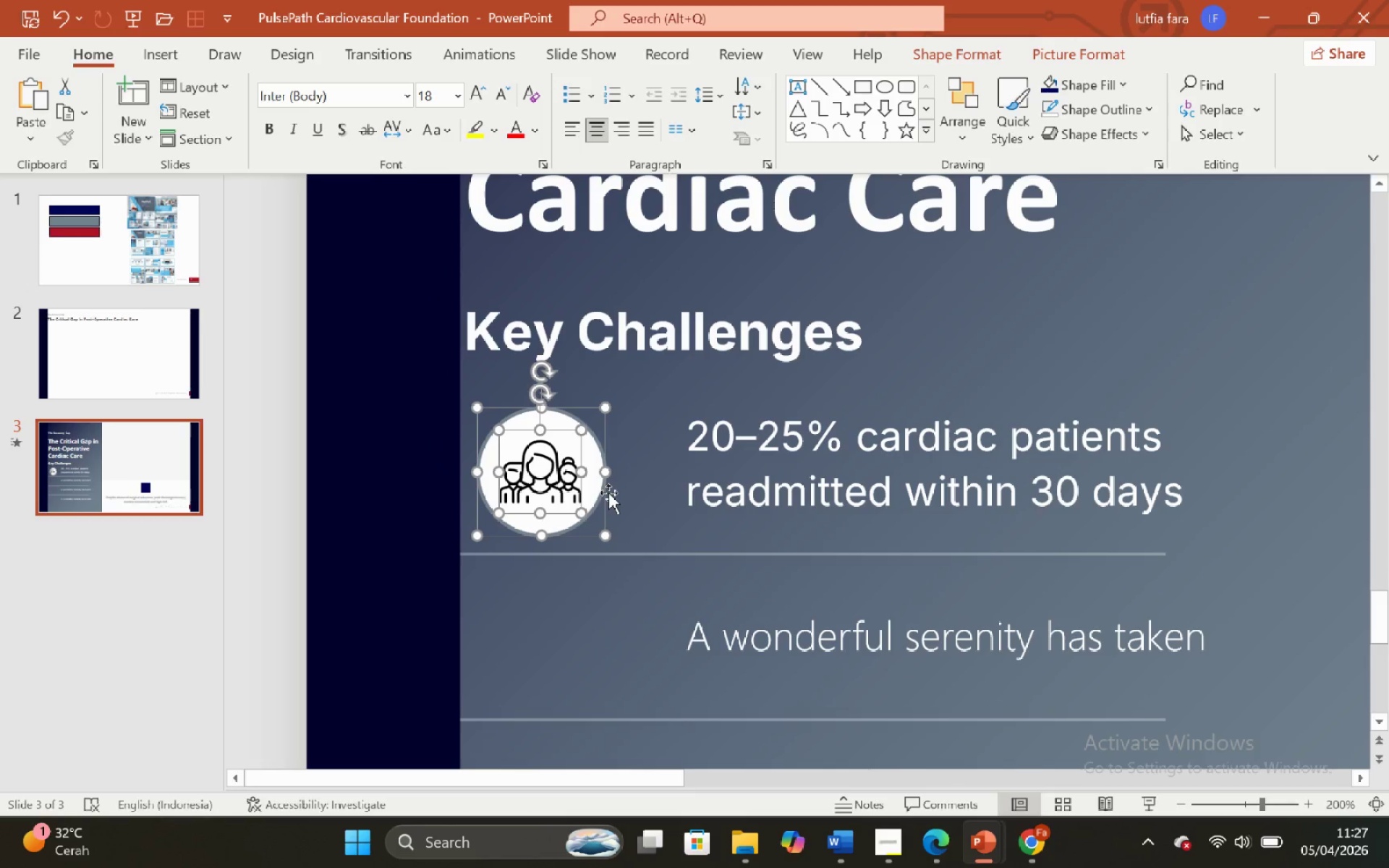 
hold_key(key=ShiftLeft, duration=1.59)
left_click_drag(start_coordinate=[598, 493], to_coordinate=[586, 495])
 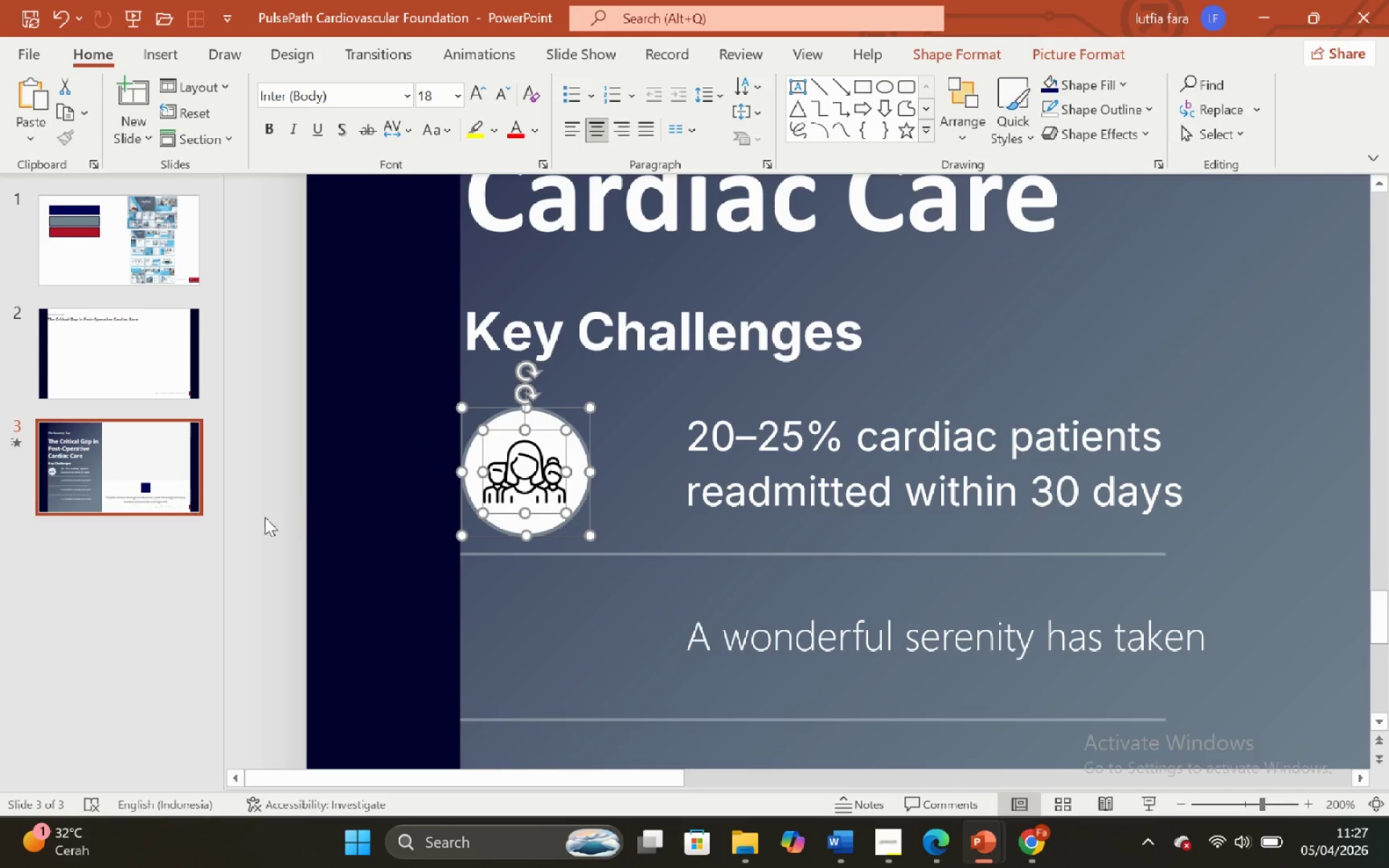 
left_click([260, 498])
 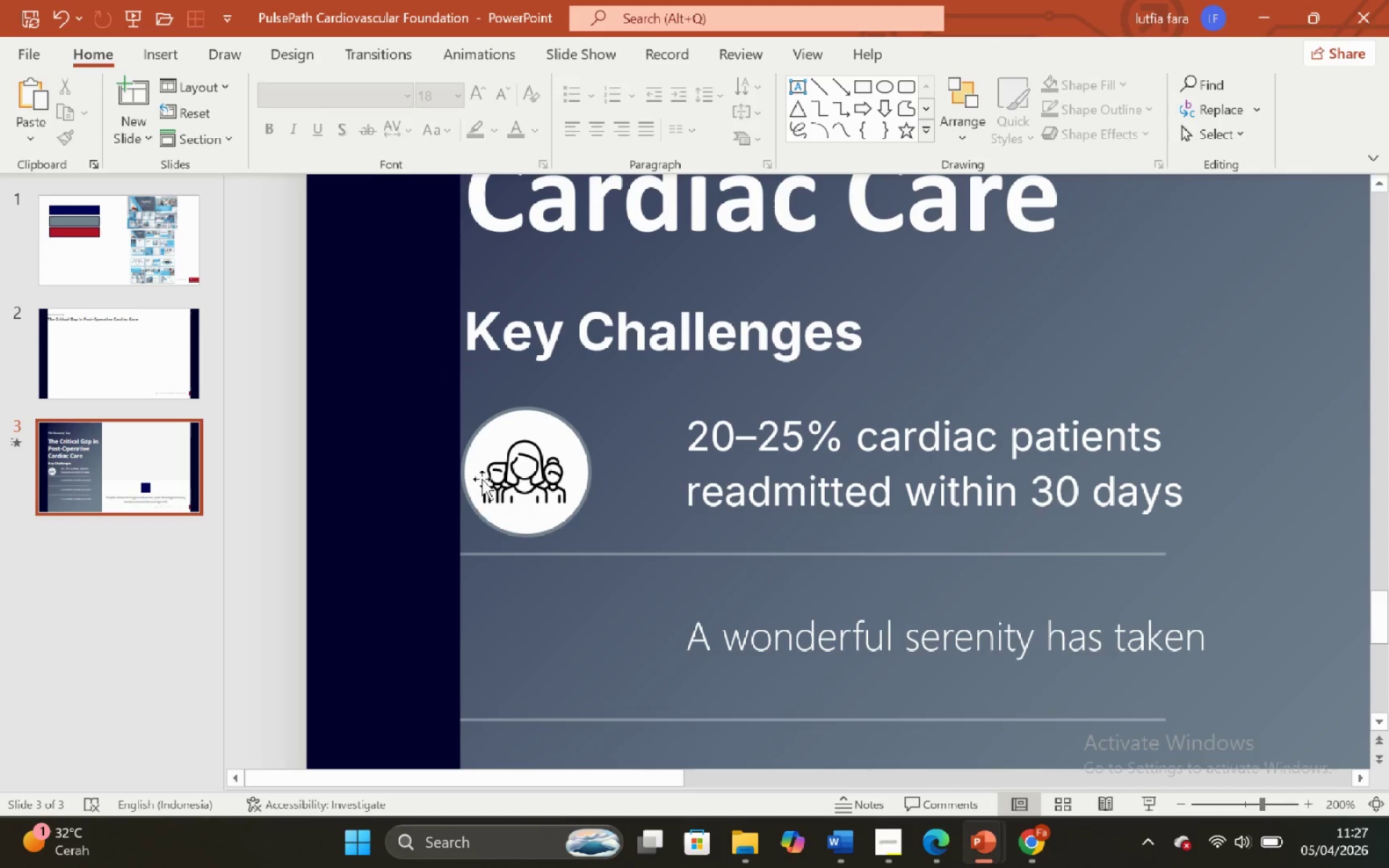 
left_click([529, 475])
 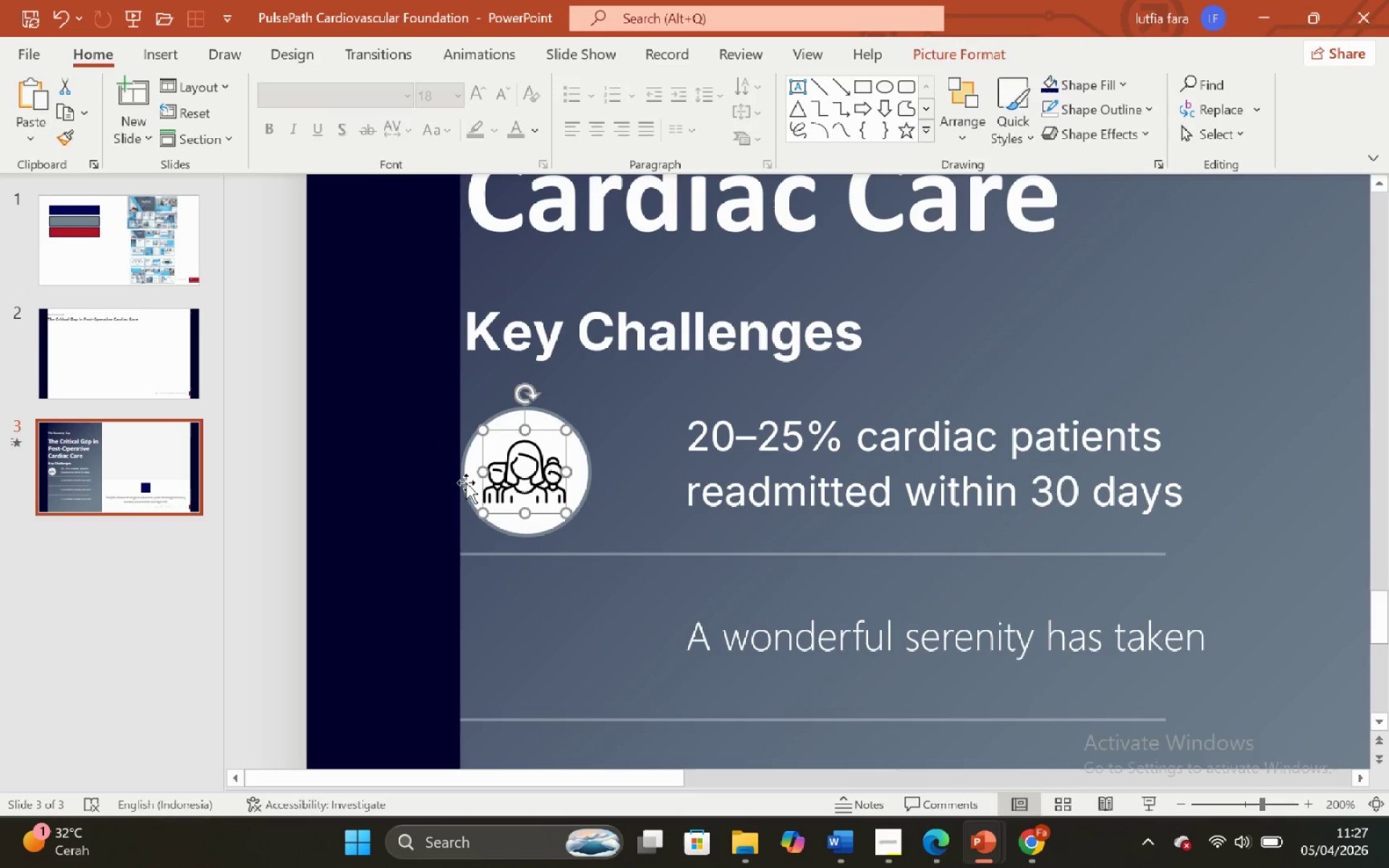 
key(Backspace)
 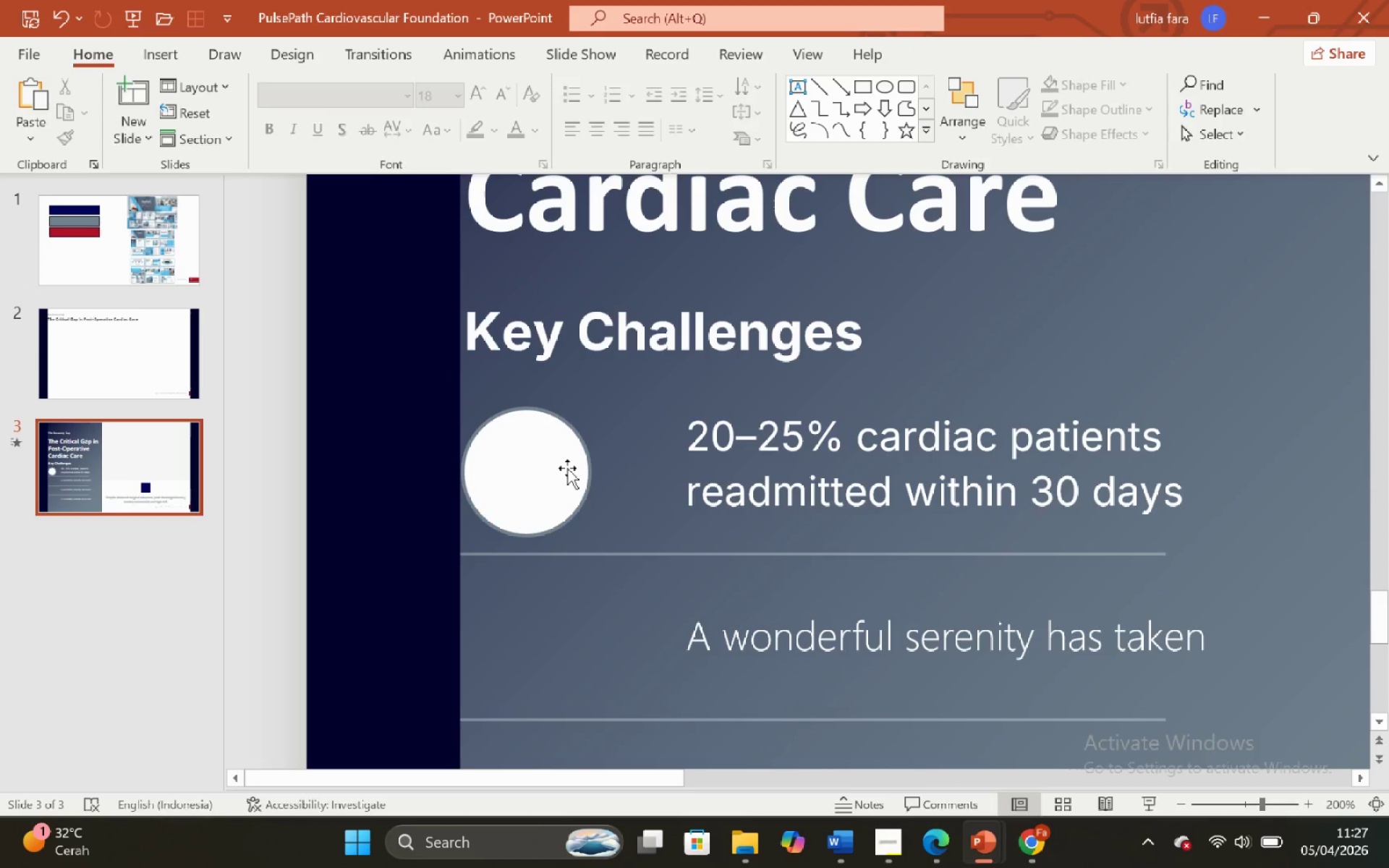 
left_click([567, 468])
 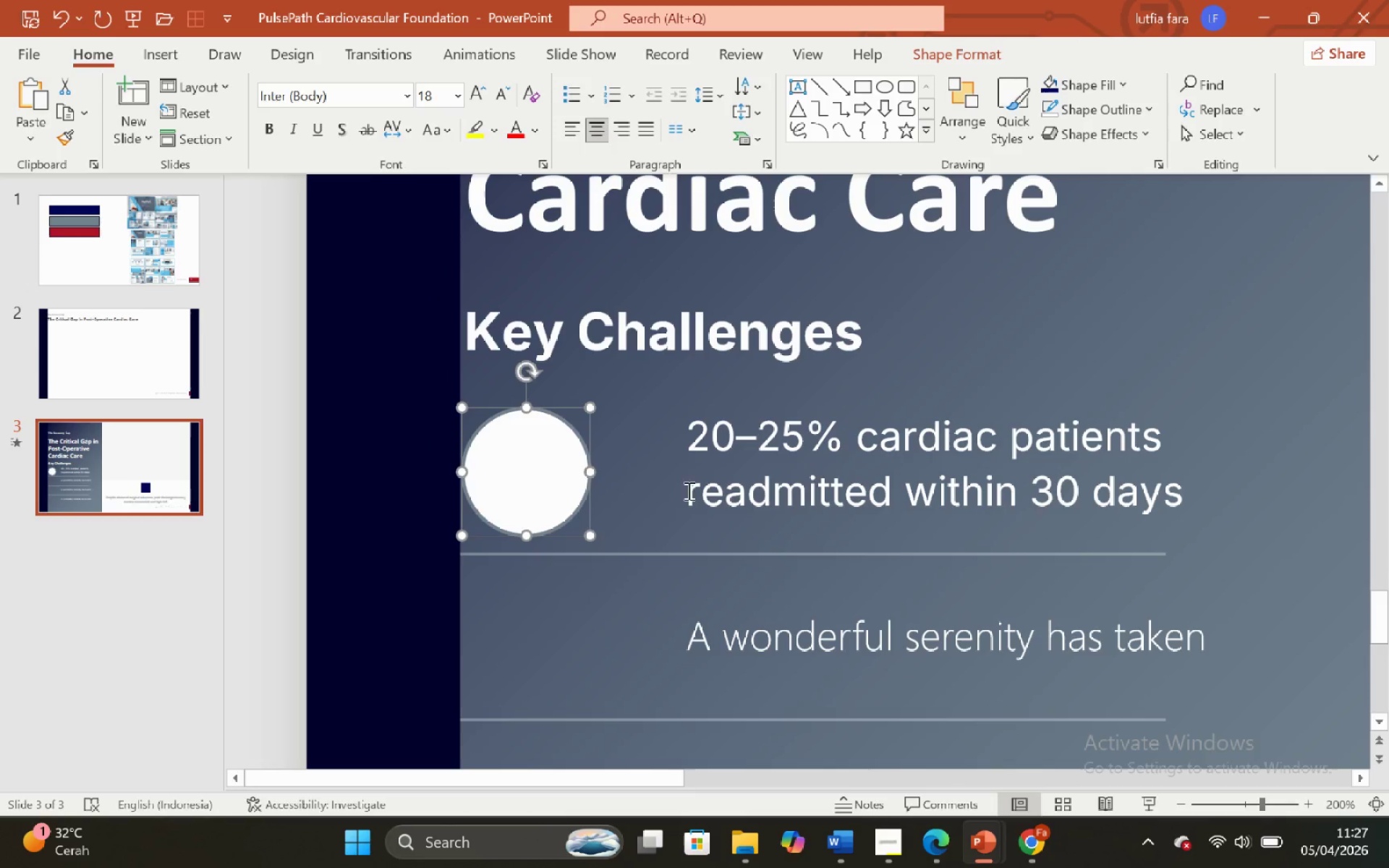 
hold_key(key=ShiftLeft, duration=0.59)
double_click([773, 480])
 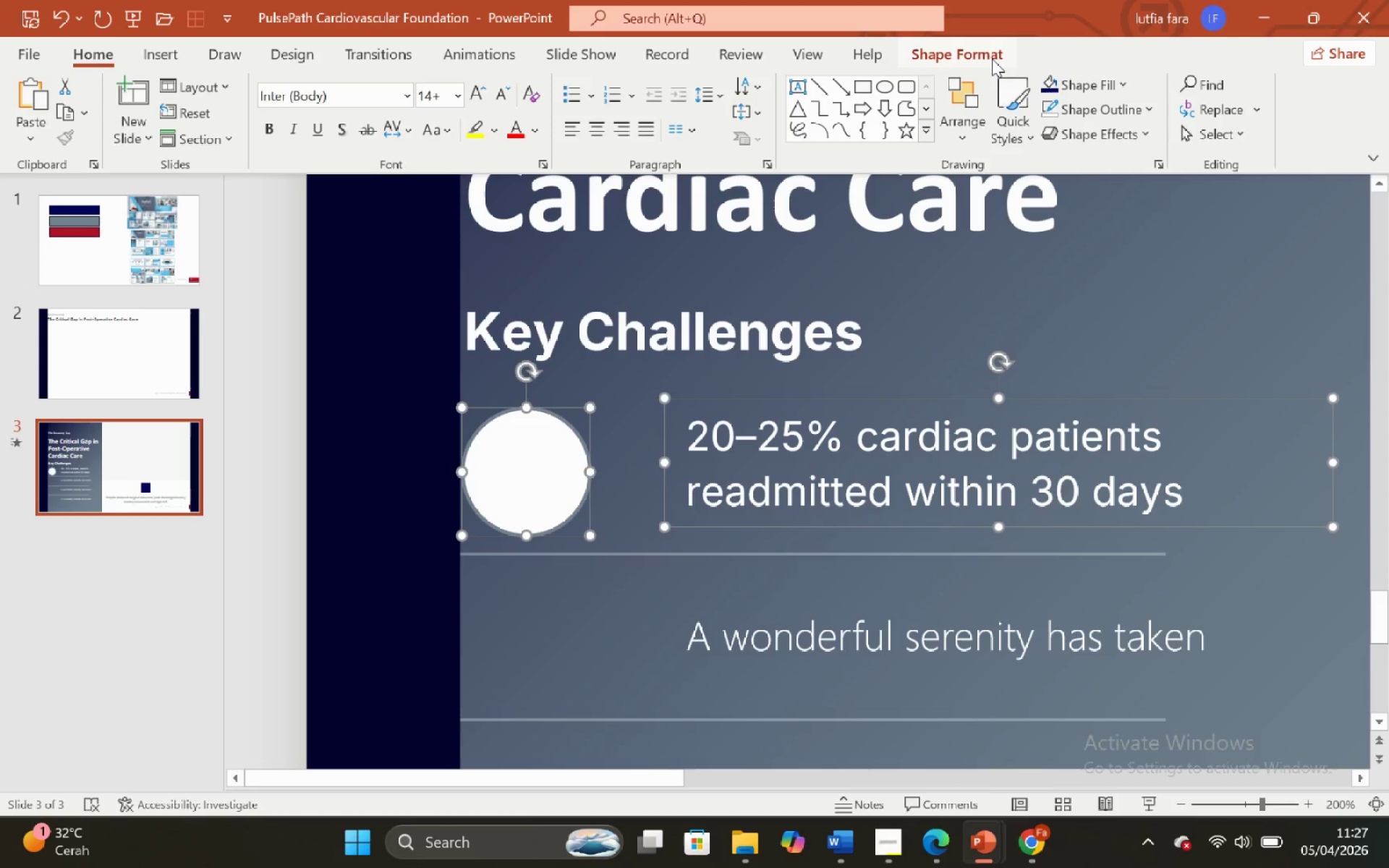 
left_click([992, 59])
 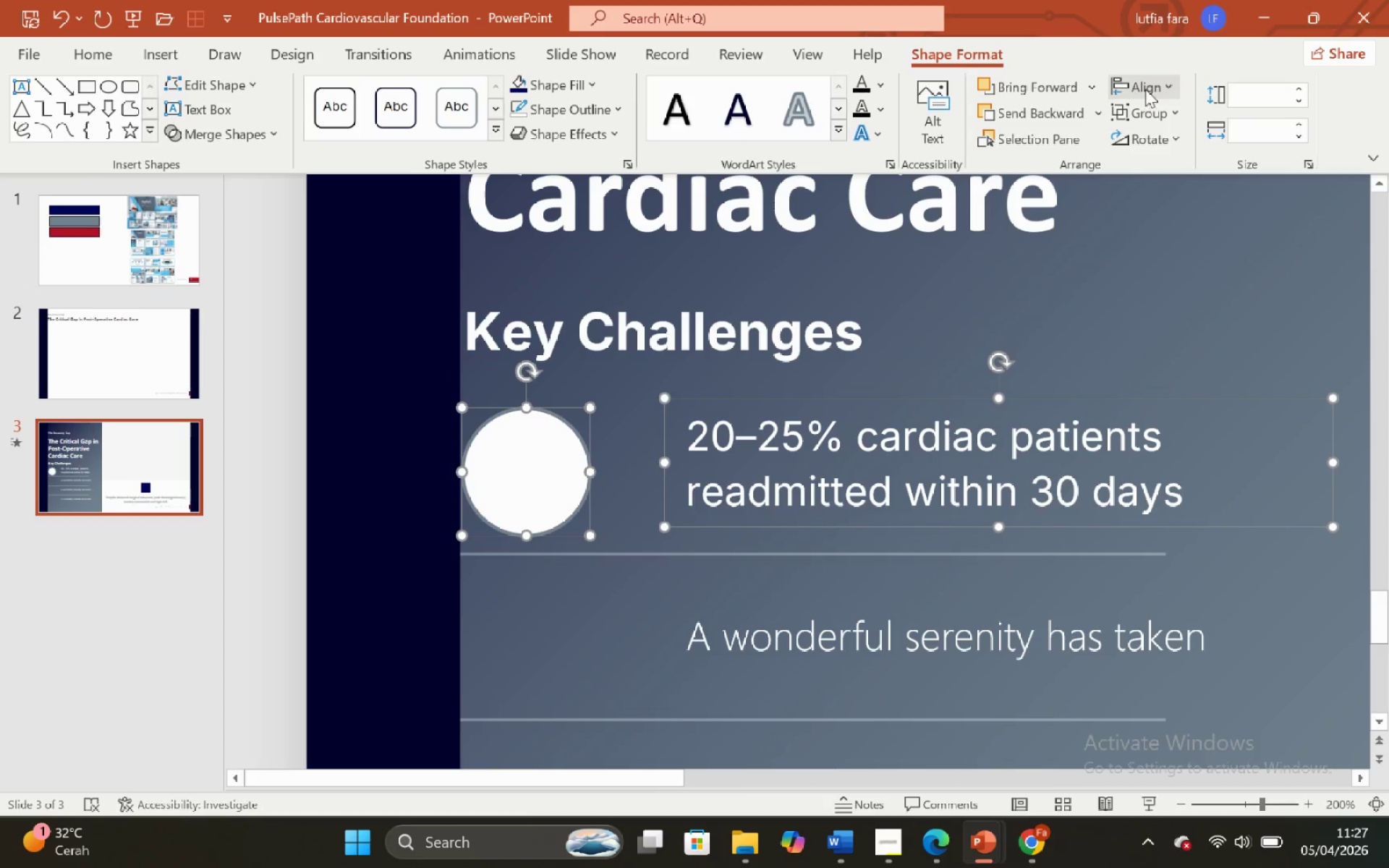 
left_click([1158, 92])
 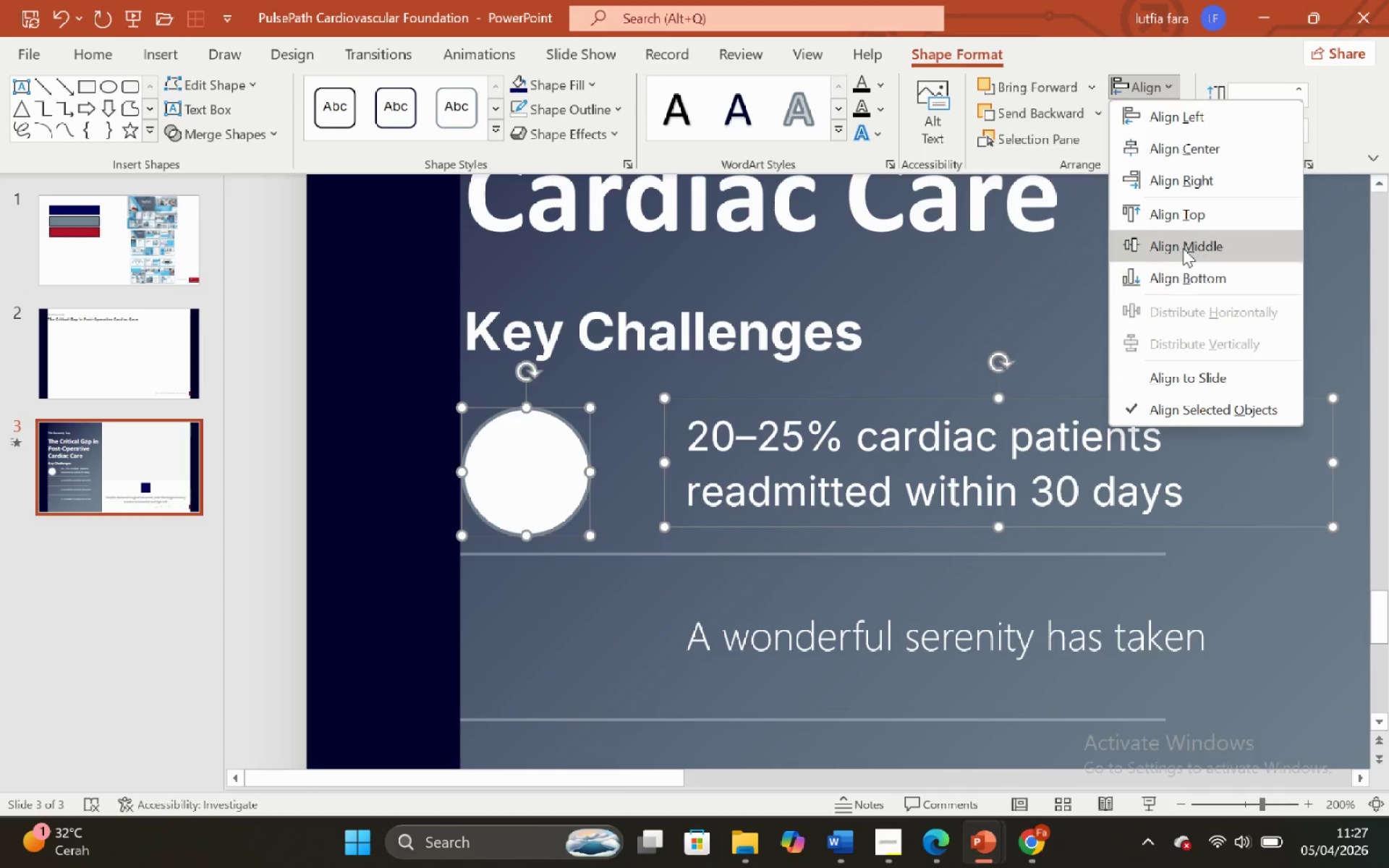 
left_click([1183, 248])
 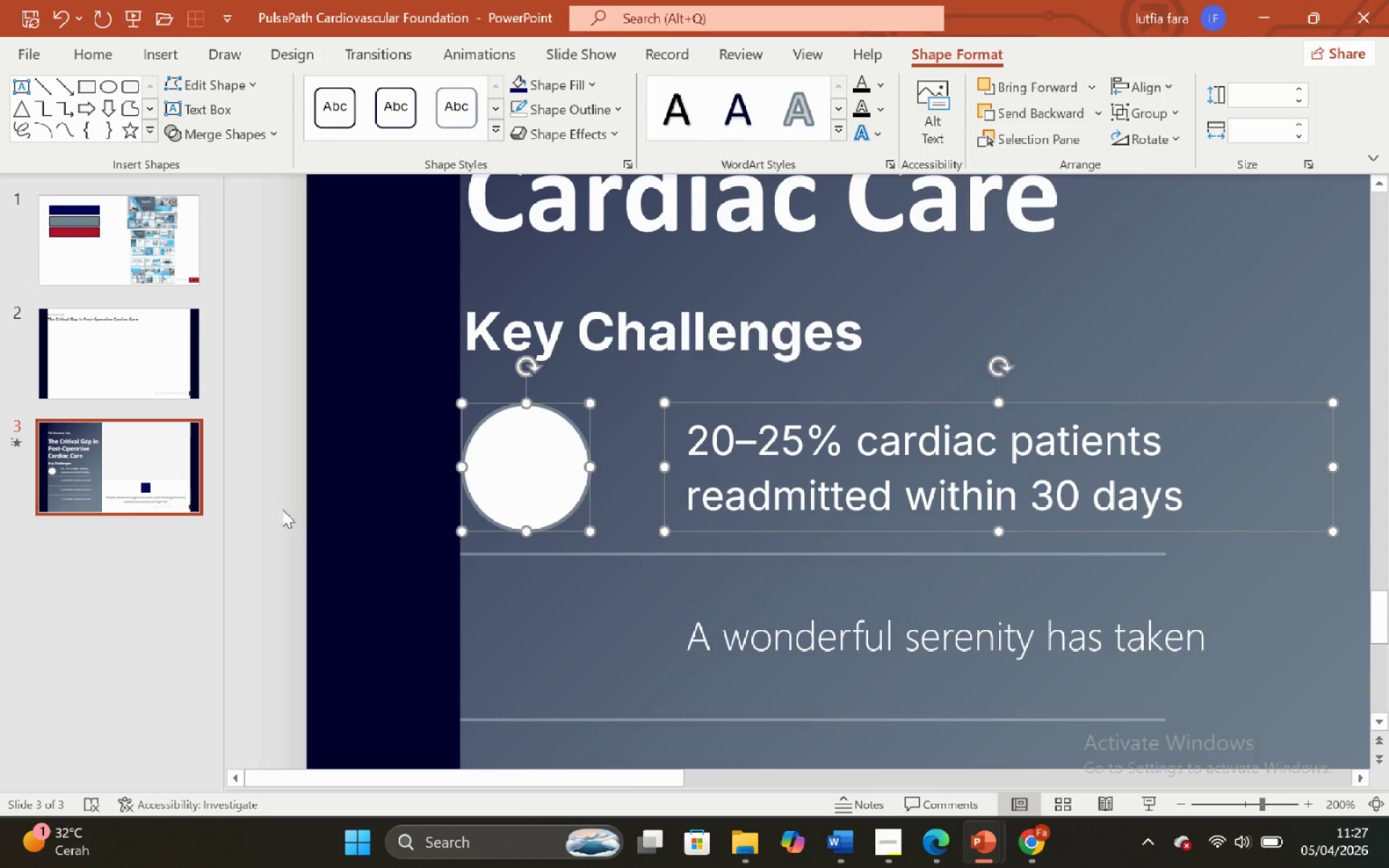 
left_click([272, 497])
 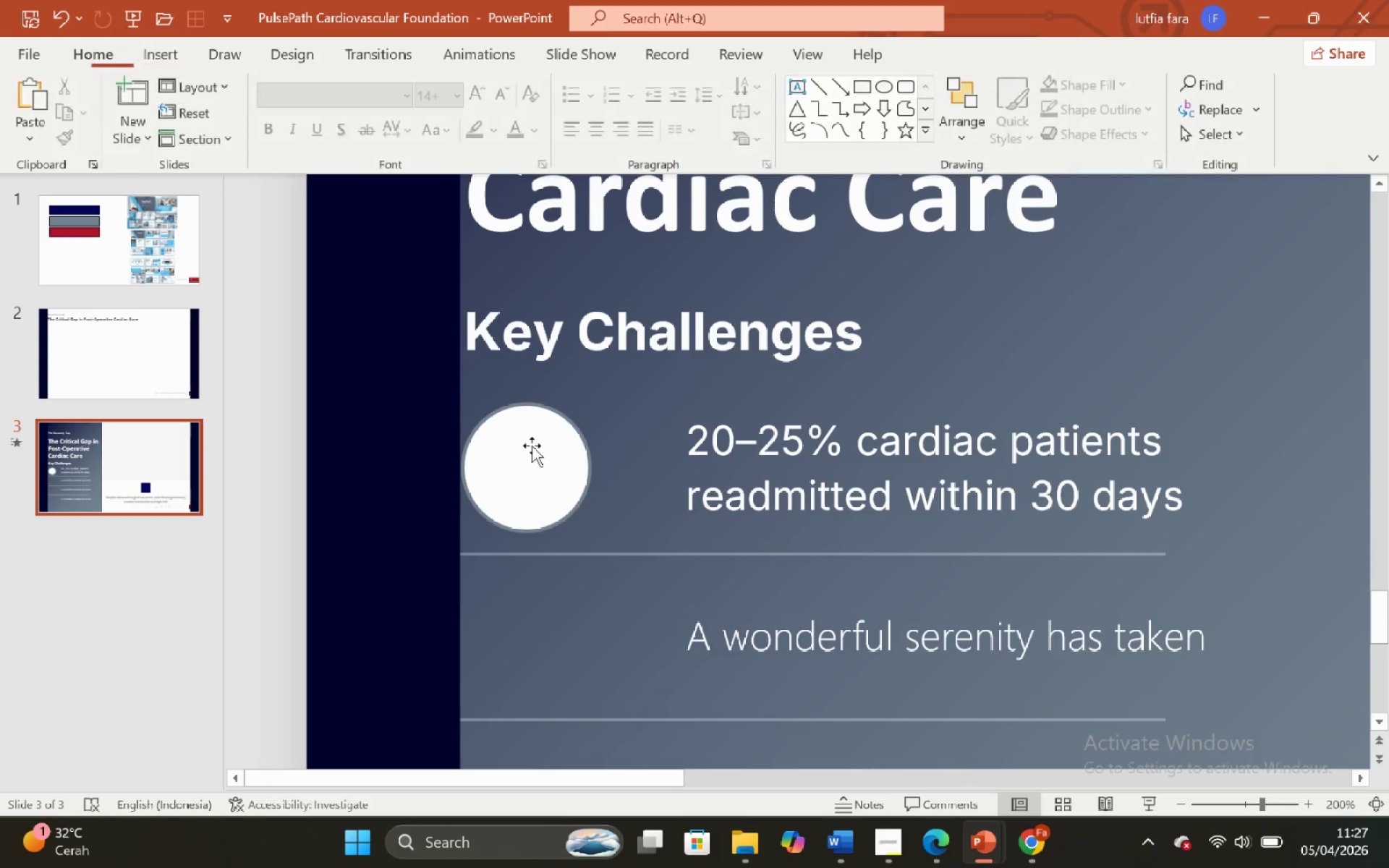 
left_click([533, 443])
 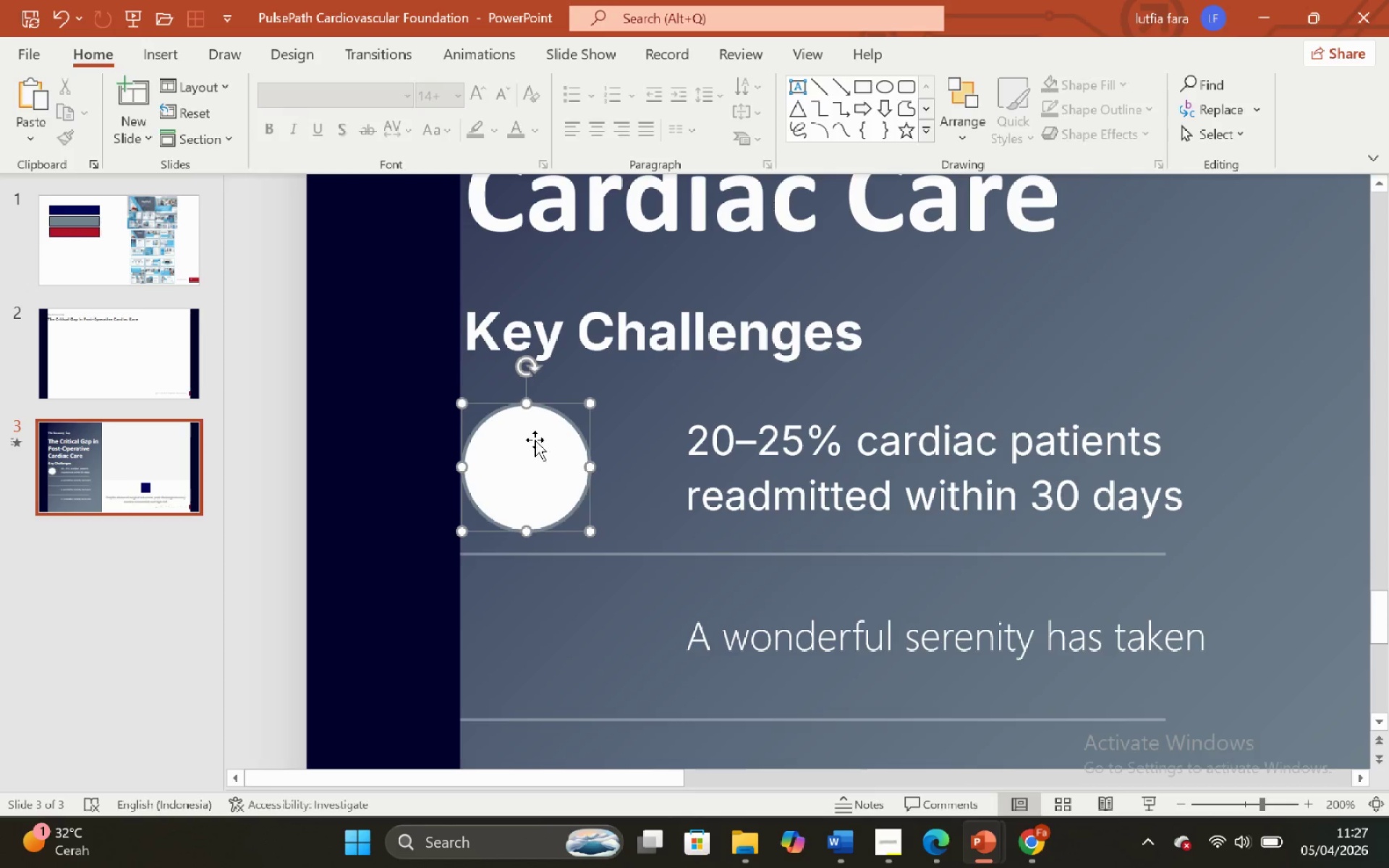 
hold_key(key=ShiftLeft, duration=1.16)
hold_key(key=ControlLeft, duration=1.08)
scroll: coordinate [535, 441], scroll_direction: up, amount: 2.0
 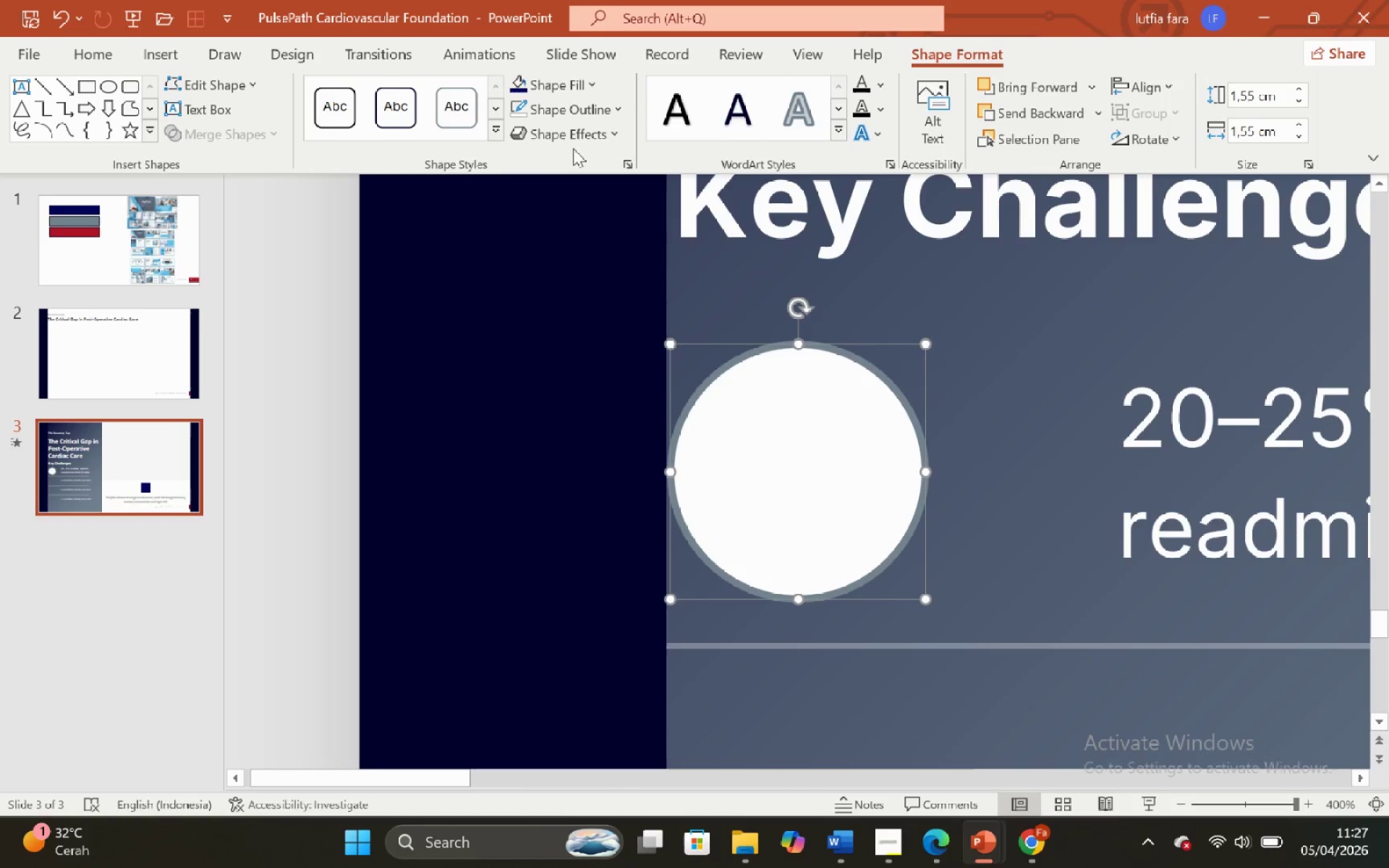 
hold_key(key=ControlLeft, duration=0.67)
hold_key(key=ShiftLeft, duration=0.58)
scroll: coordinate [713, 292], scroll_direction: down, amount: 2.0
 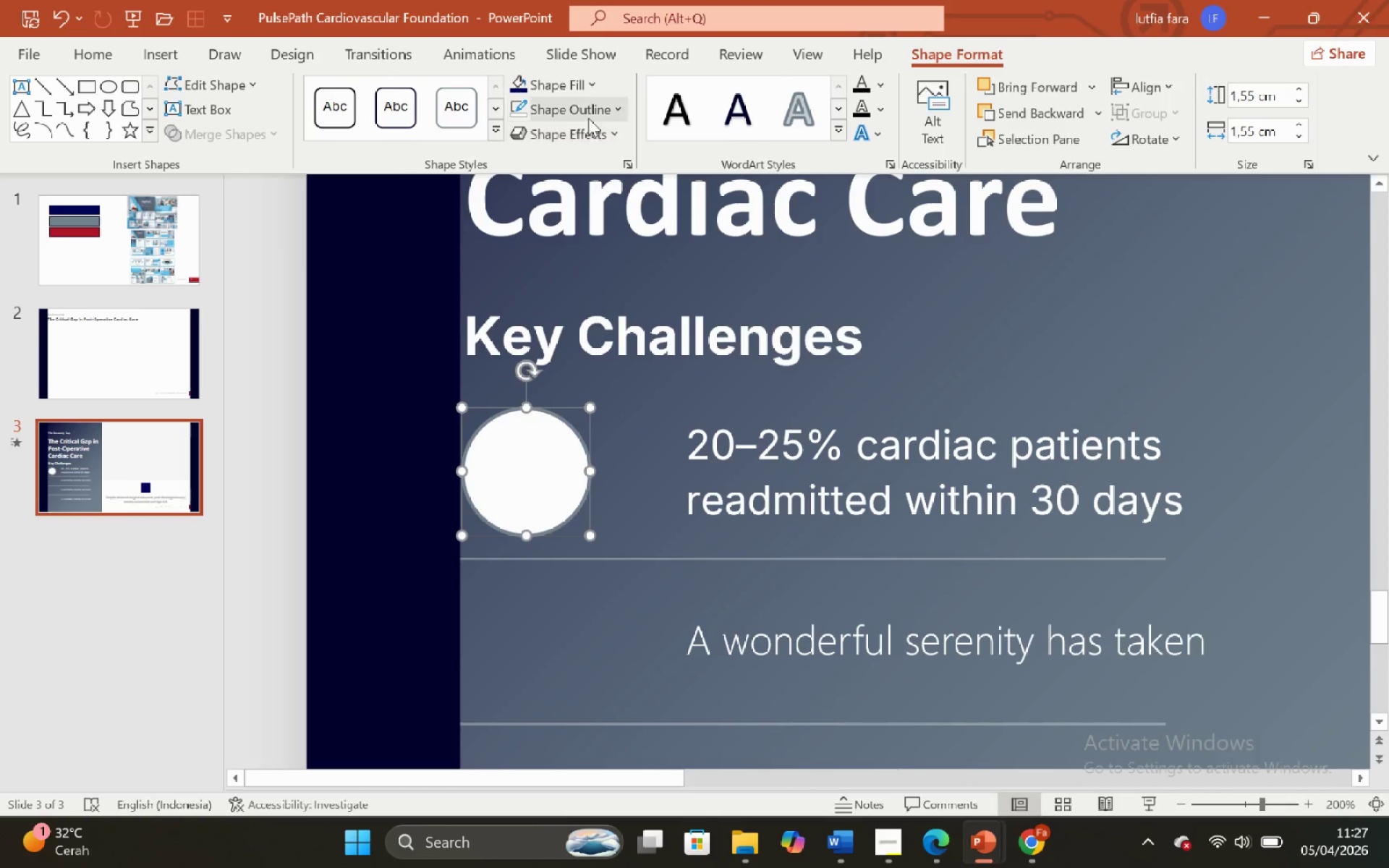 
left_click([588, 114])
 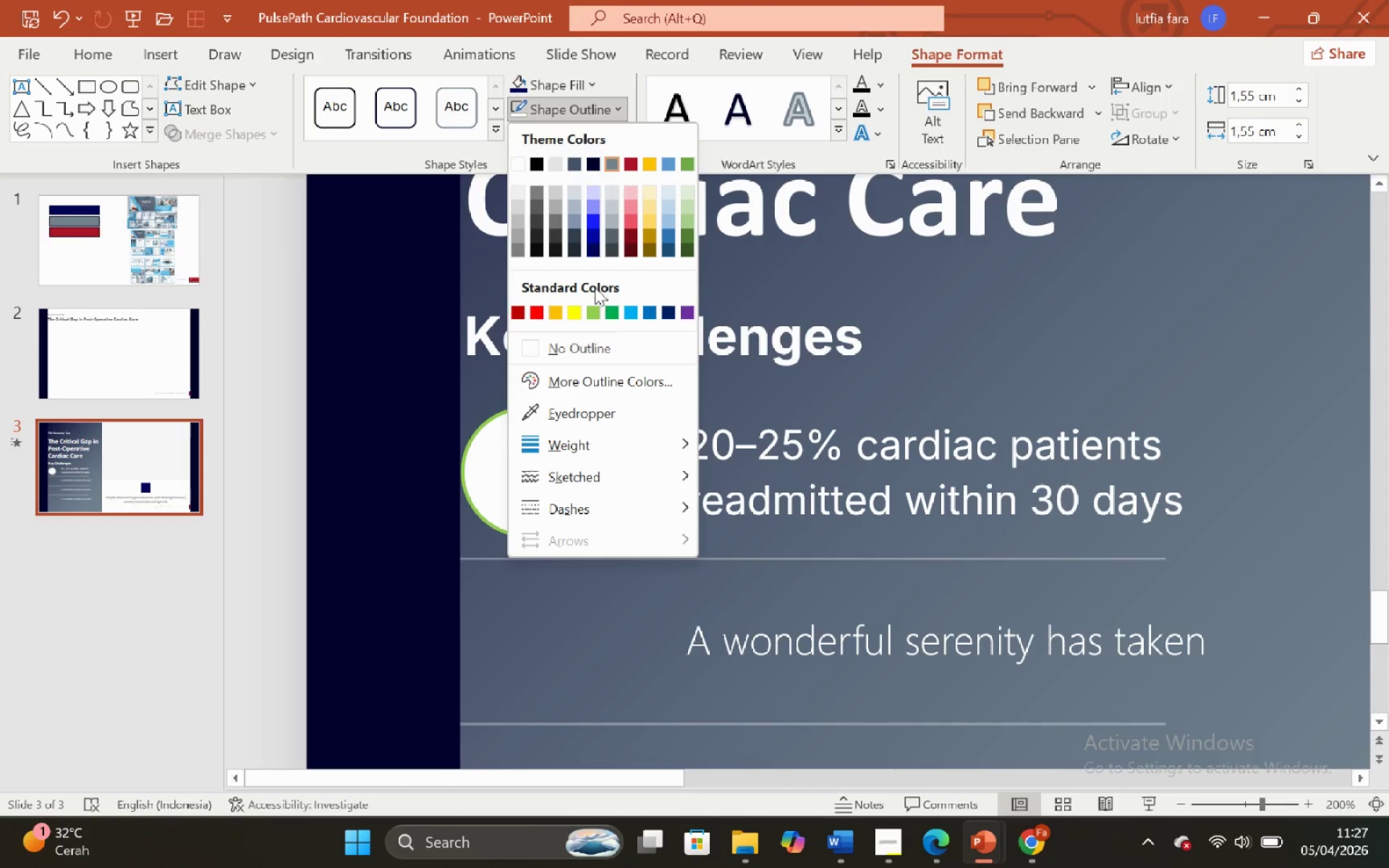 
left_click([594, 255])
 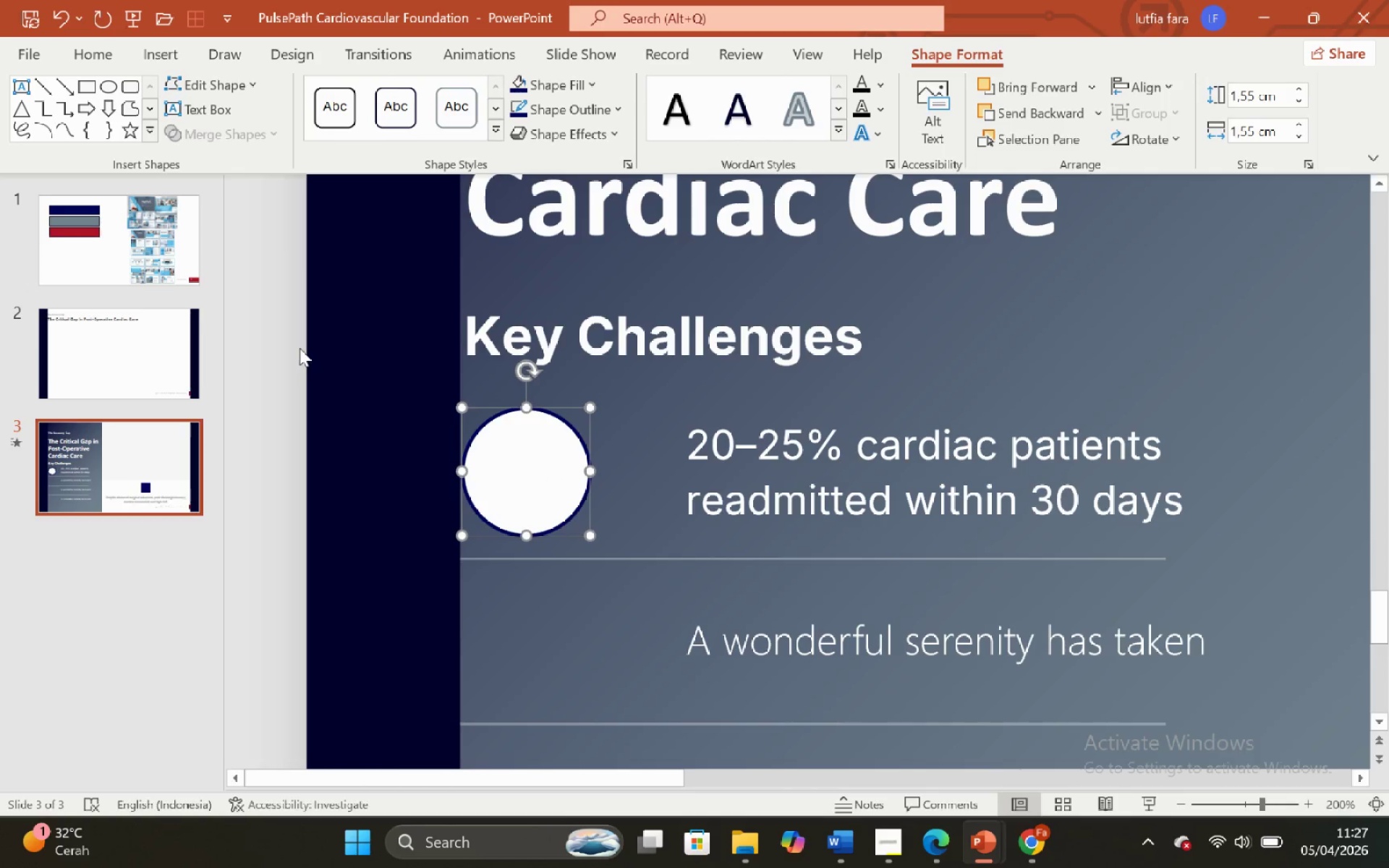 
left_click([294, 341])
 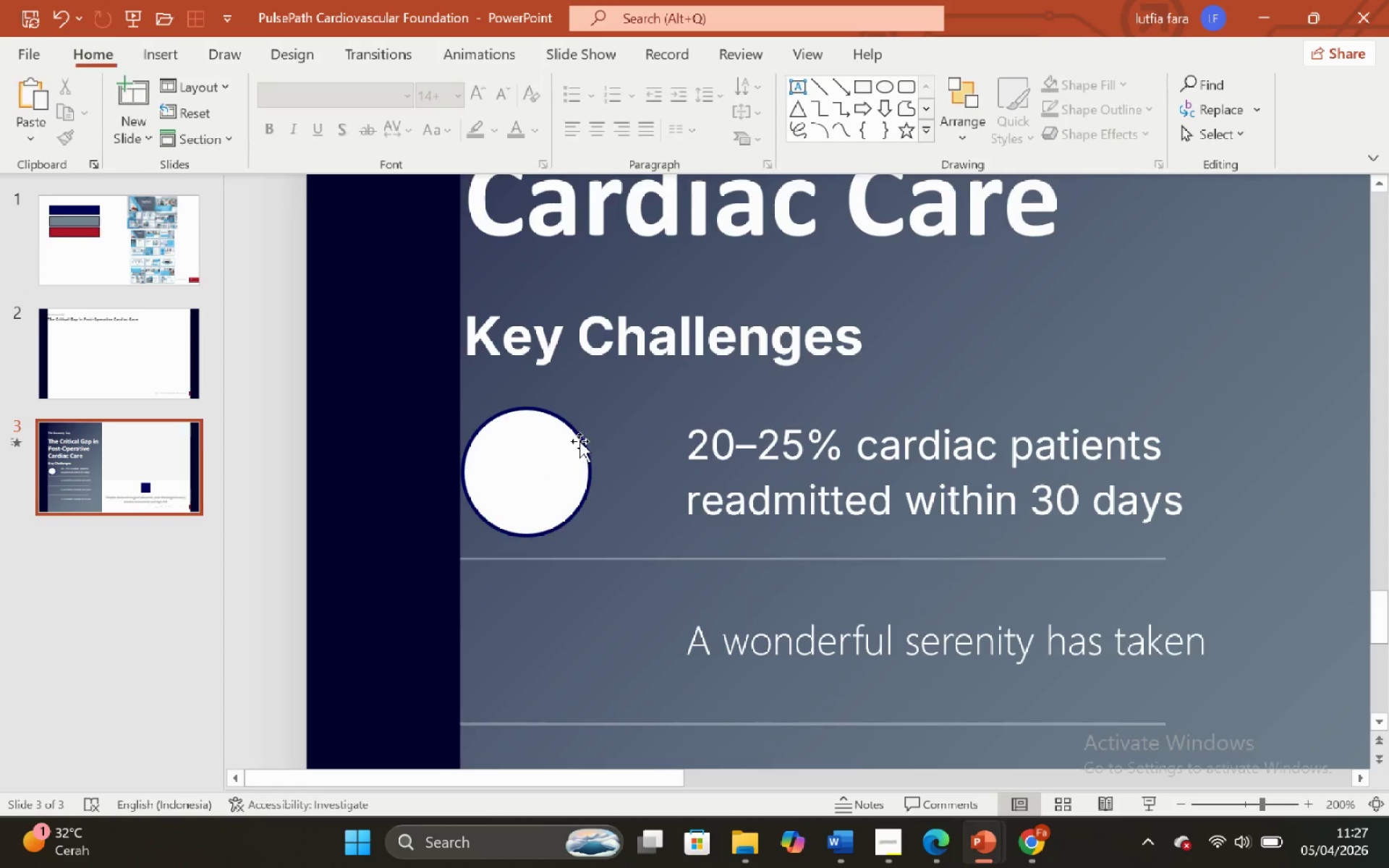 
scroll: coordinate [609, 387], scroll_direction: down, amount: 11.0
 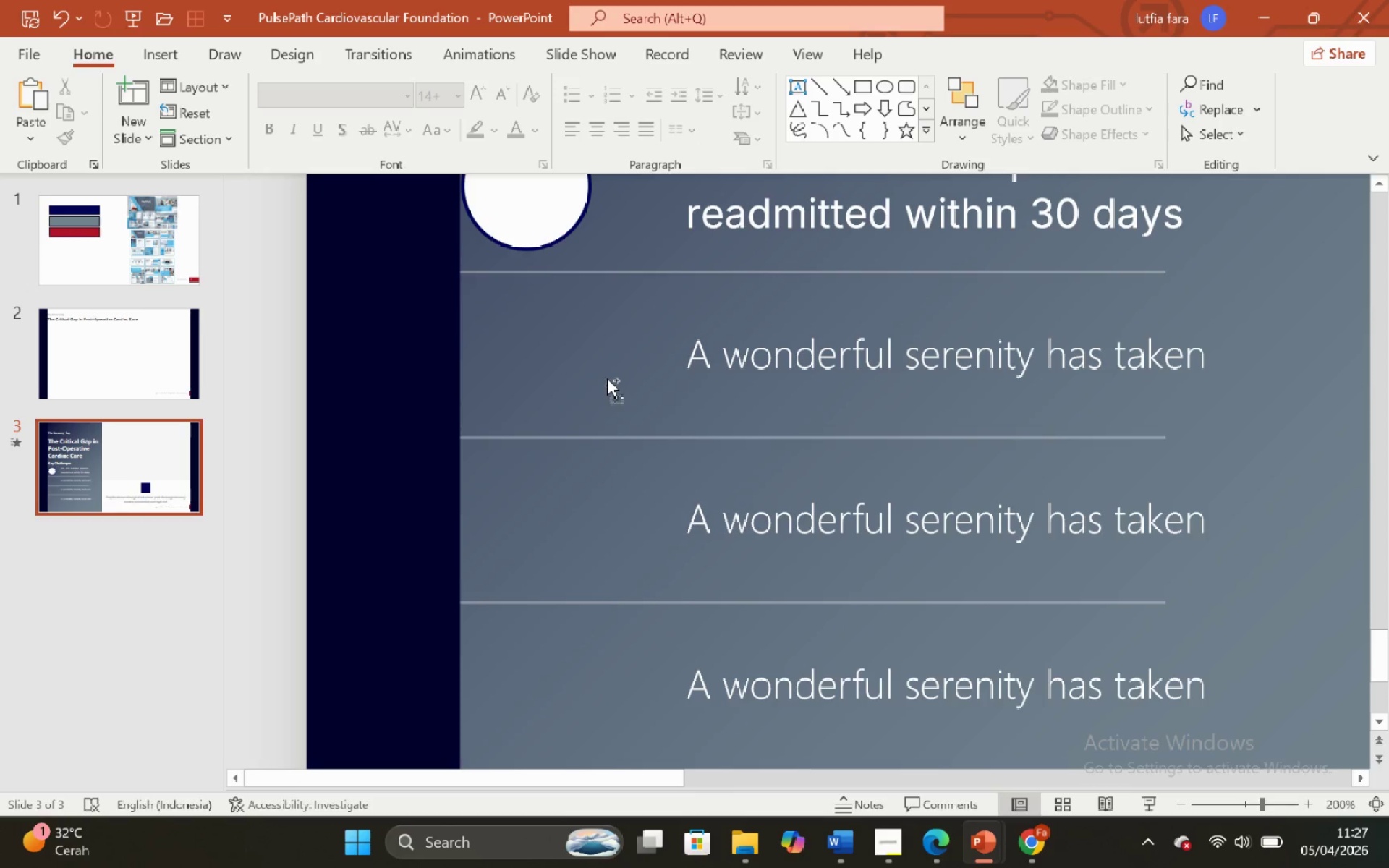 
hold_key(key=ControlLeft, duration=0.86)
hold_key(key=ShiftLeft, duration=0.91)
scroll: coordinate [607, 378], scroll_direction: down, amount: 3.0
 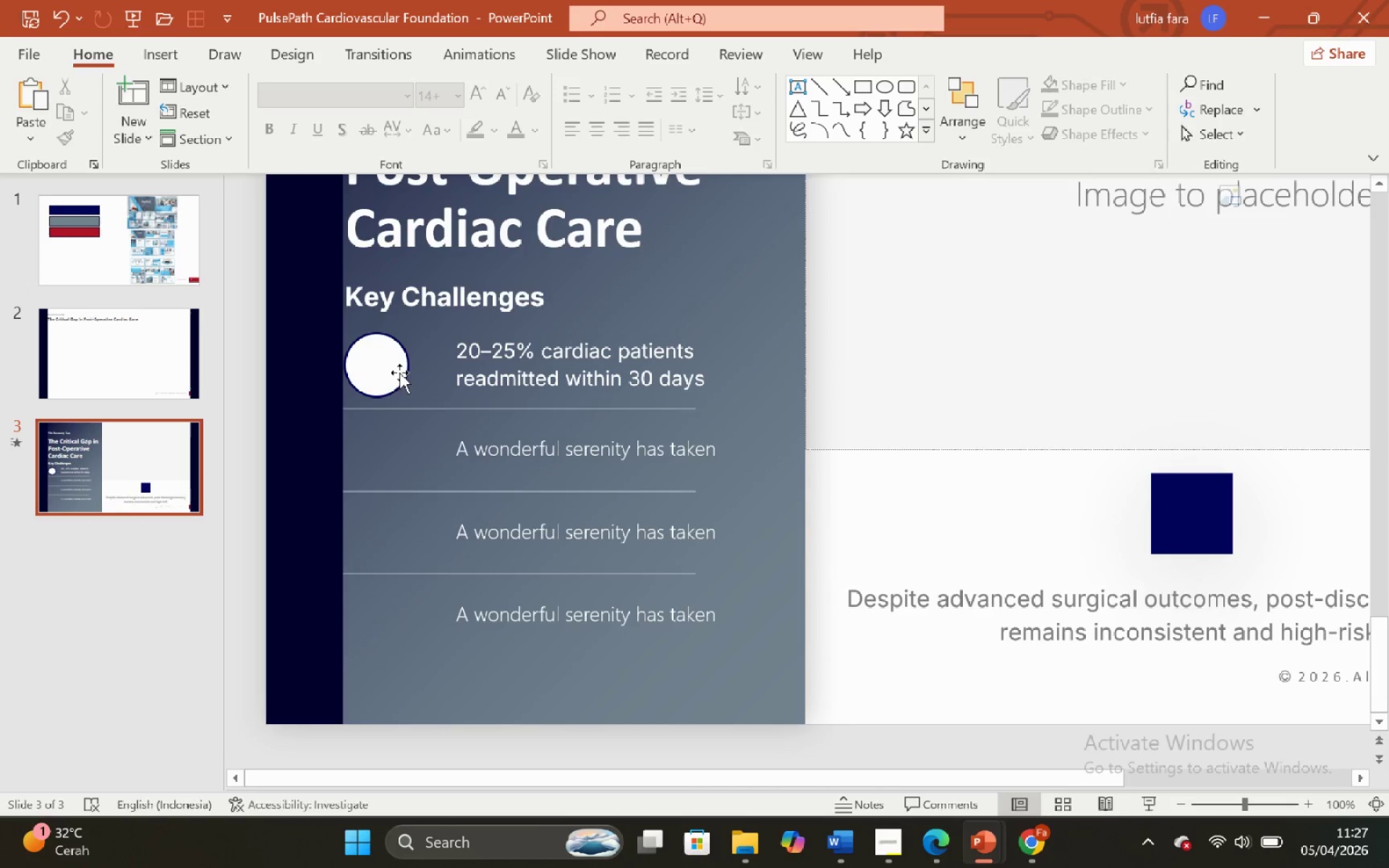 
left_click([398, 372])
 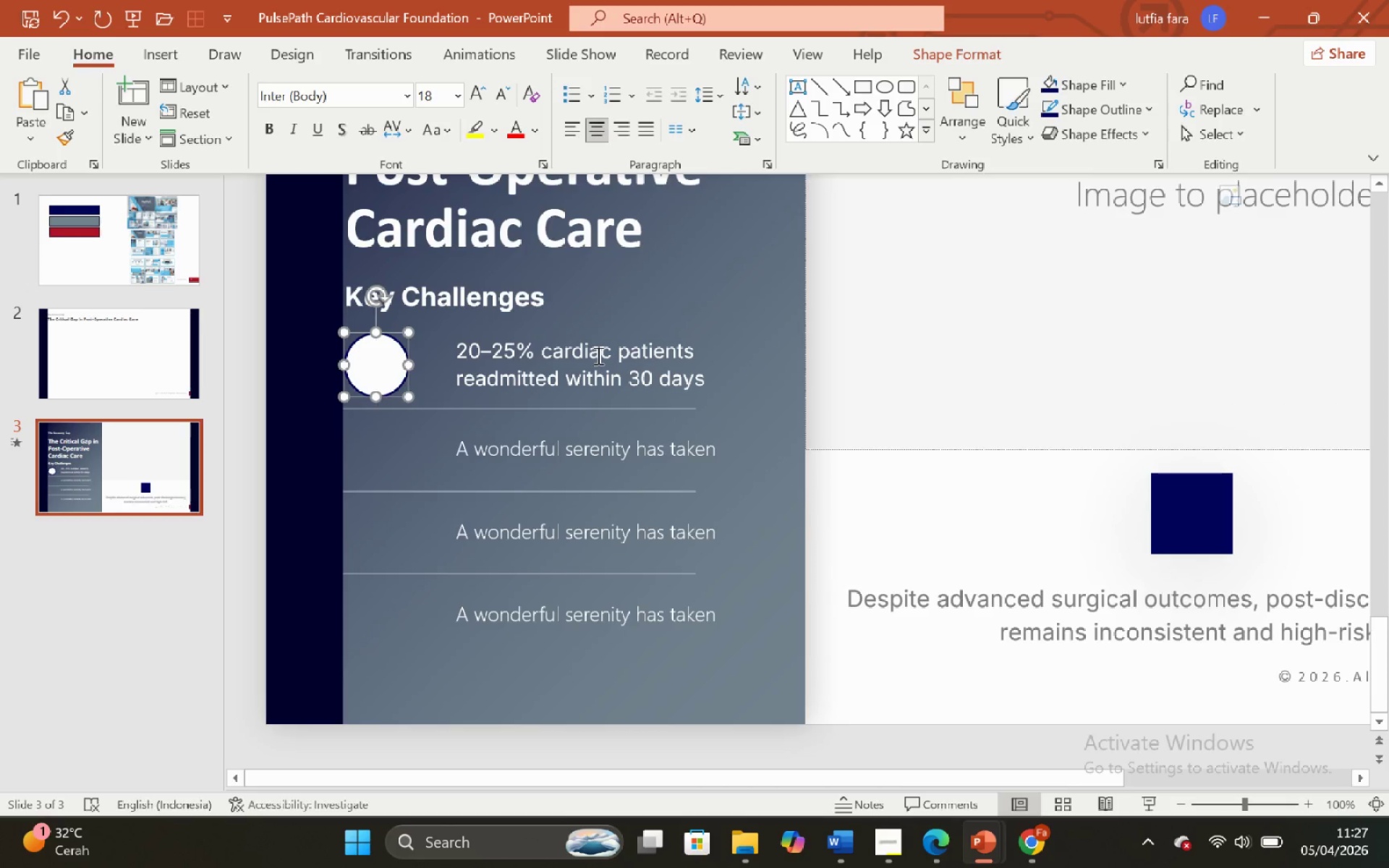 
hold_key(key=ShiftLeft, duration=0.62)
left_click([597, 355])
 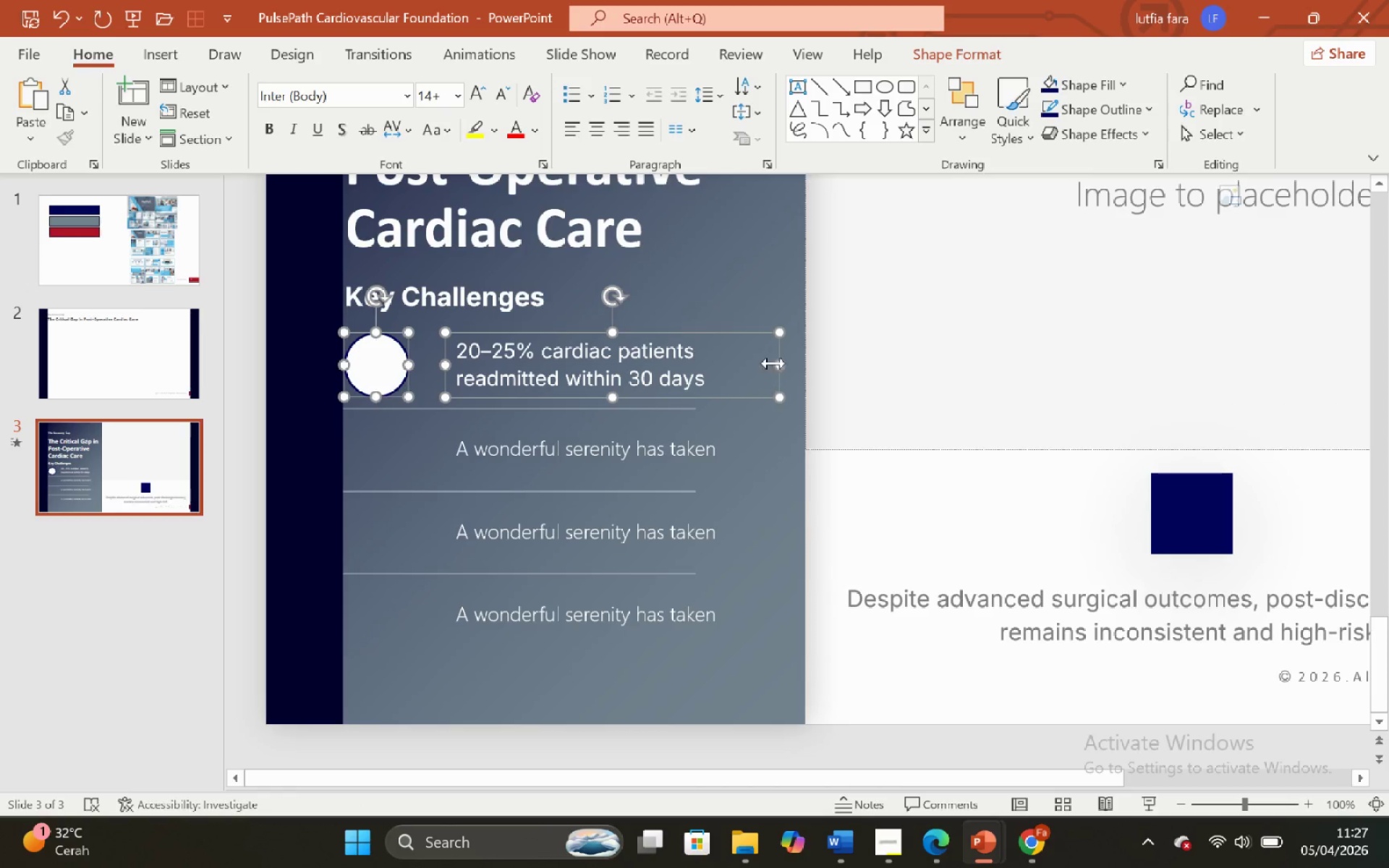 
left_click([897, 328])
 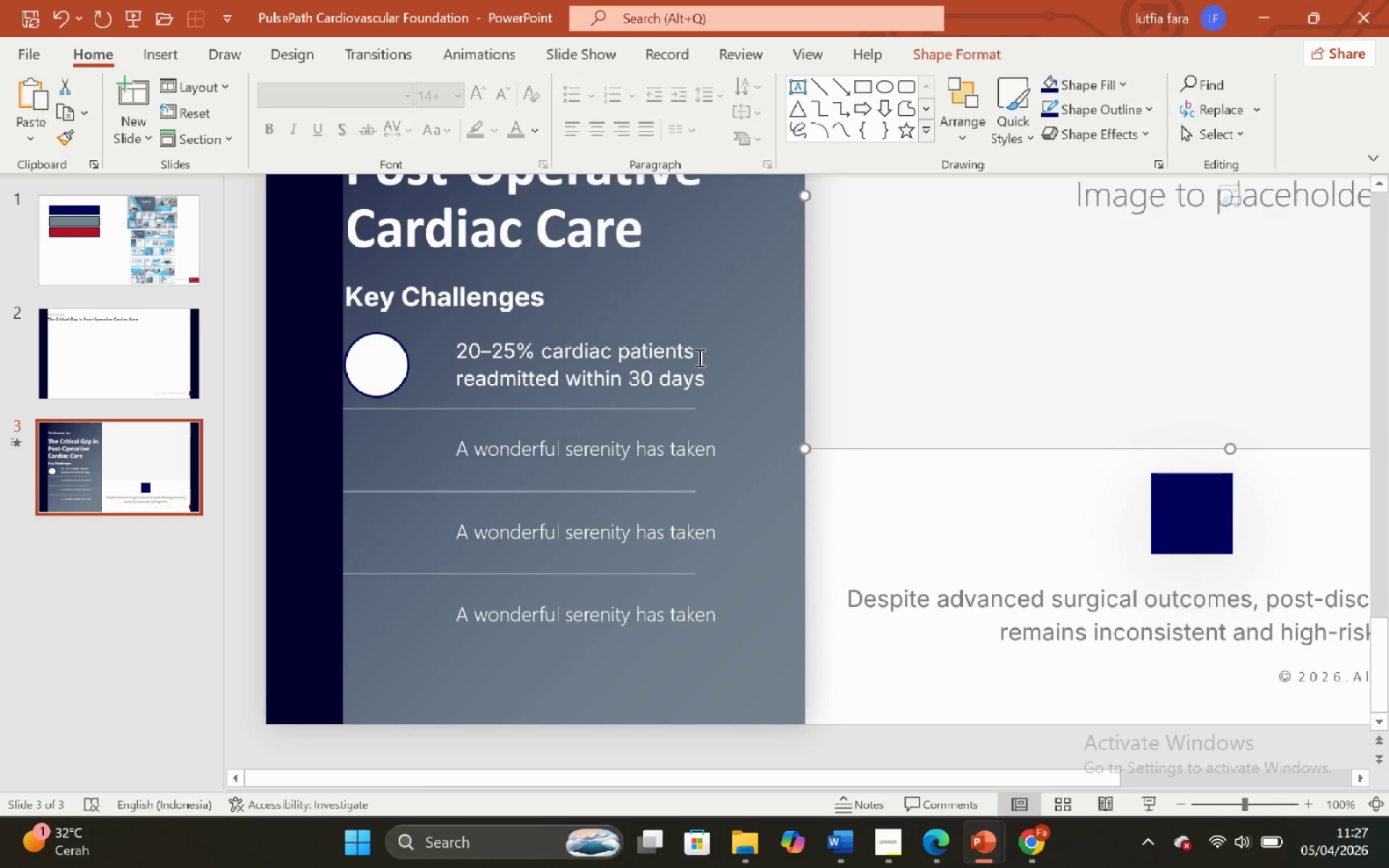 
left_click([697, 357])
 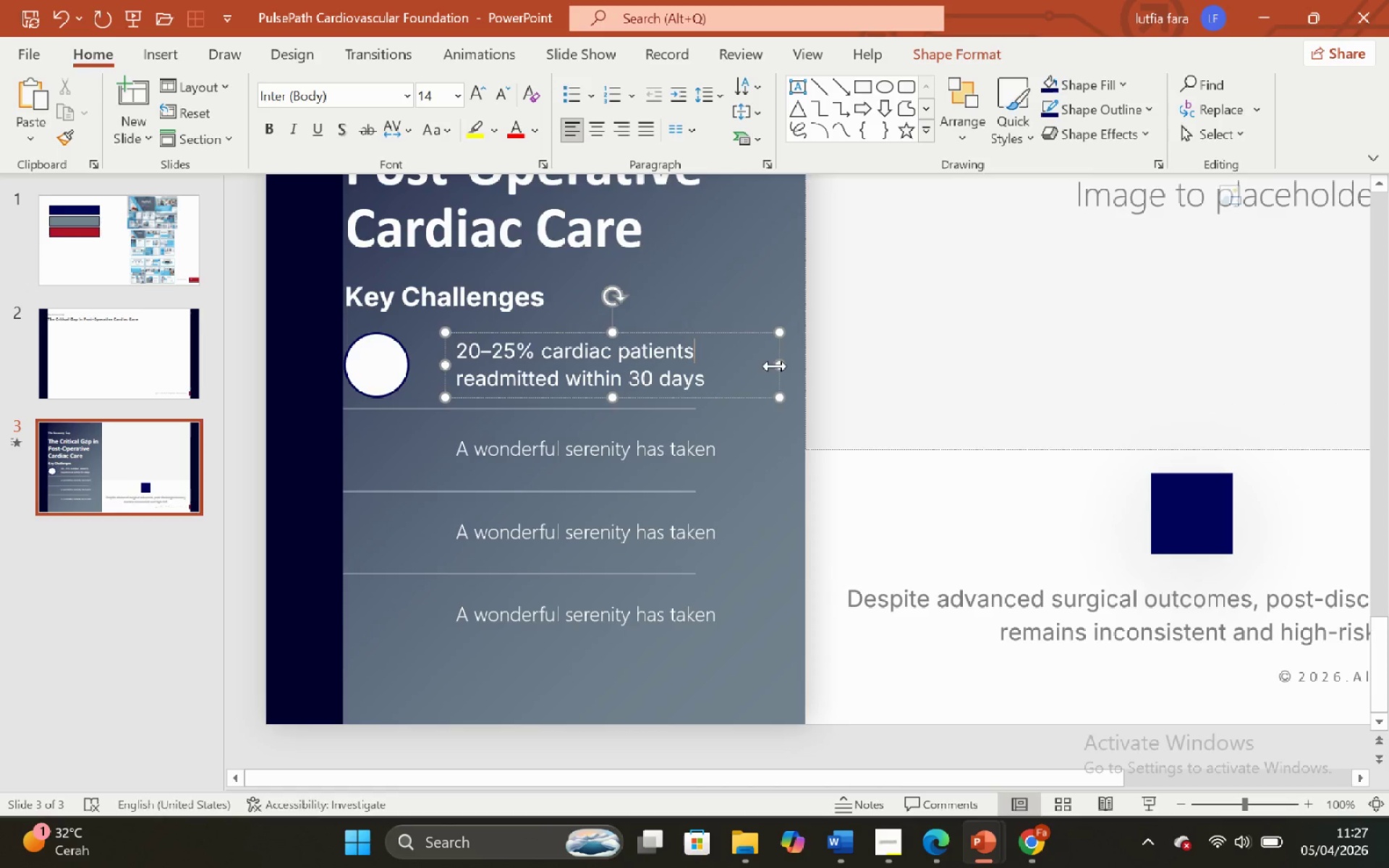 
left_click_drag(start_coordinate=[775, 366], to_coordinate=[720, 369])
 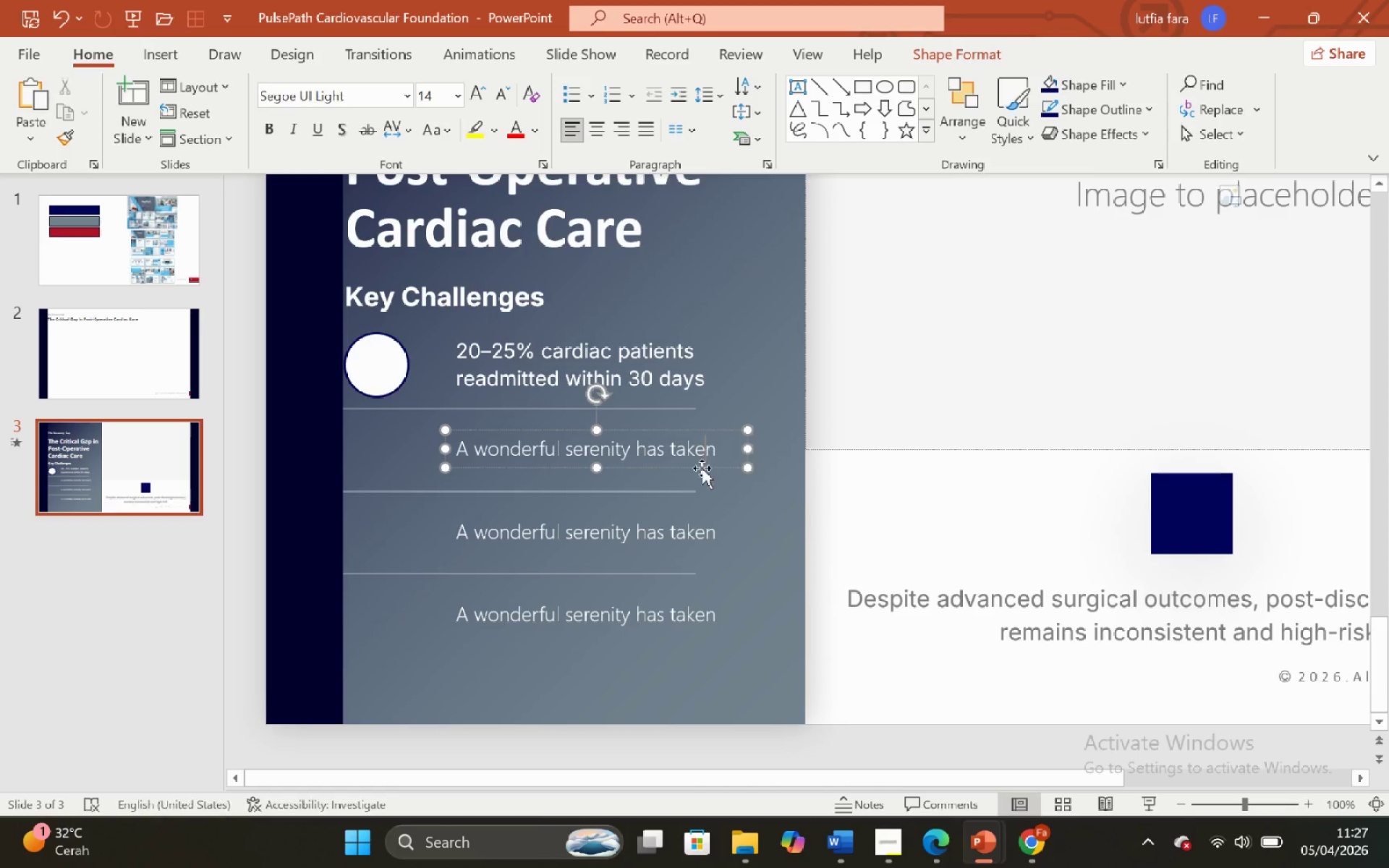 
hold_key(key=ShiftLeft, duration=1.16)
double_click([691, 536])
 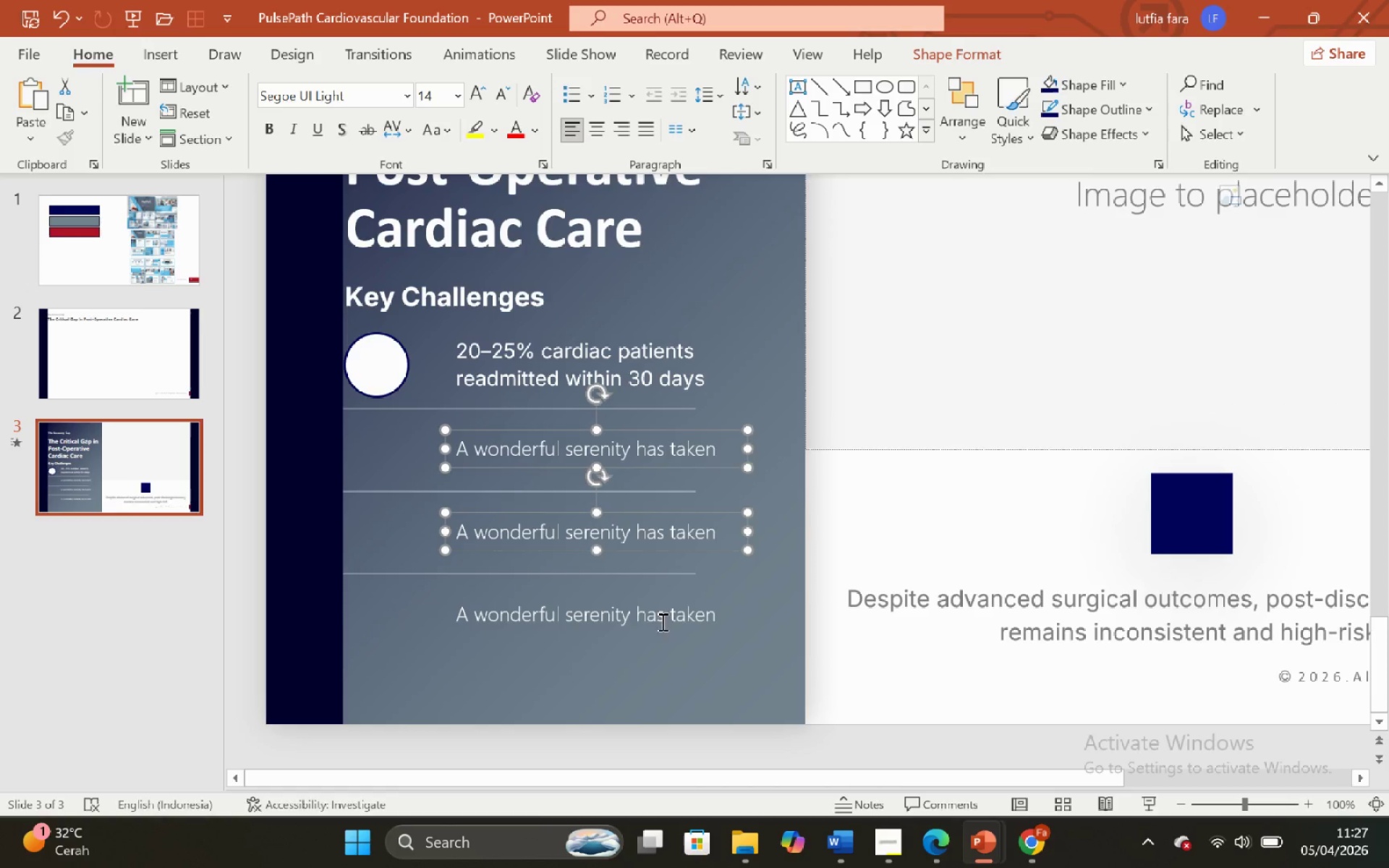 
left_click([661, 621])
 